 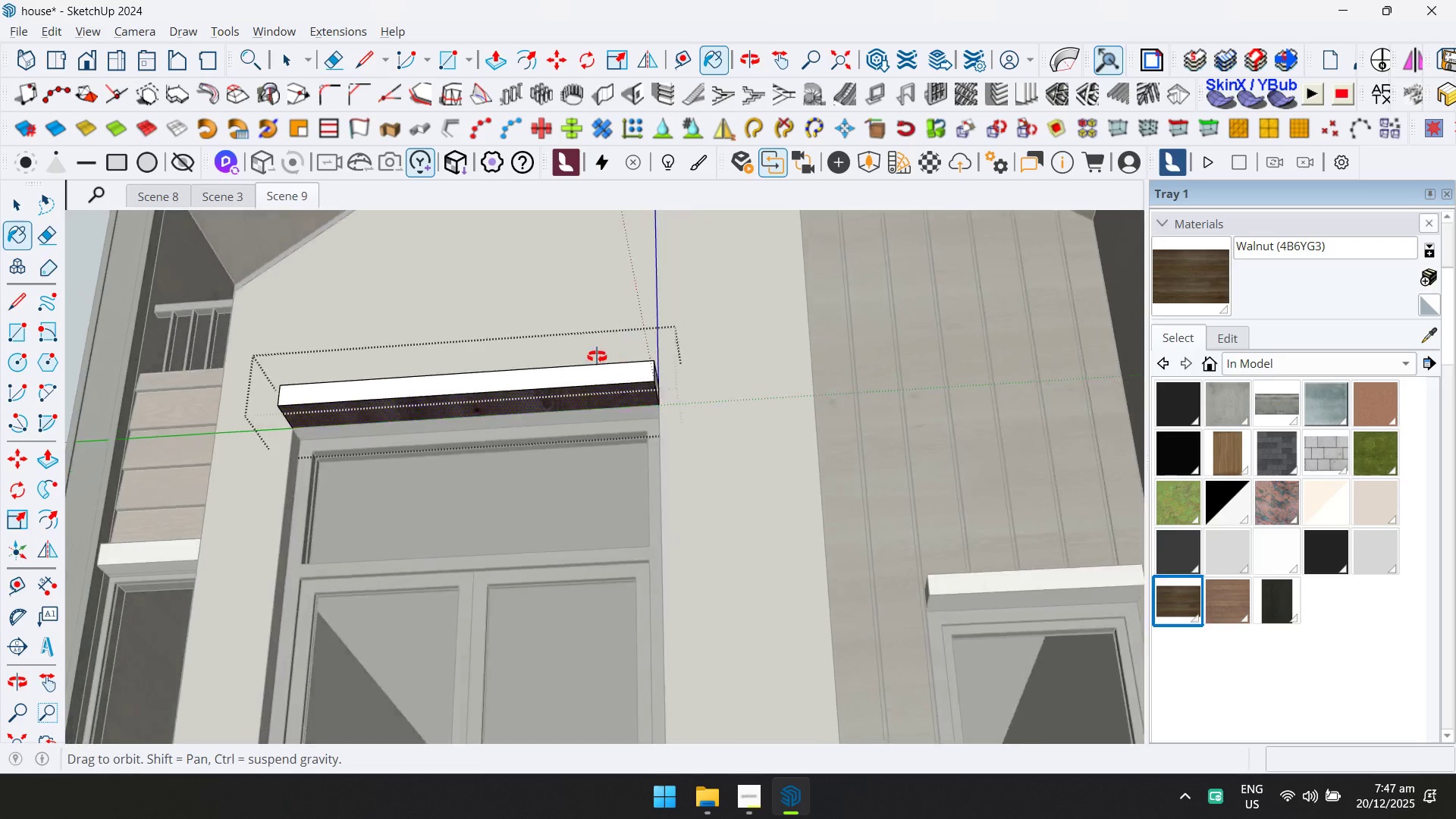 
left_click([1430, 326])
 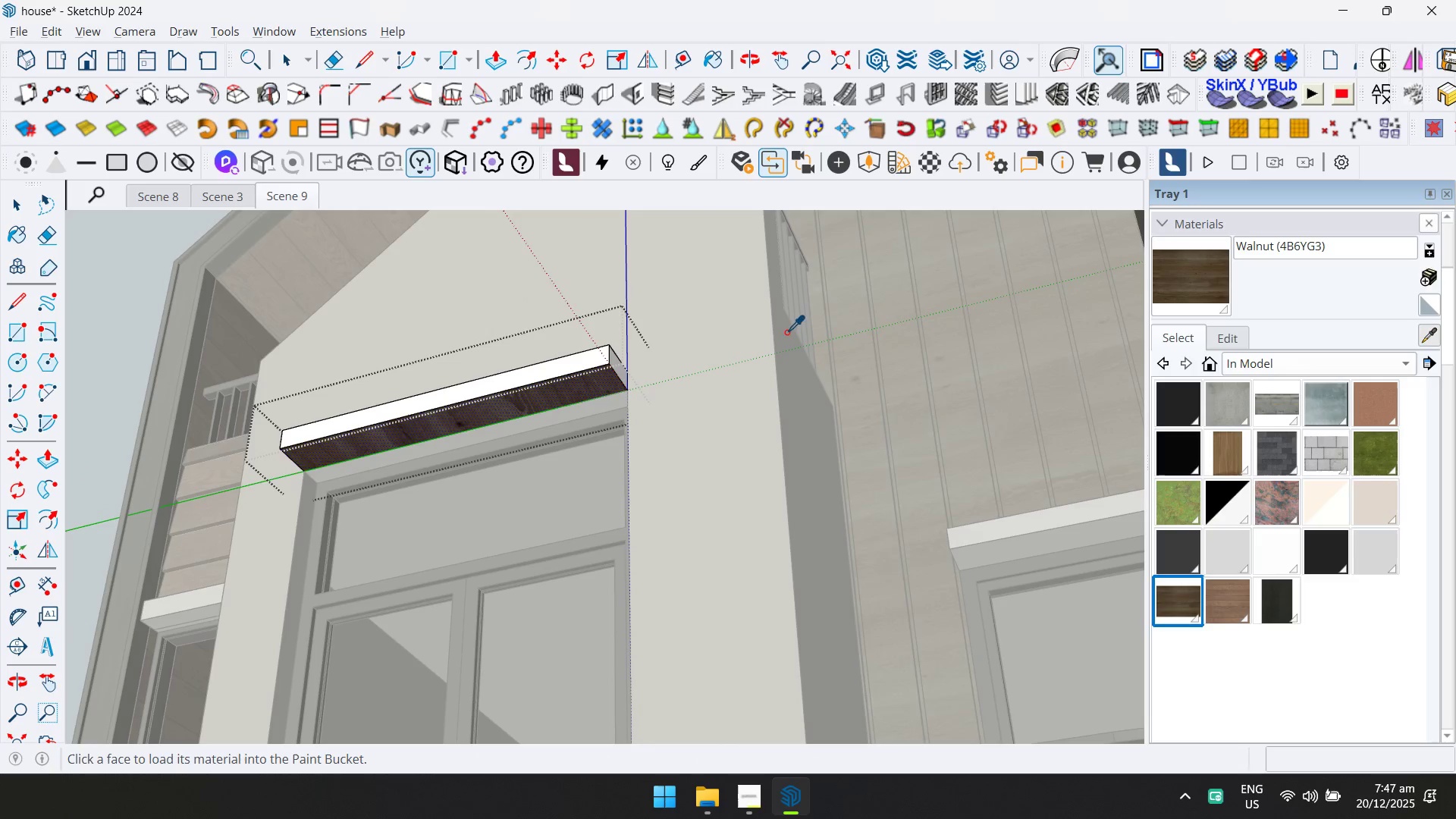 
left_click_drag(start_coordinate=[745, 336], to_coordinate=[741, 337])
 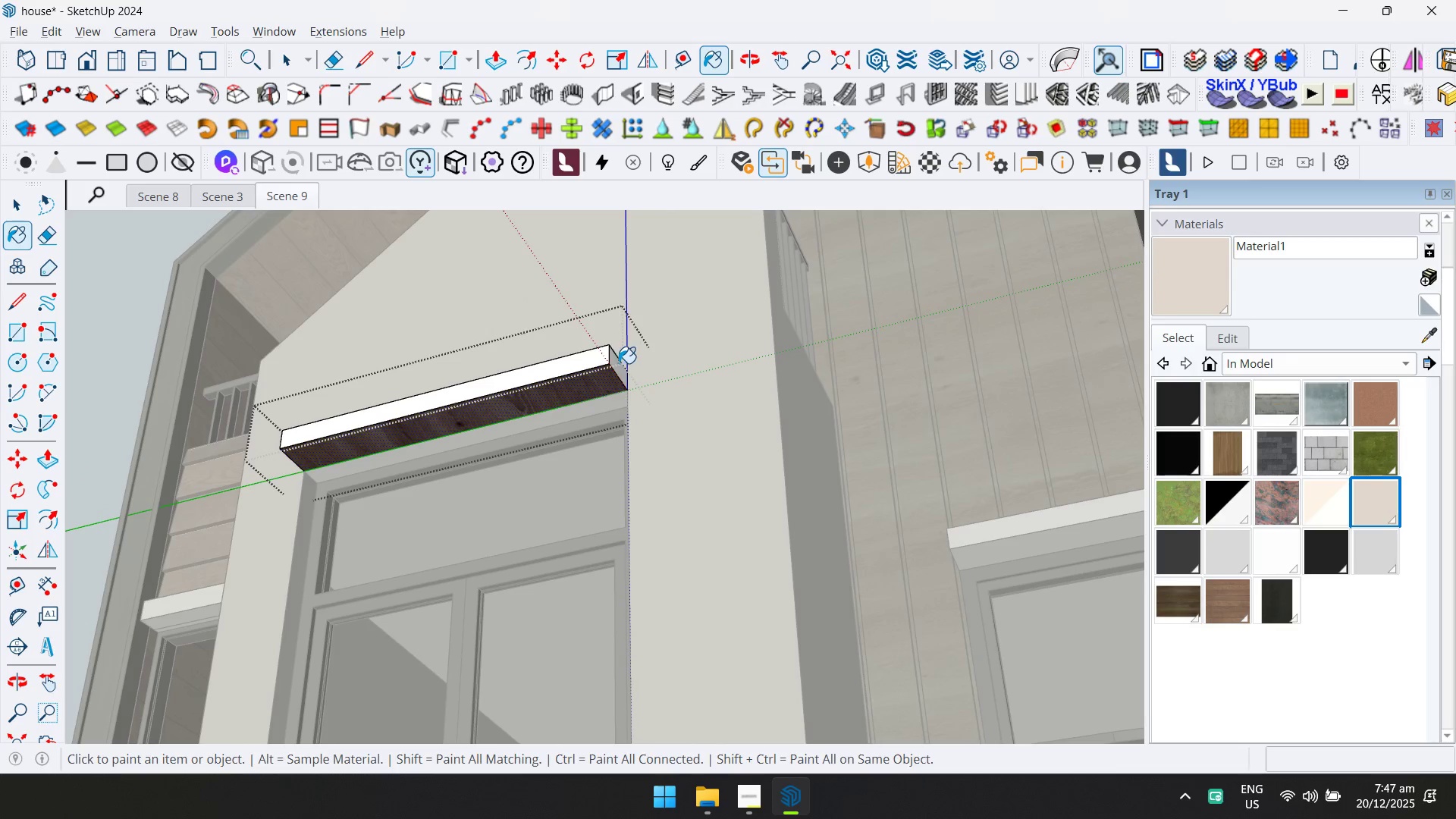 
double_click([600, 357])
 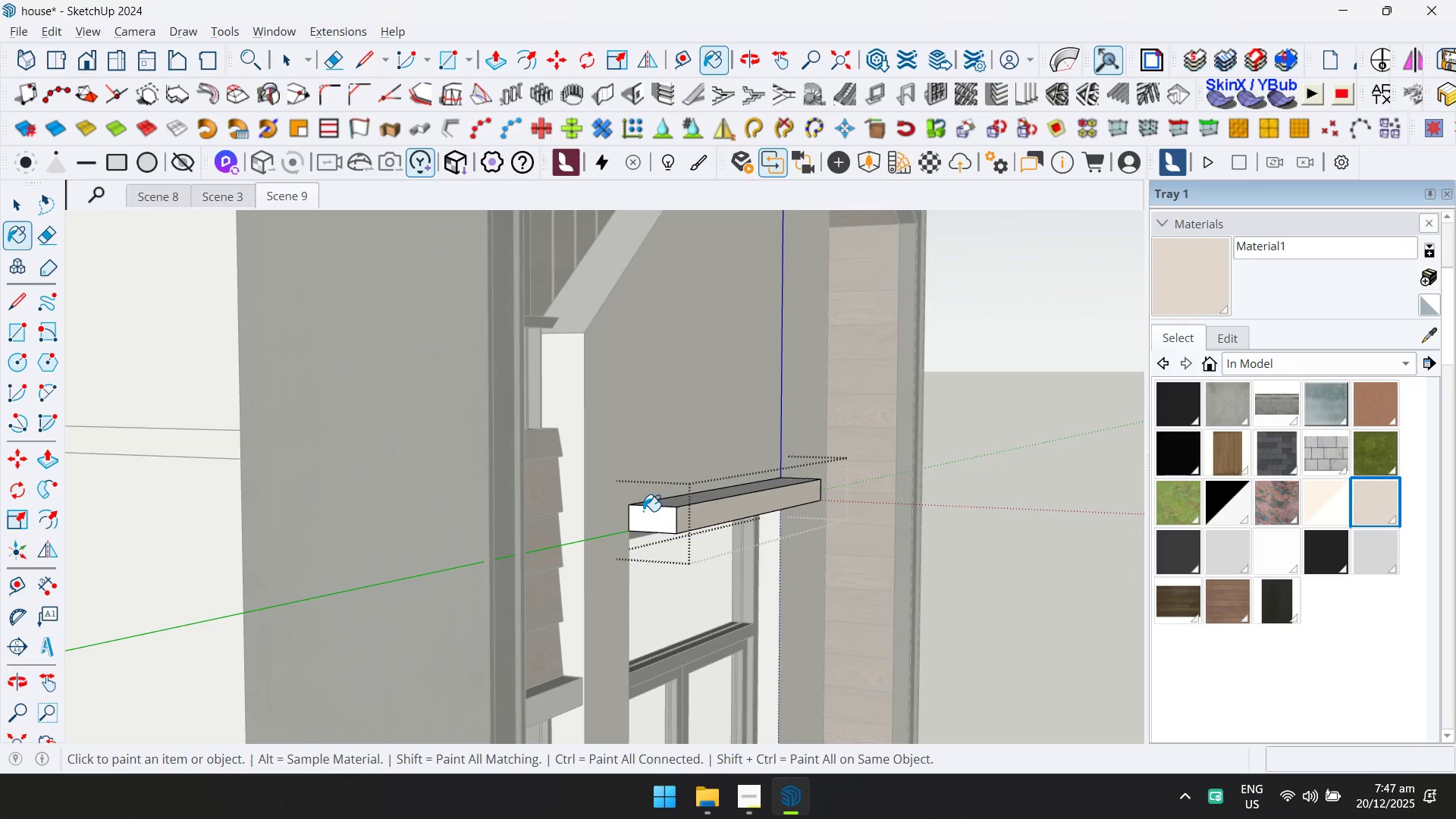 
double_click([670, 504])
 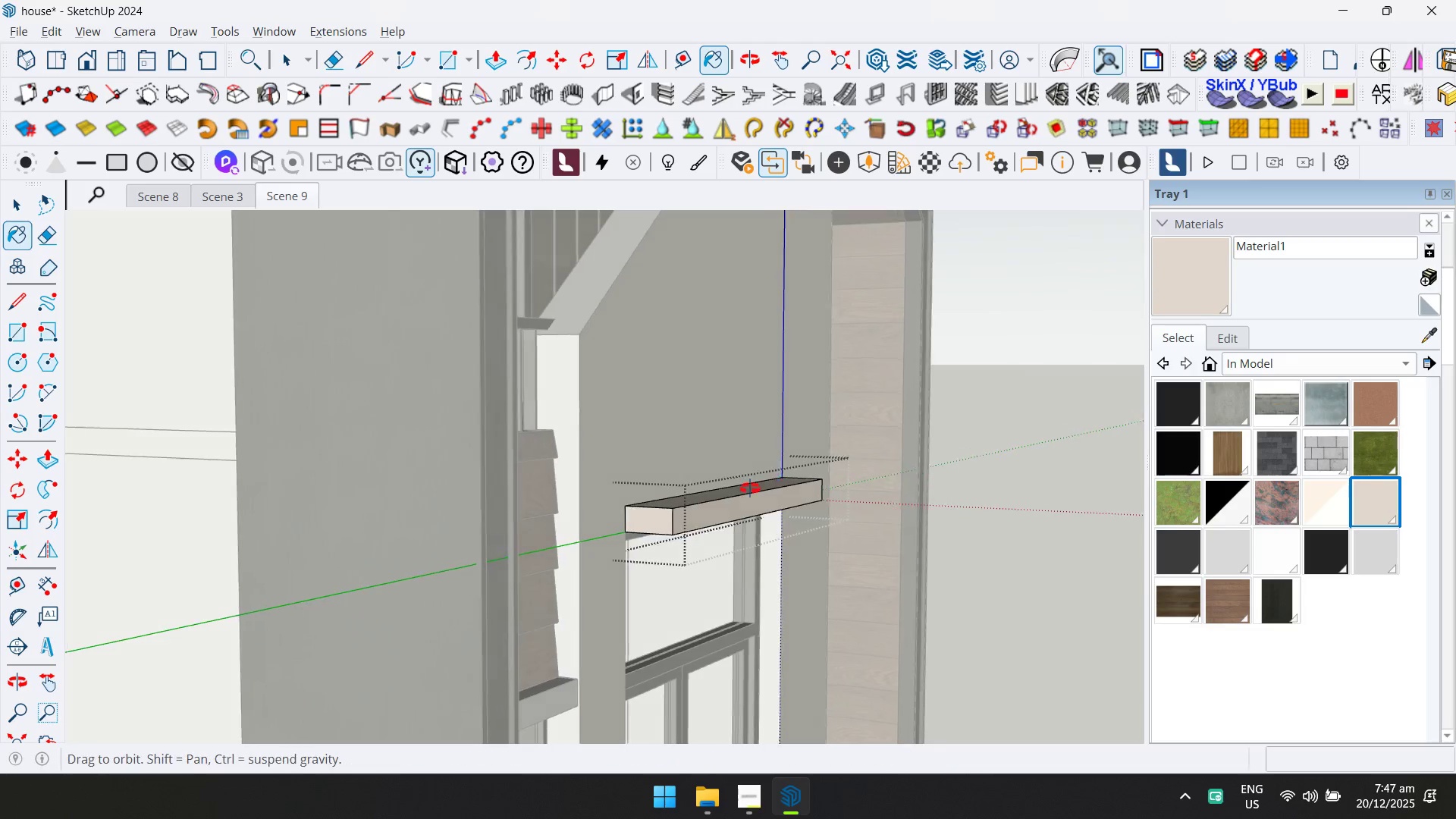 
key(Space)
 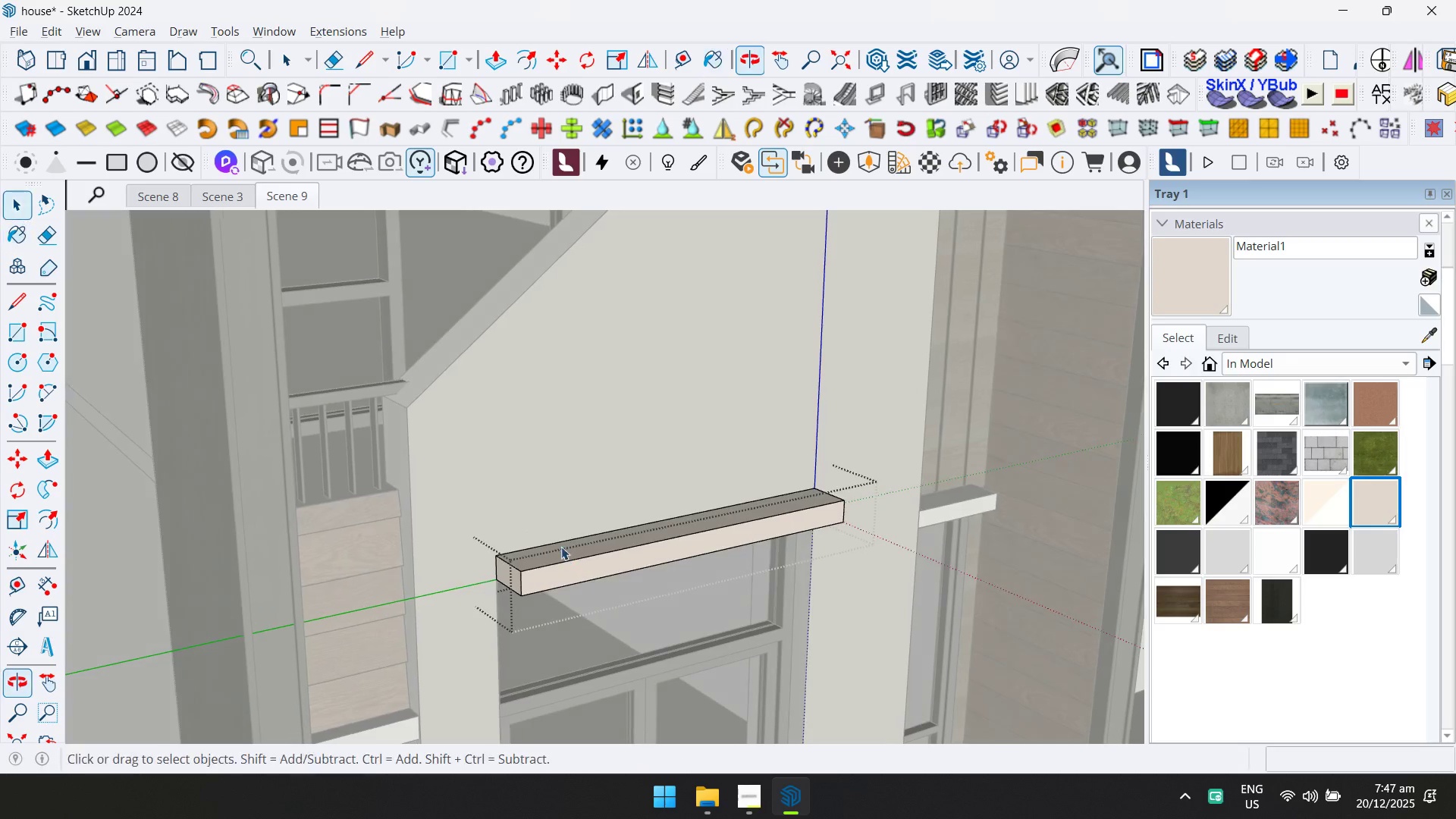 
key(Escape)
 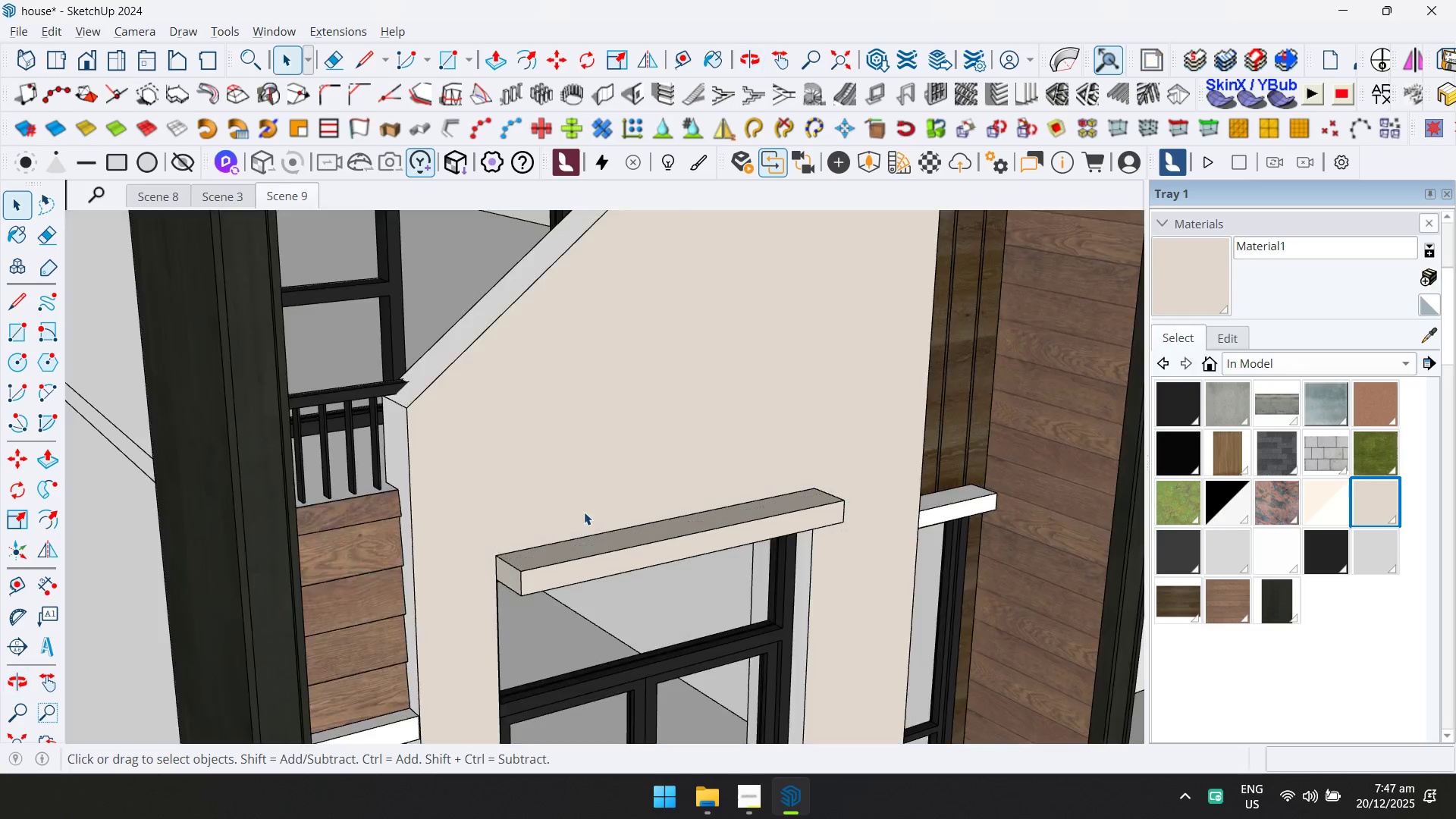 
key(Shift+ShiftLeft)
 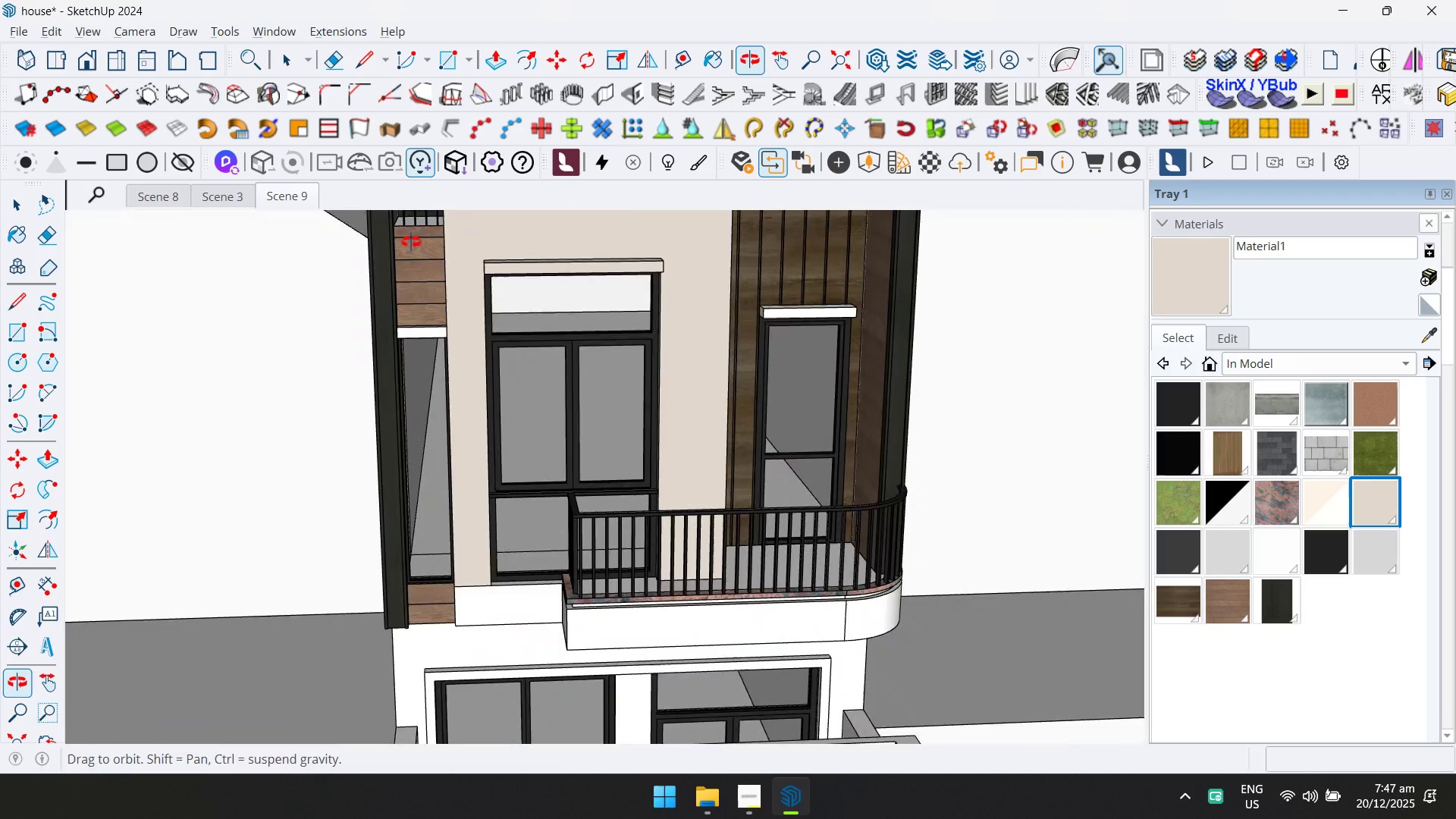 
scroll: coordinate [575, 509], scroll_direction: down, amount: 8.0
 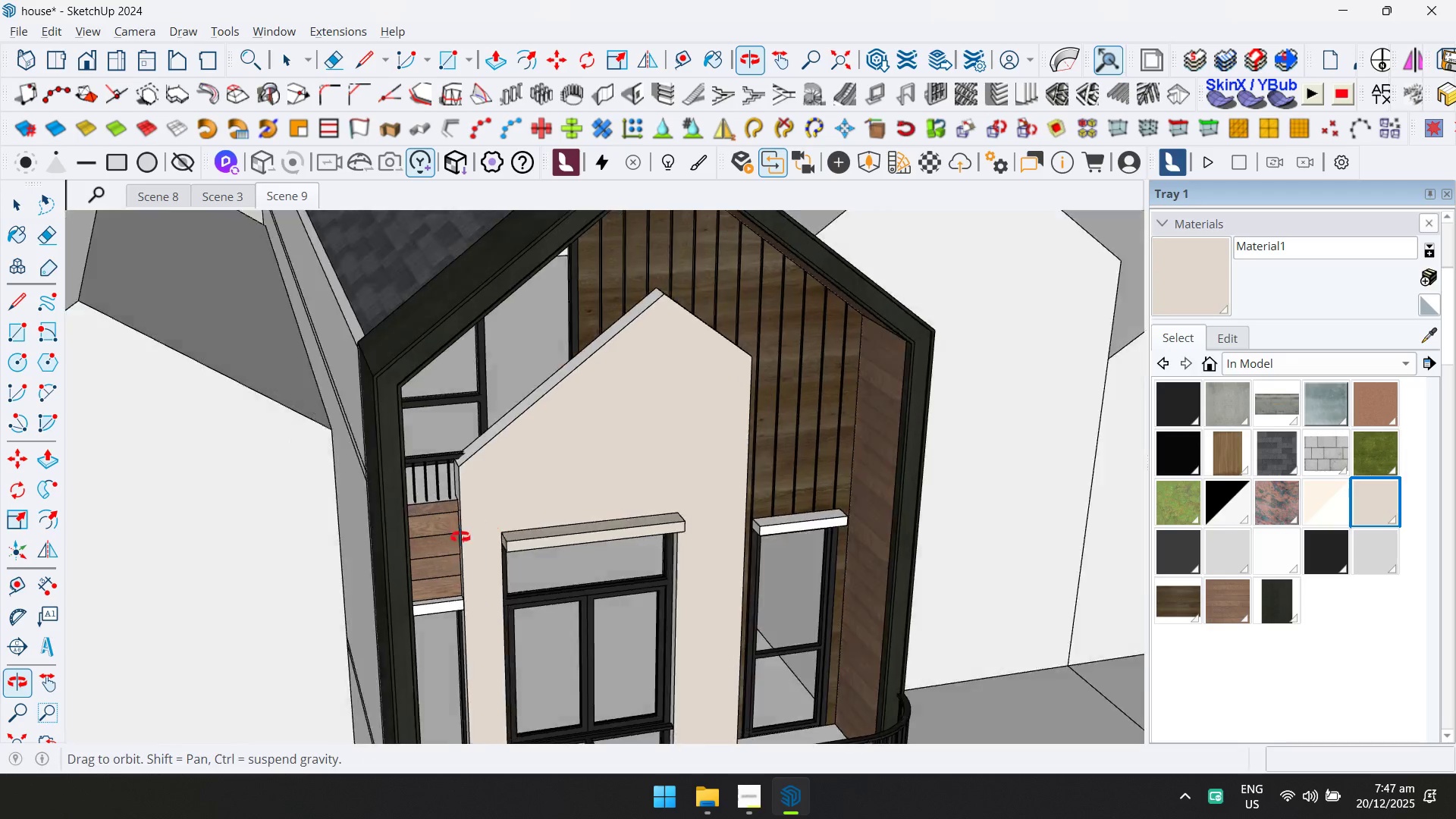 
scroll: coordinate [416, 311], scroll_direction: up, amount: 7.0
 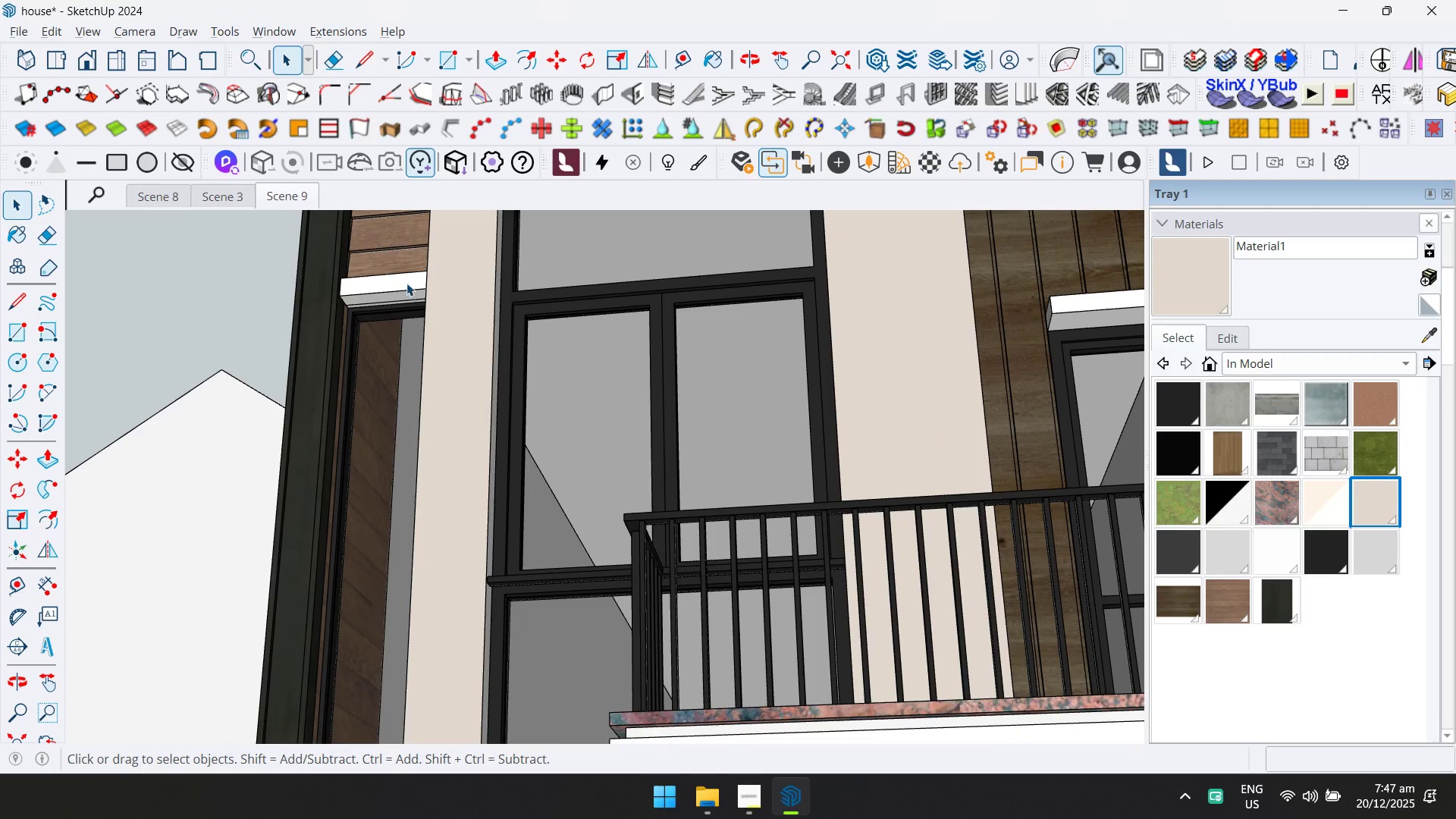 
double_click([407, 285])
 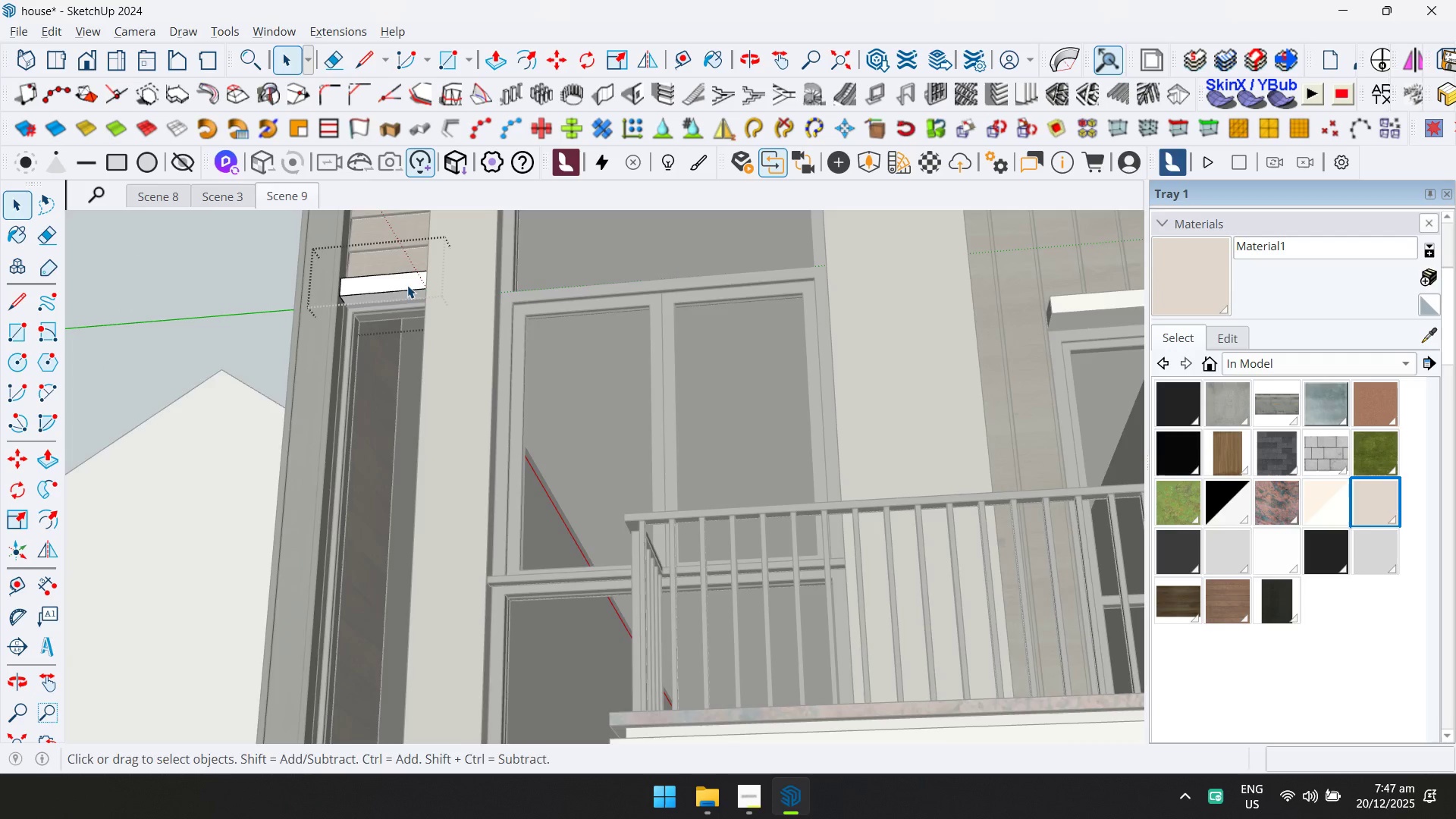 
hold_key(key=ShiftLeft, duration=0.33)
 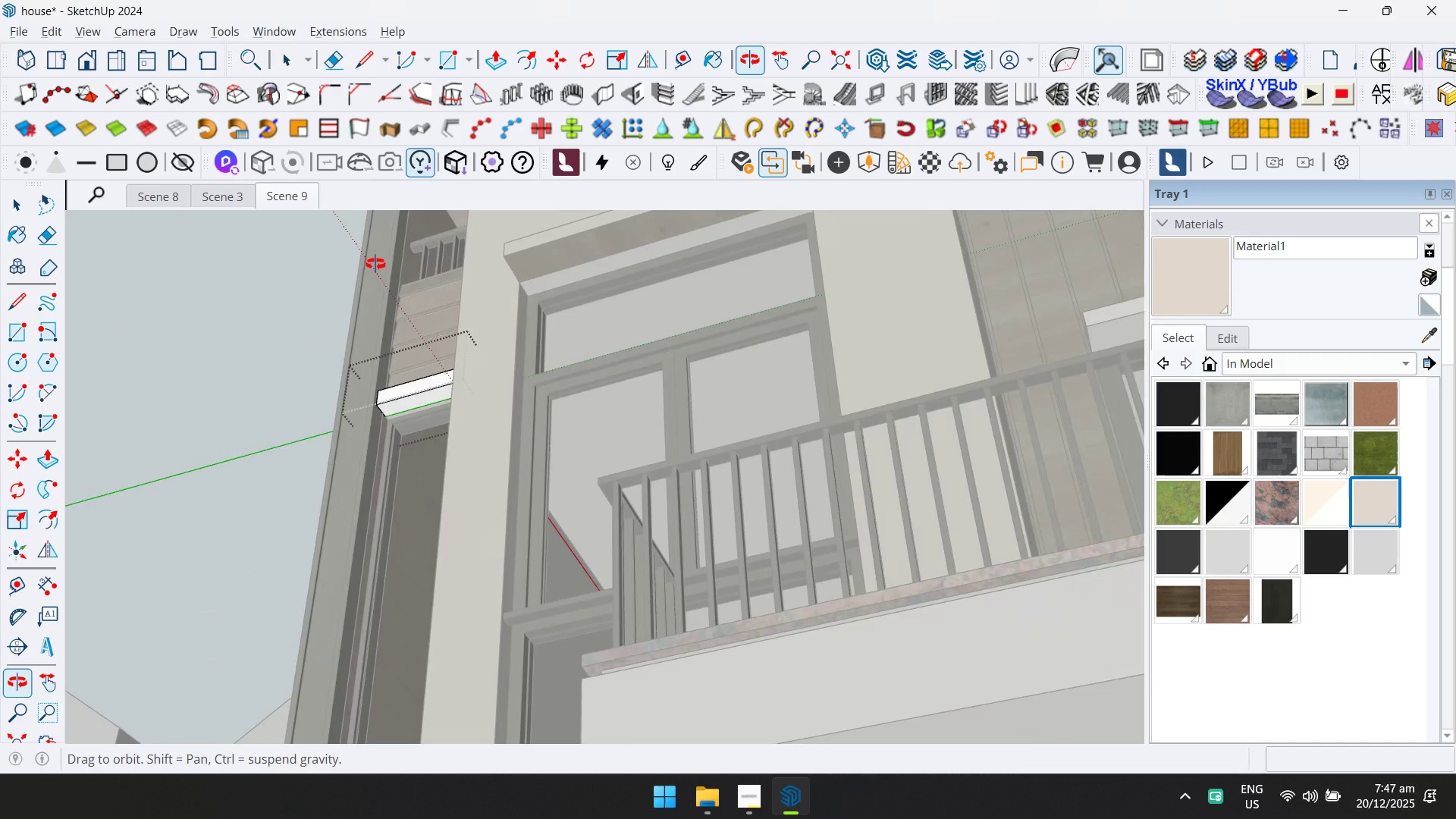 
key(Shift+ShiftLeft)
 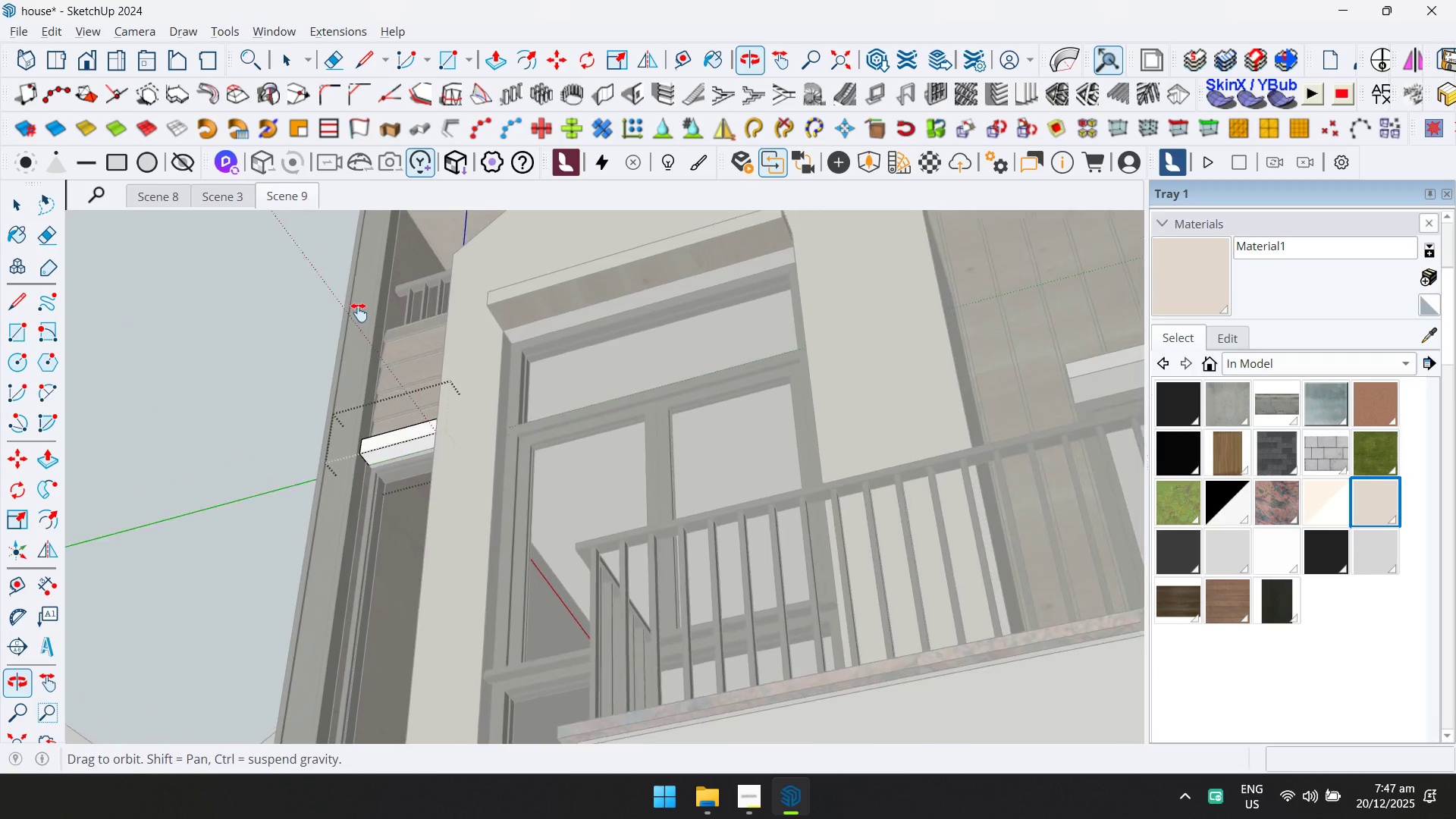 
key(Escape)
 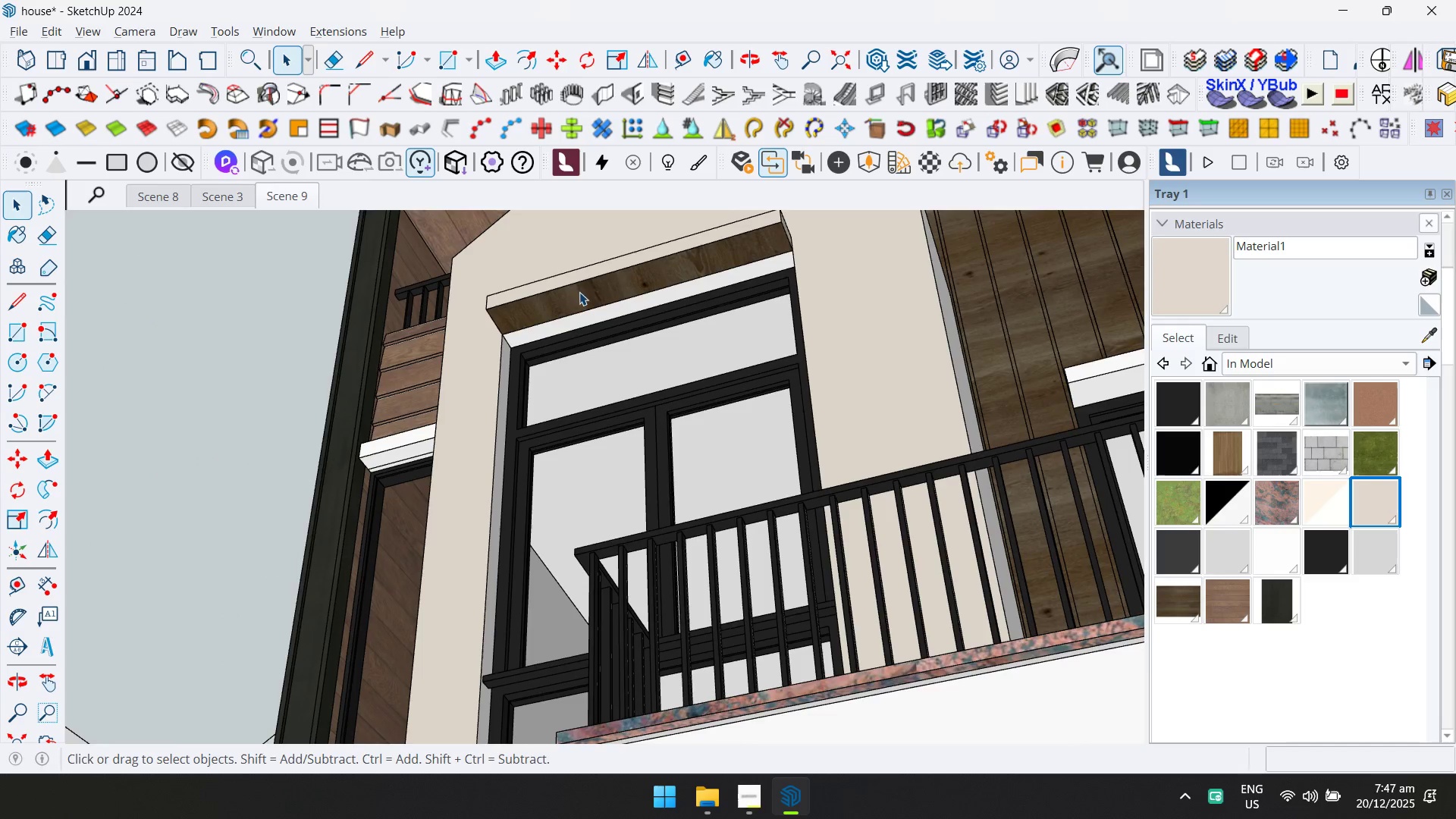 
double_click([588, 288])
 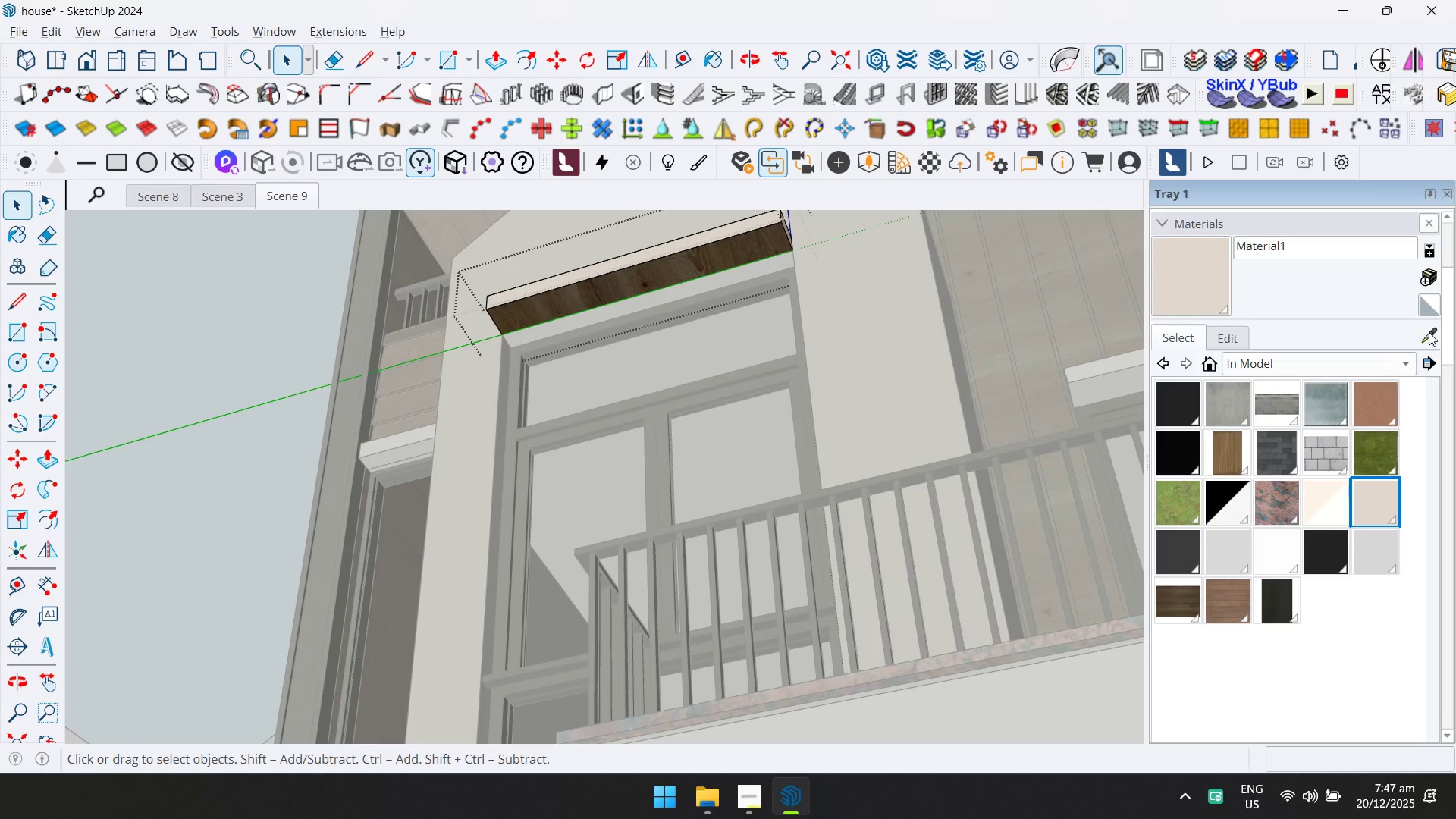 
left_click_drag(start_coordinate=[1207, 267], to_coordinate=[1187, 269])
 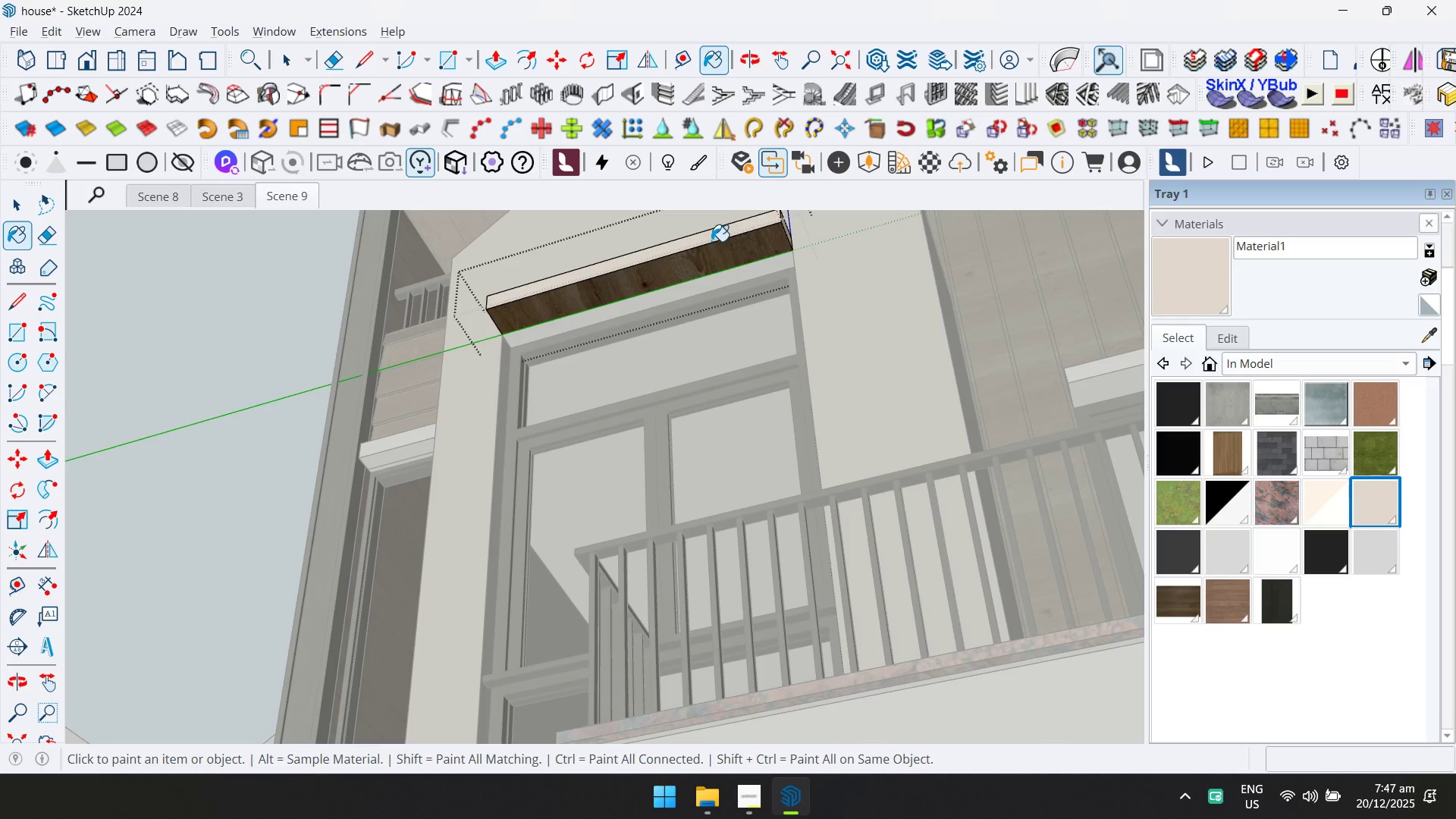 
left_click([704, 255])
 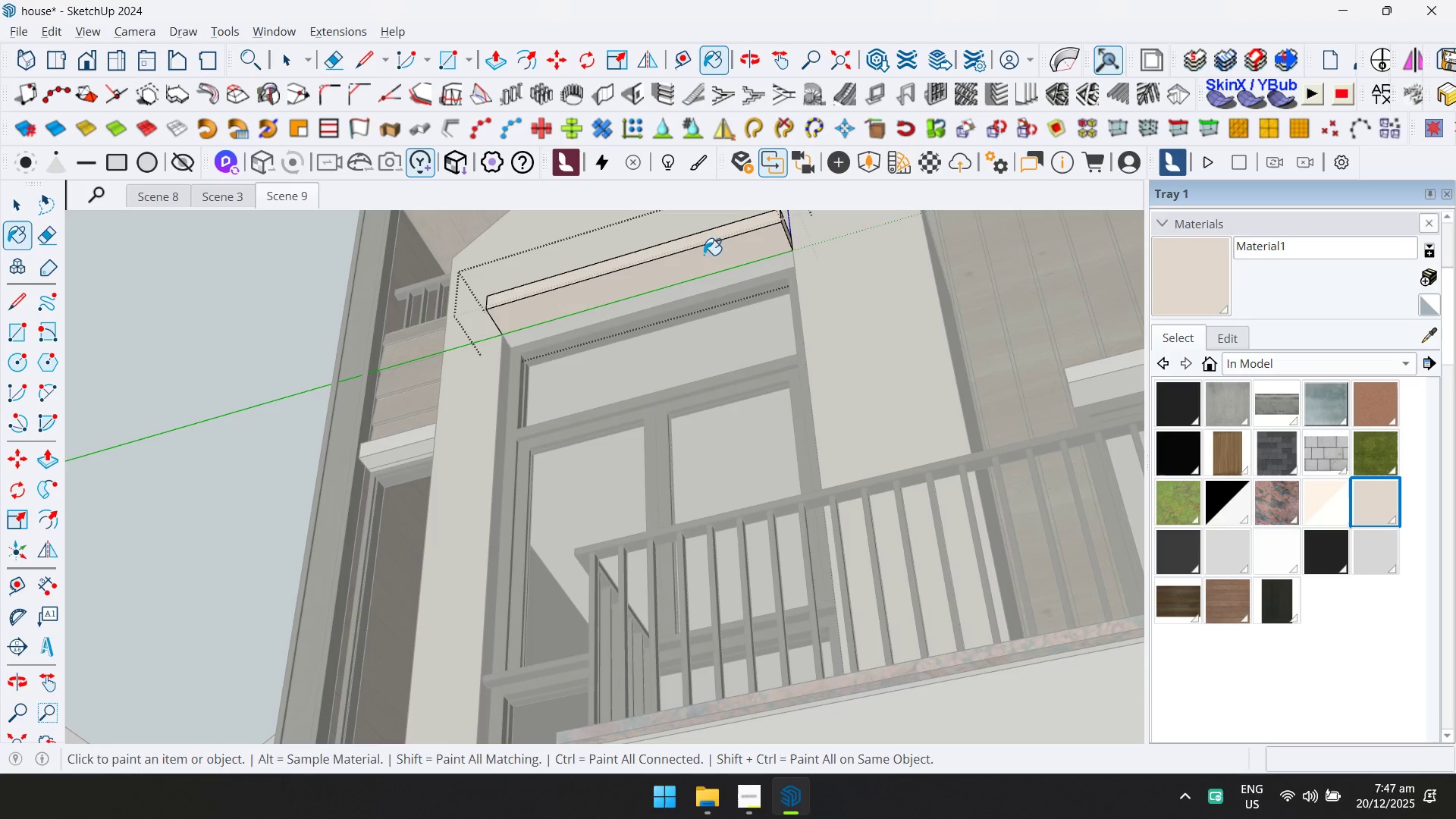 
key(Space)
 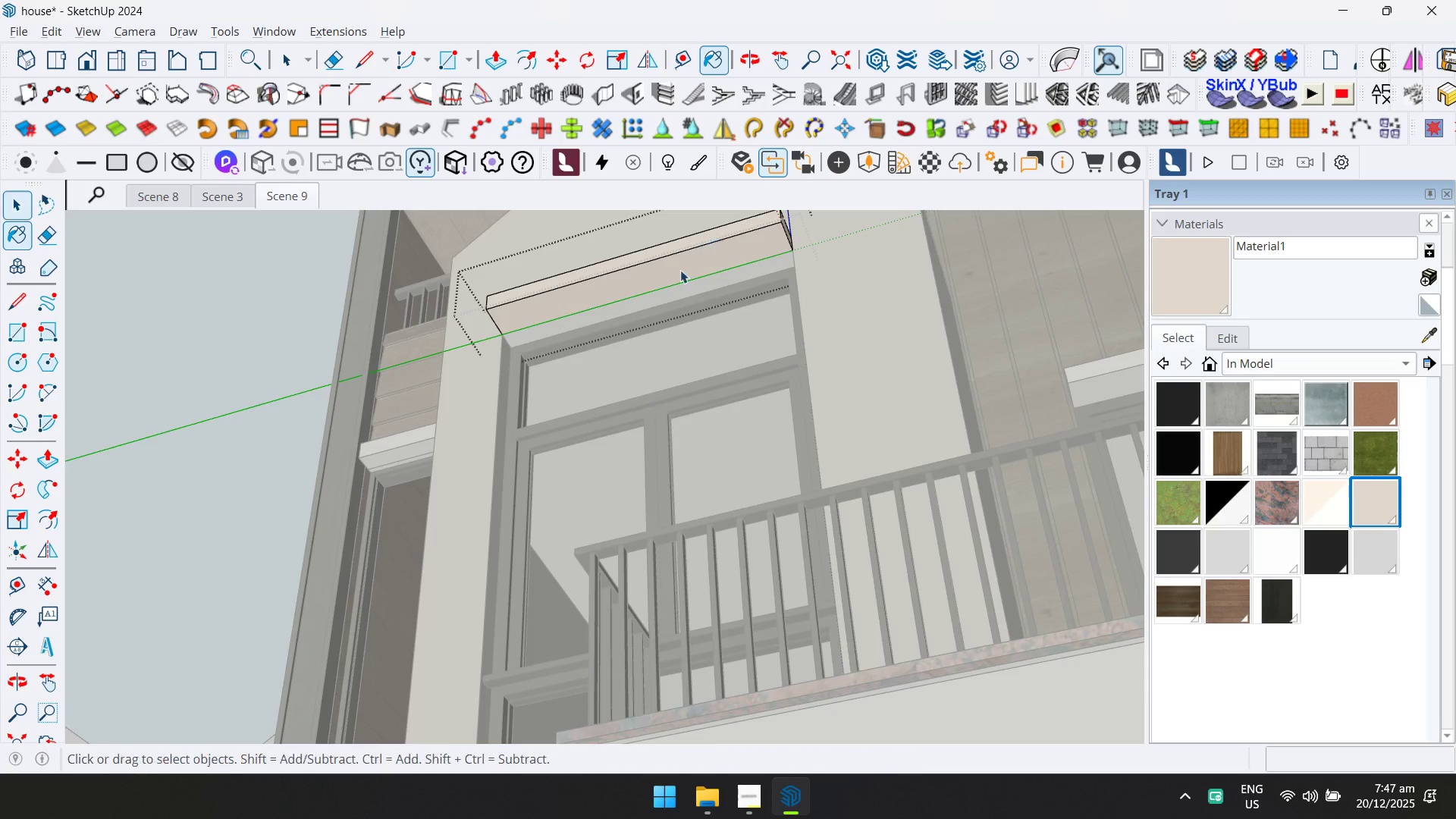 
key(Escape)
 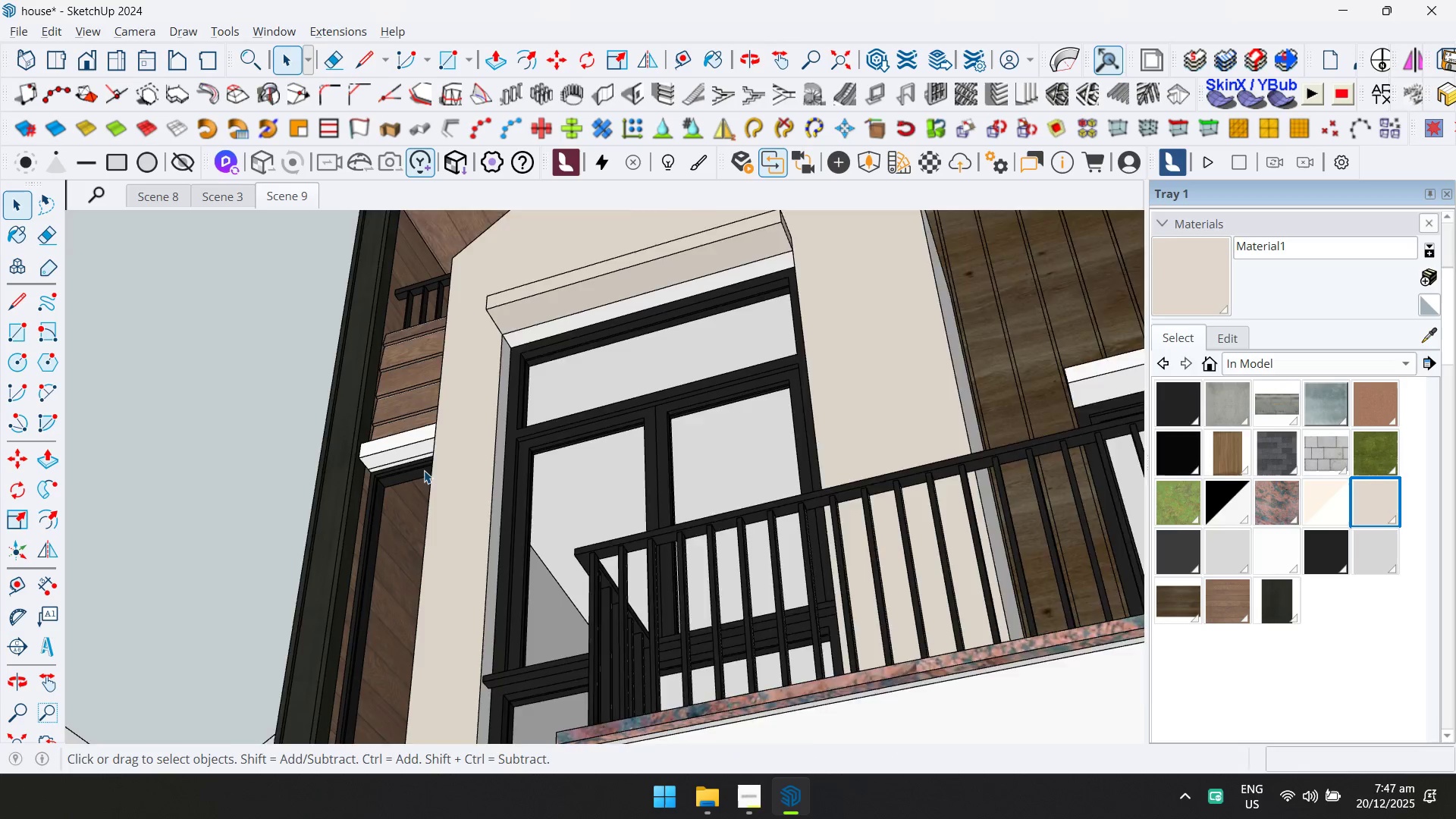 
left_click([413, 440])
 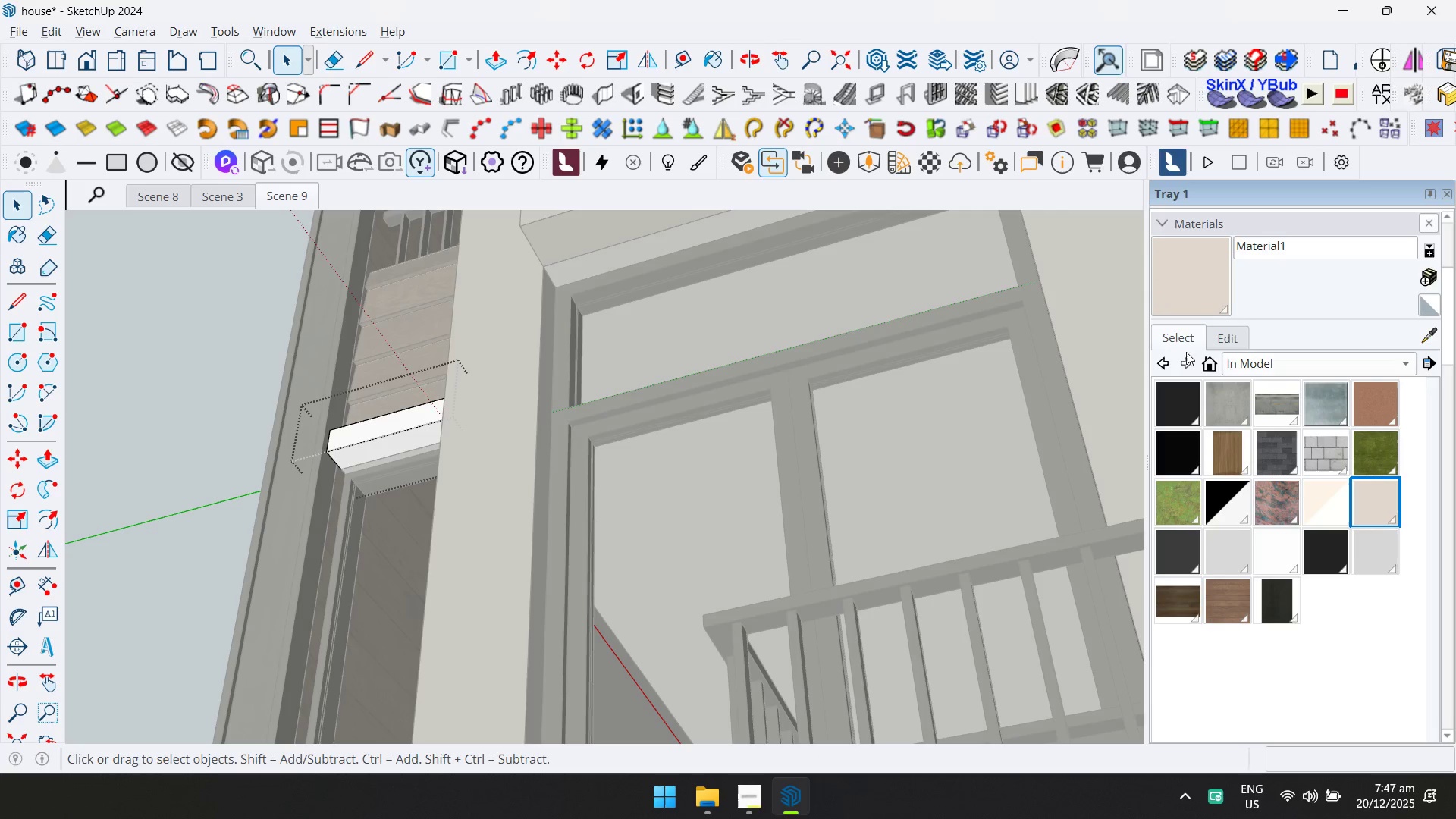 
scroll: coordinate [417, 467], scroll_direction: up, amount: 4.0
 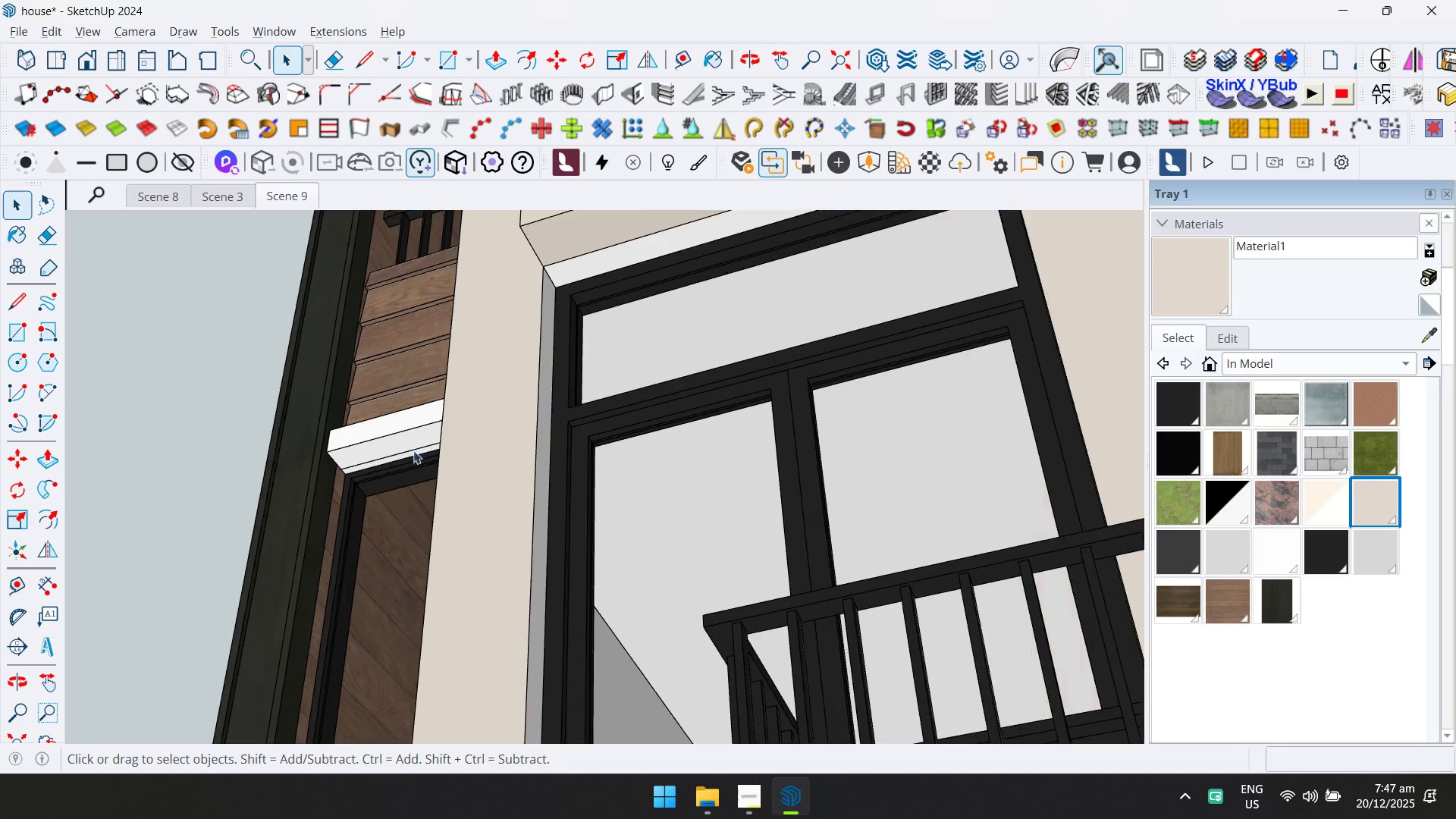 
left_click_drag(start_coordinate=[1170, 281], to_coordinate=[1164, 284])
 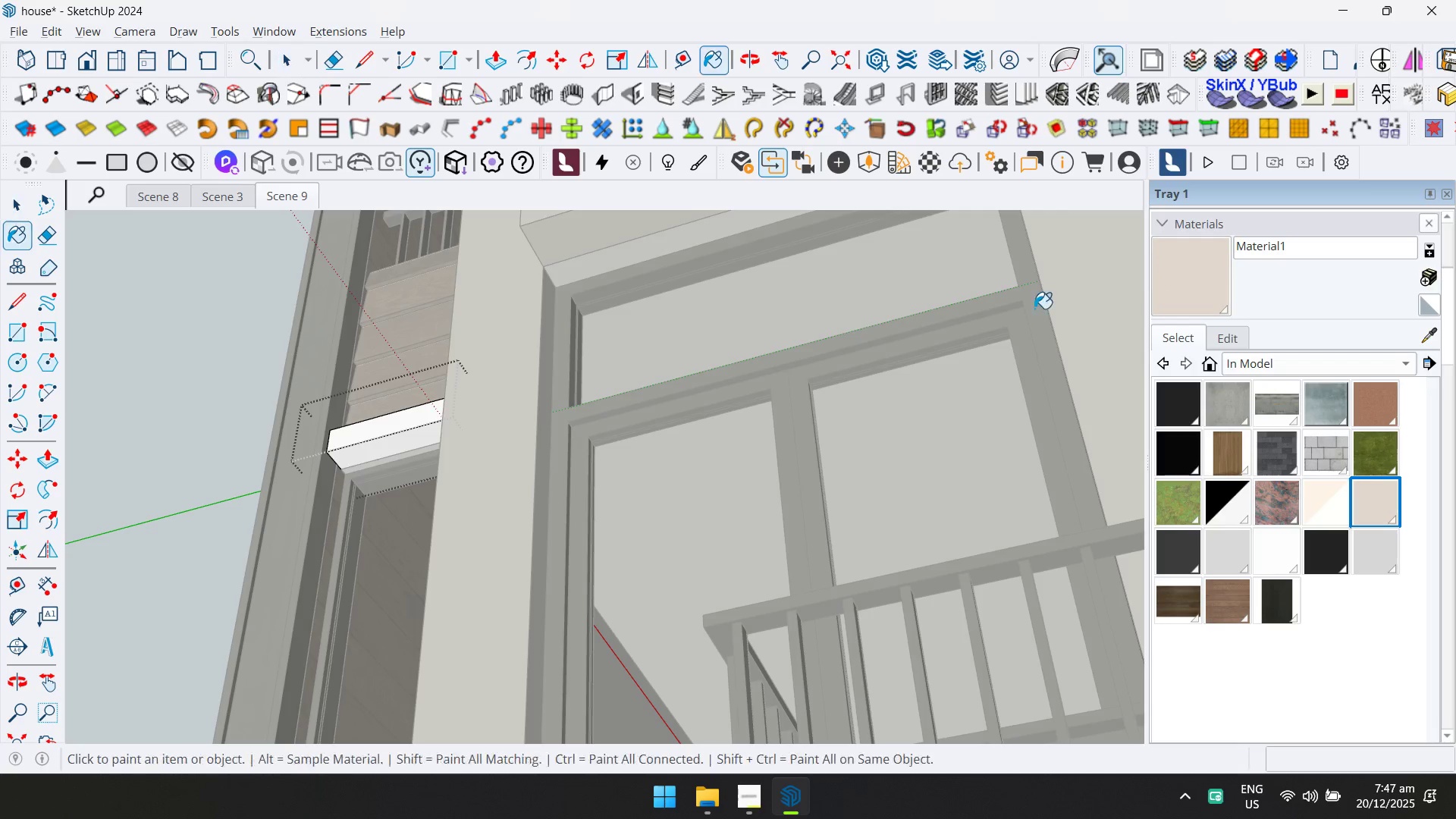 
left_click([403, 421])
 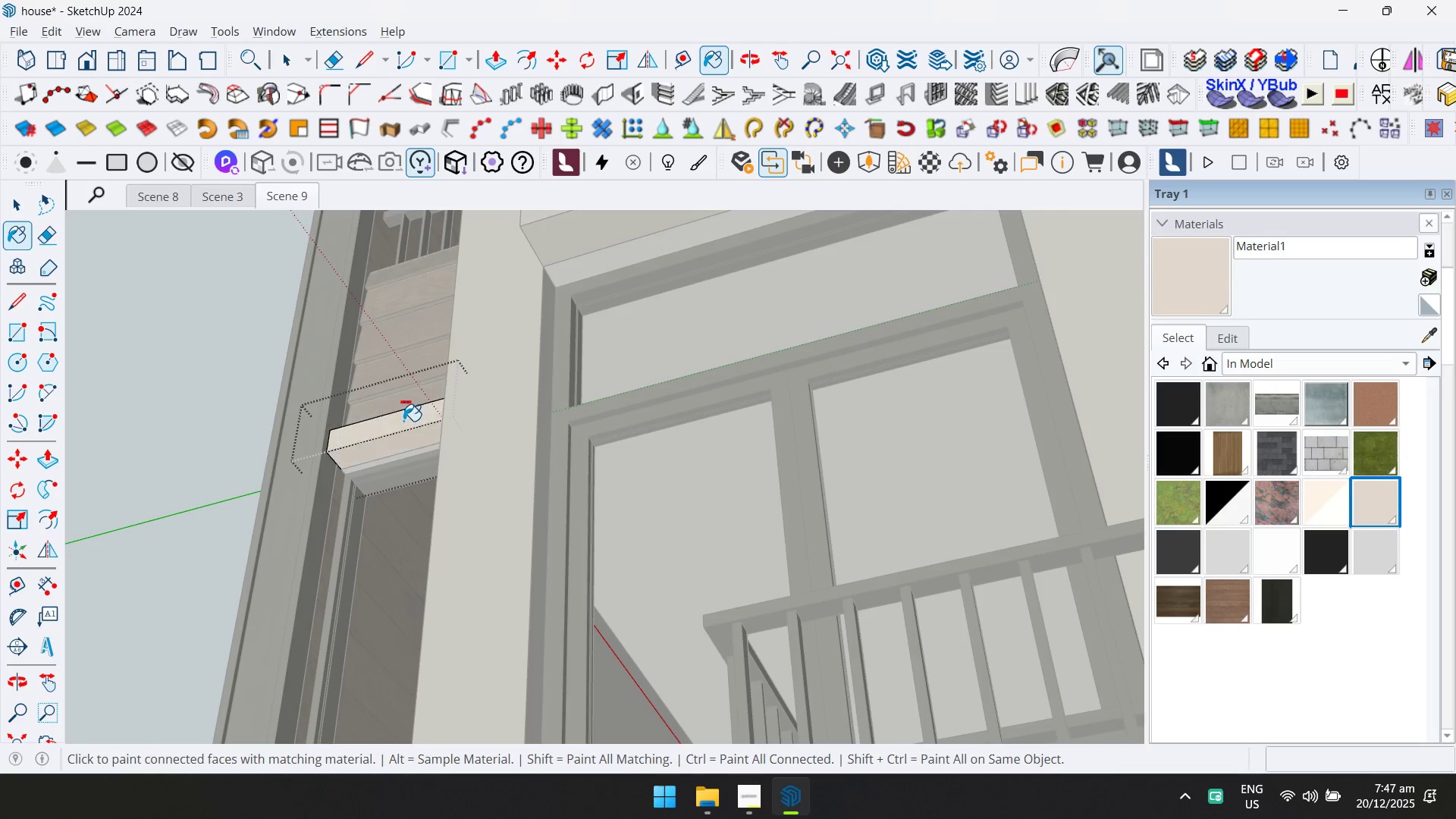 
key(Control+Space)
 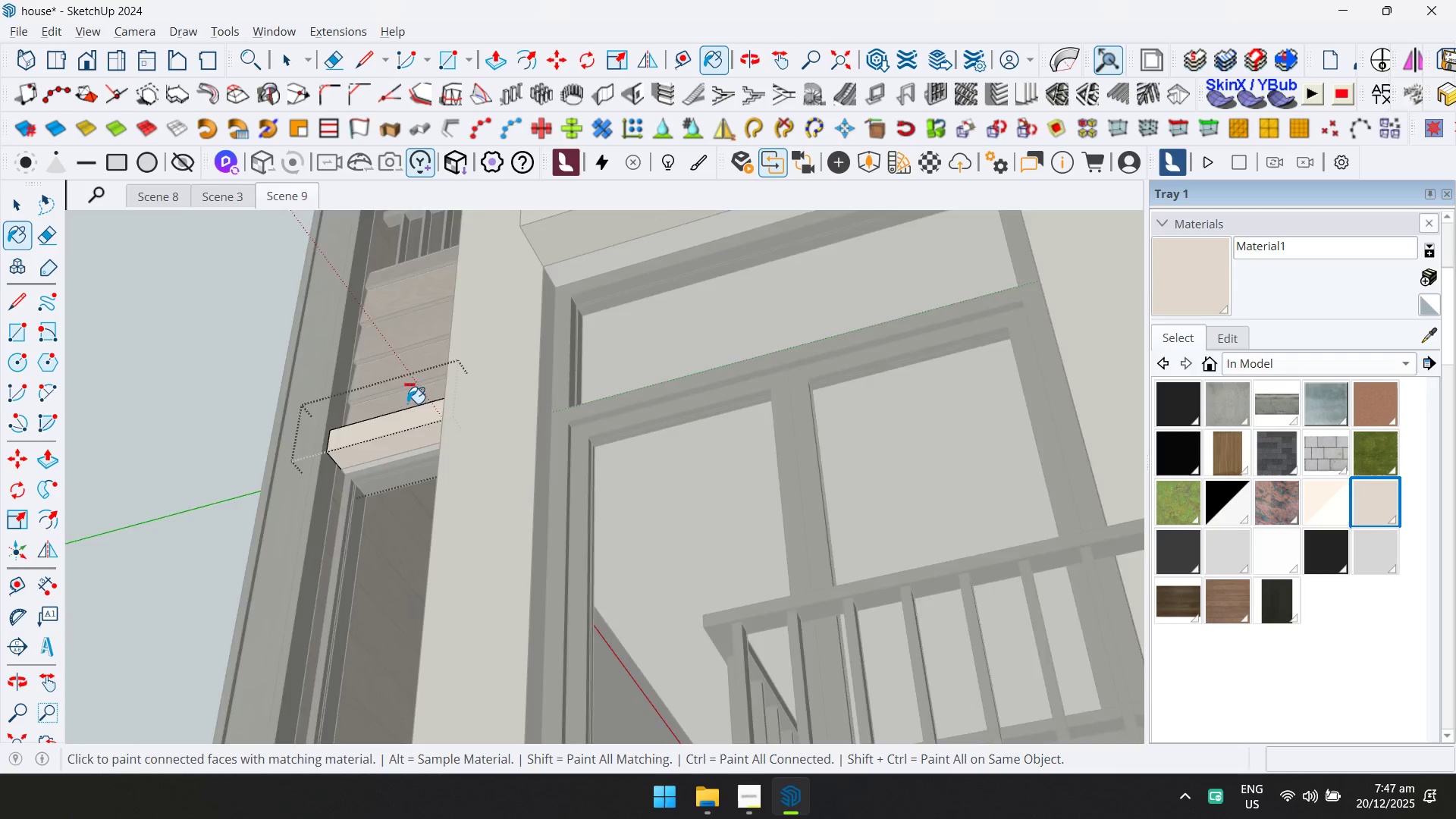 
key(Escape)
 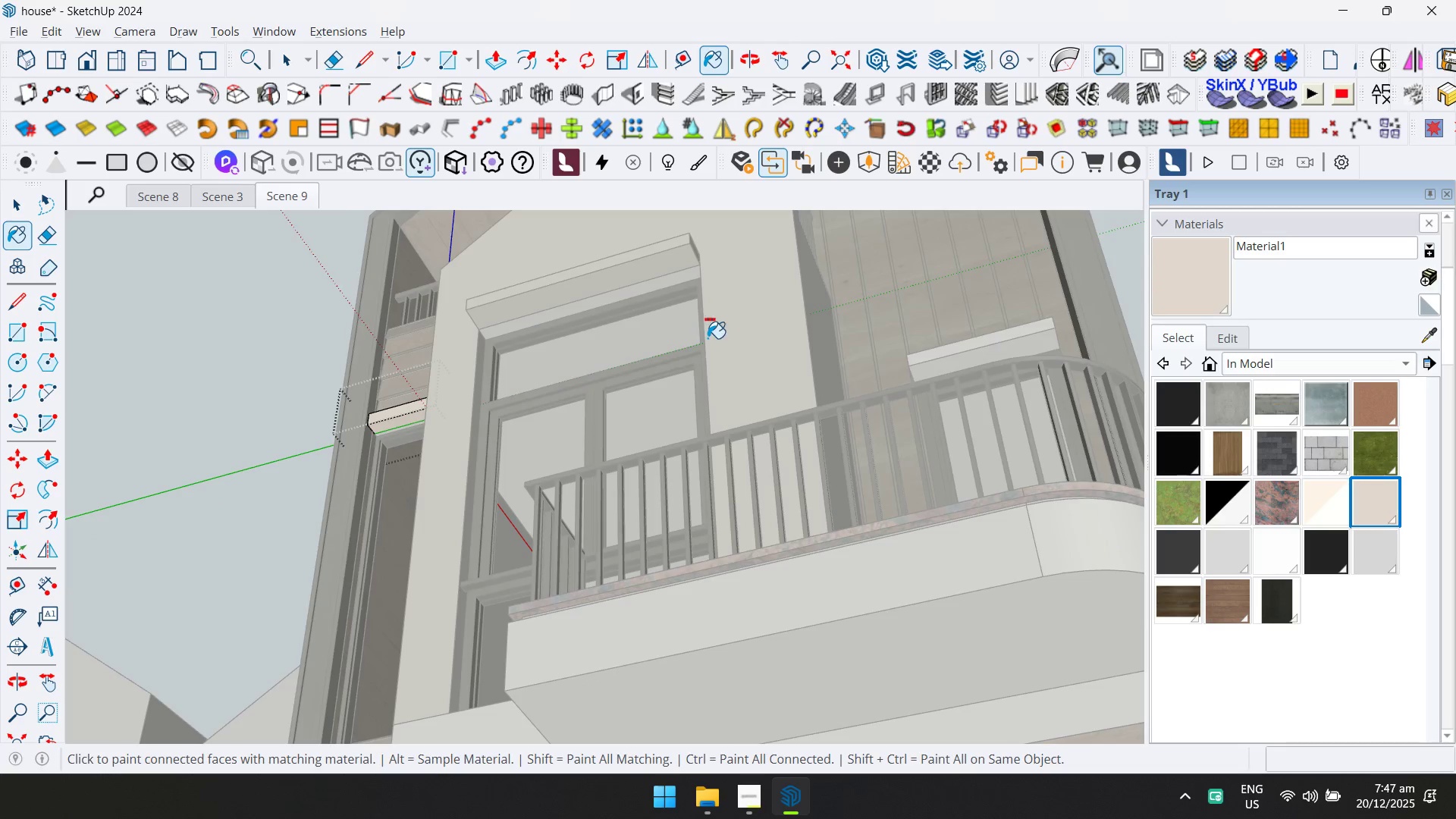 
key(Escape)
 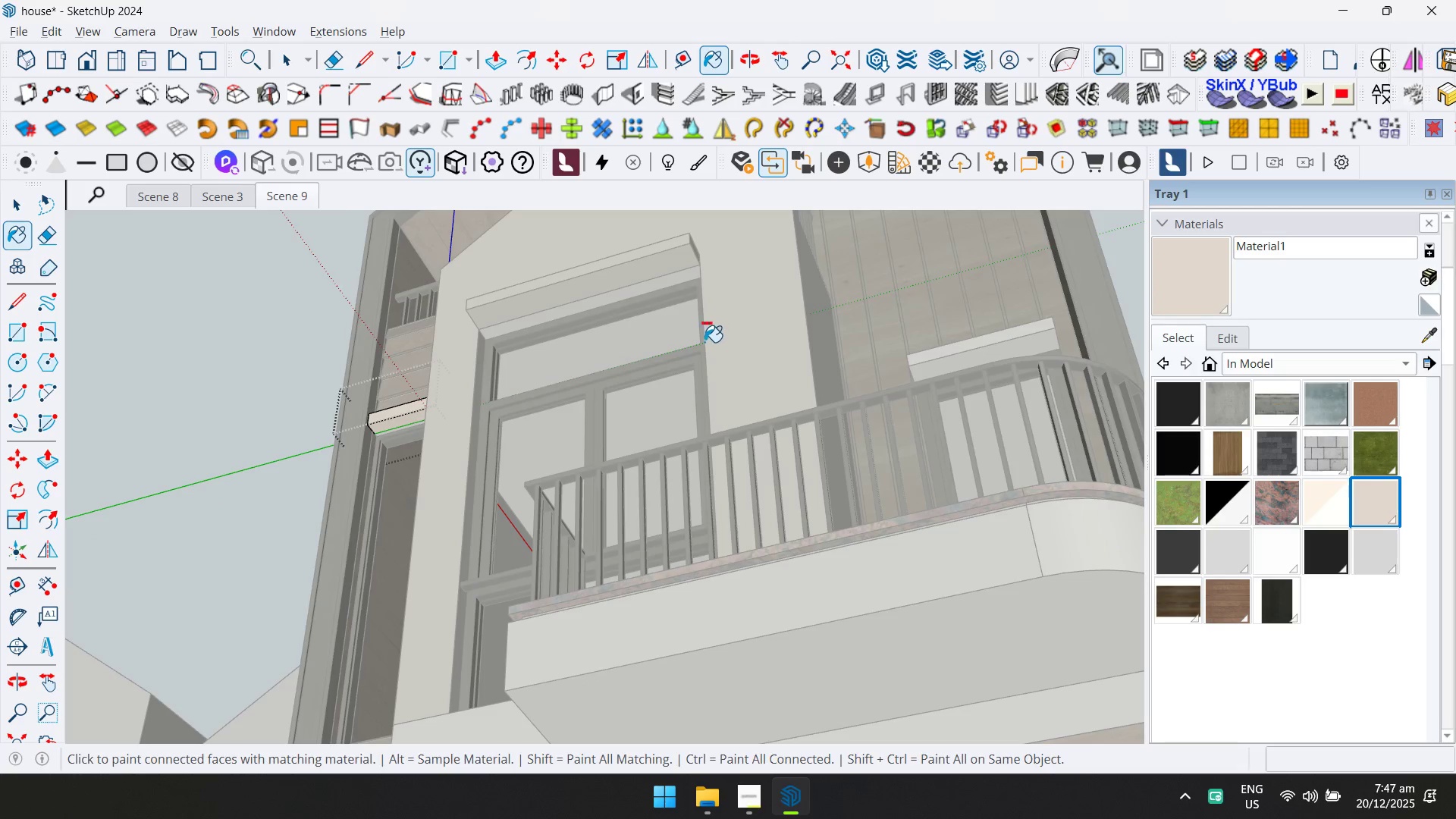 
scroll: coordinate [414, 390], scroll_direction: down, amount: 7.0
 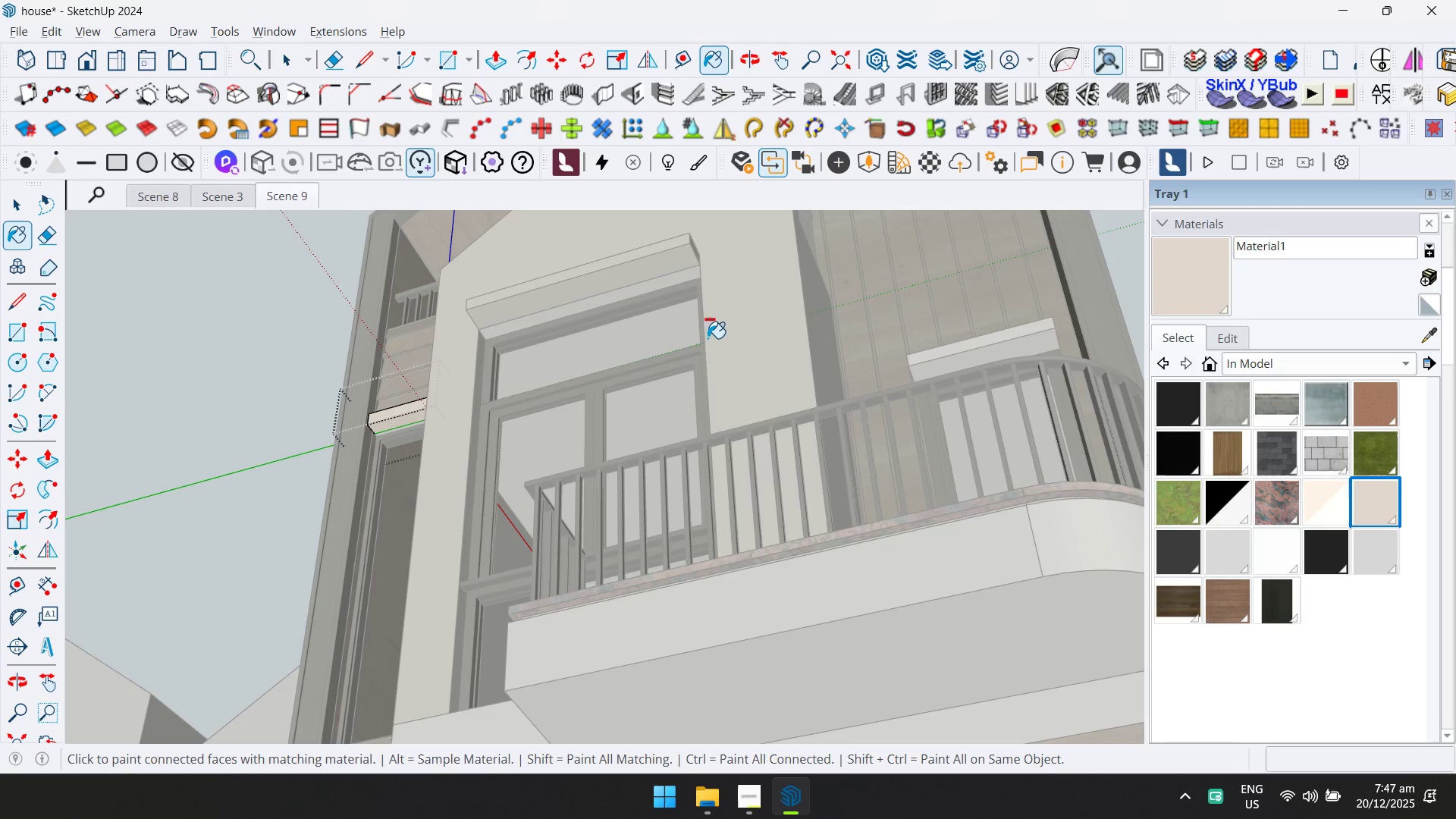 
key(Space)
 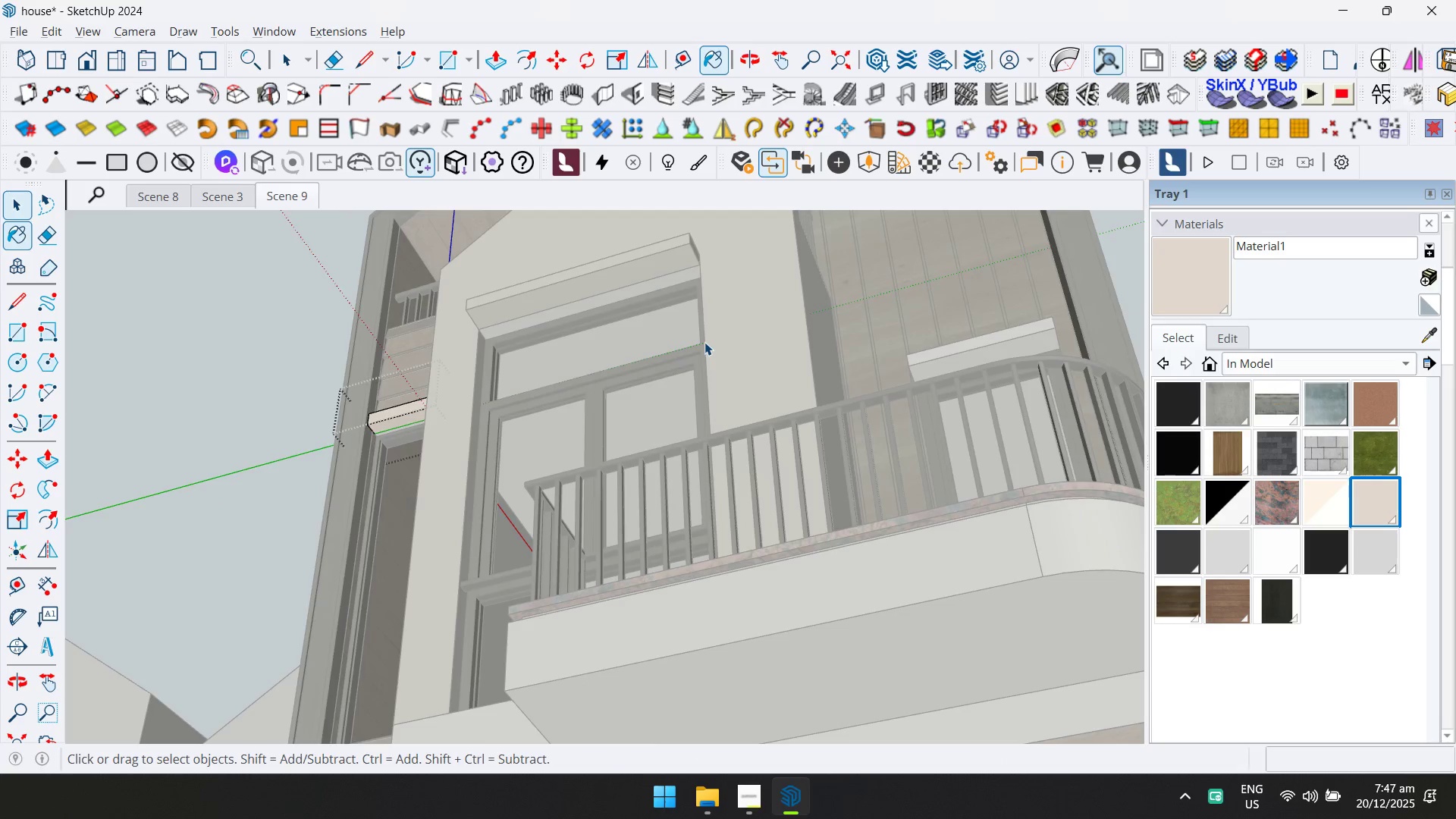 
key(Escape)
 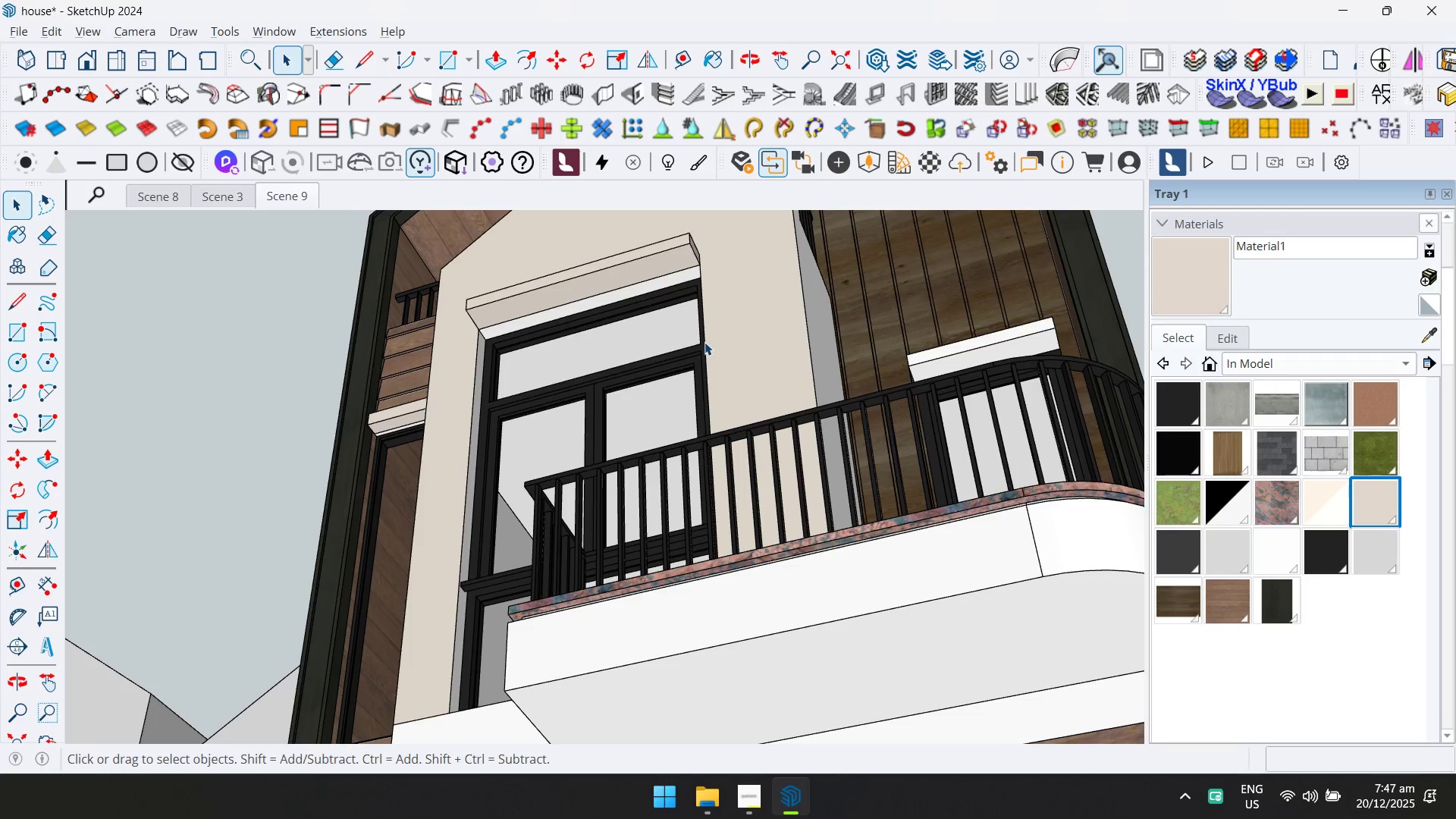 
key(Shift+ShiftLeft)
 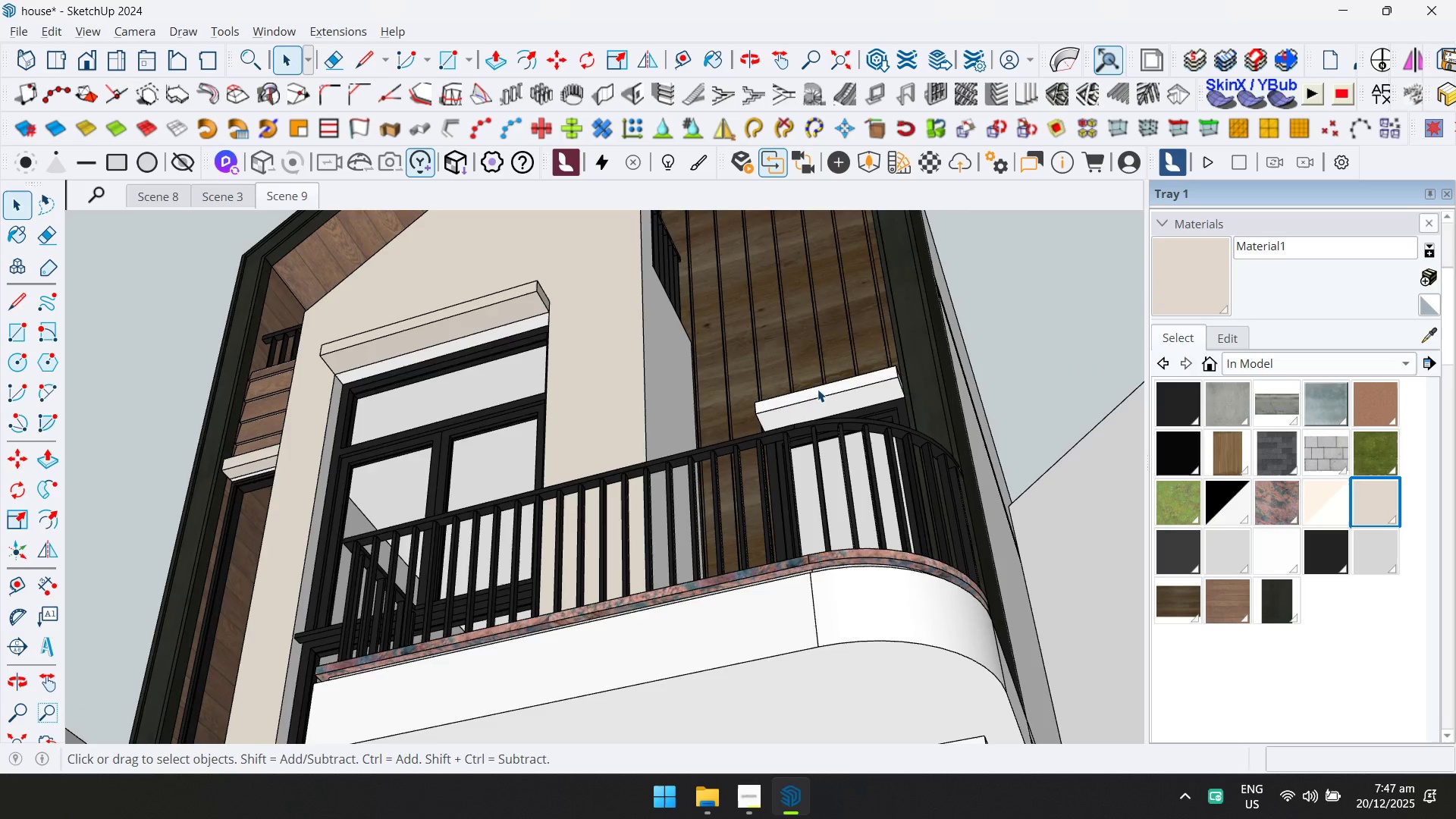 
double_click([818, 389])
 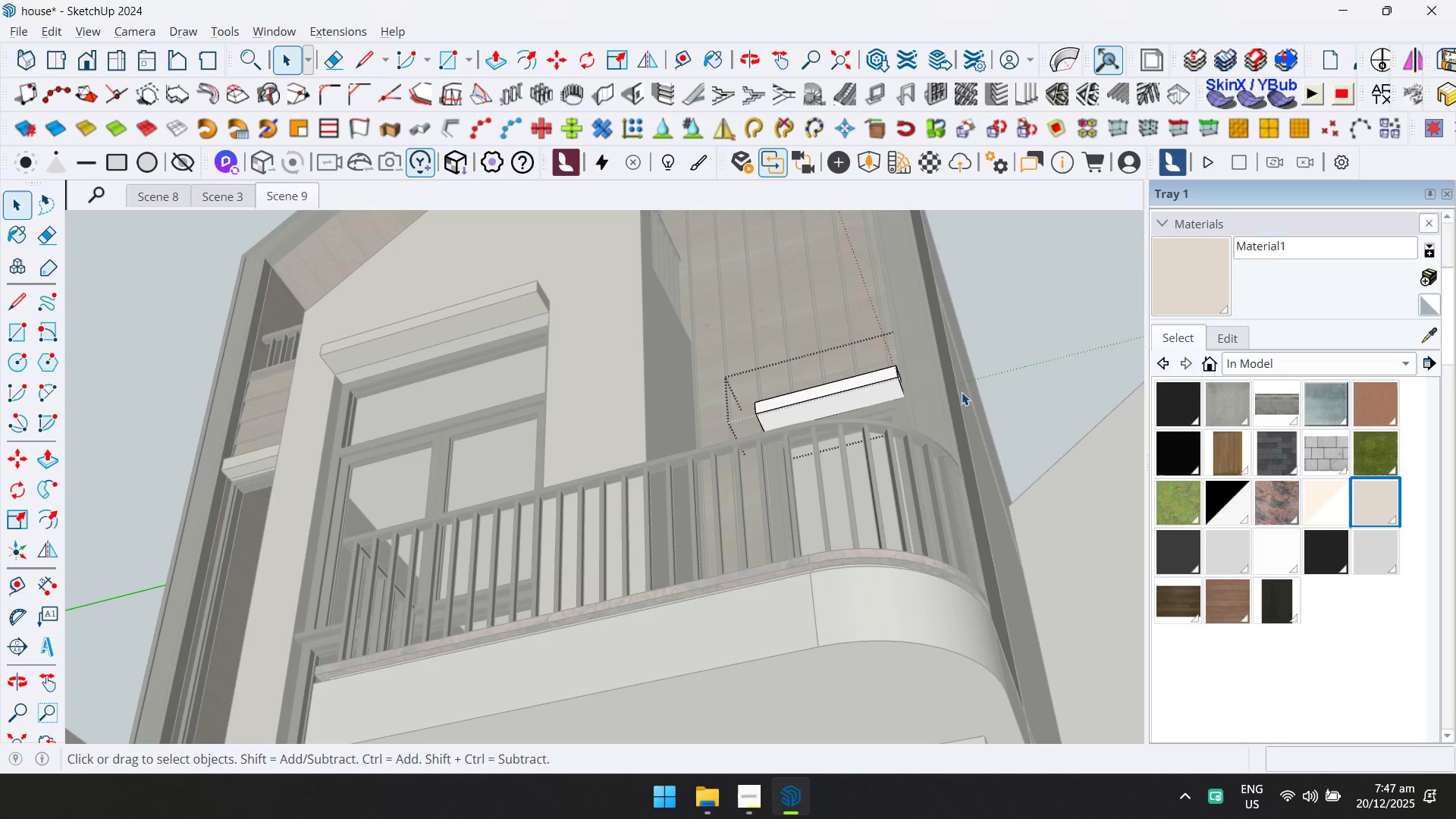 
left_click([880, 393])
 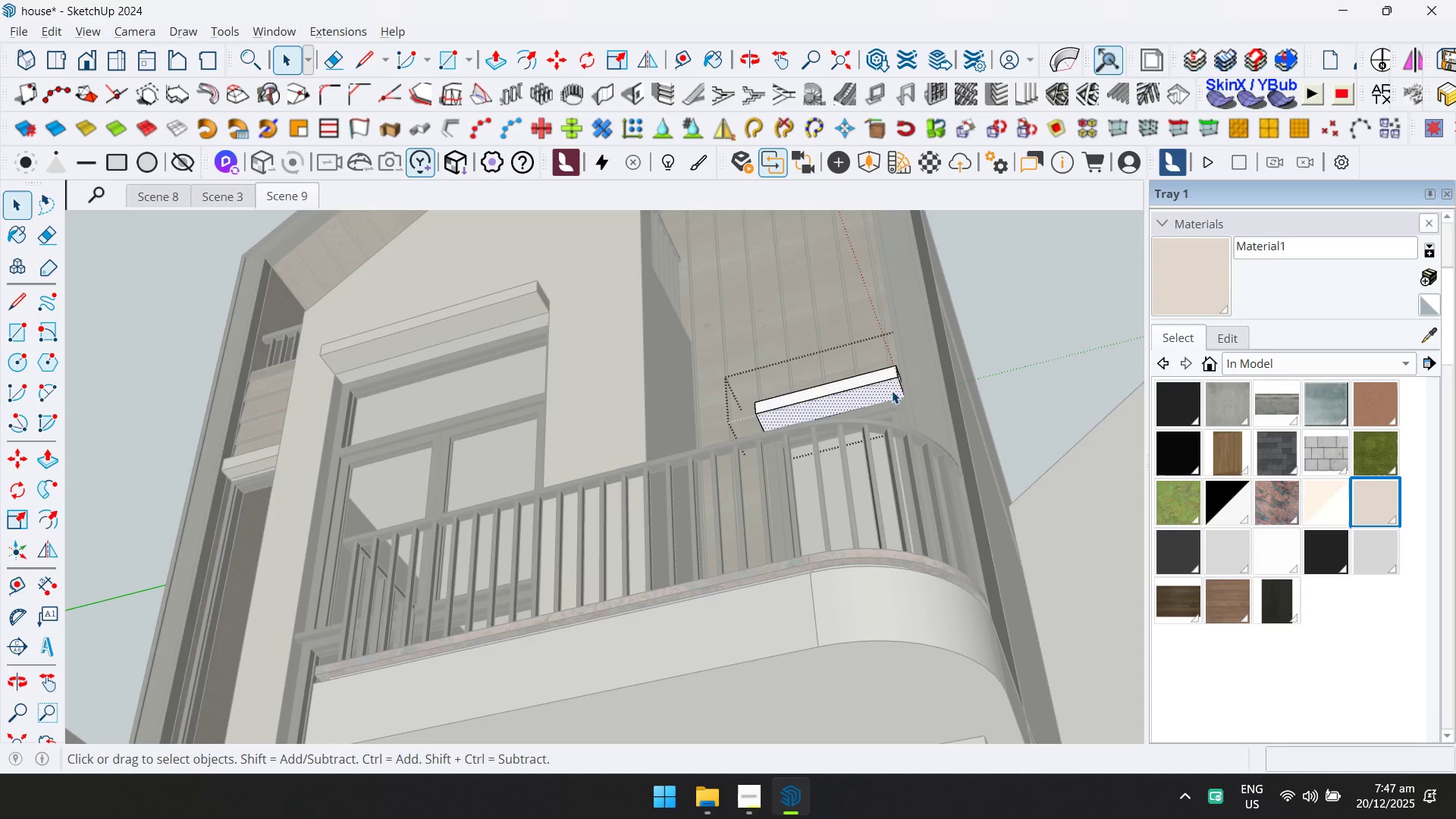 
key(Control+ControlLeft)
 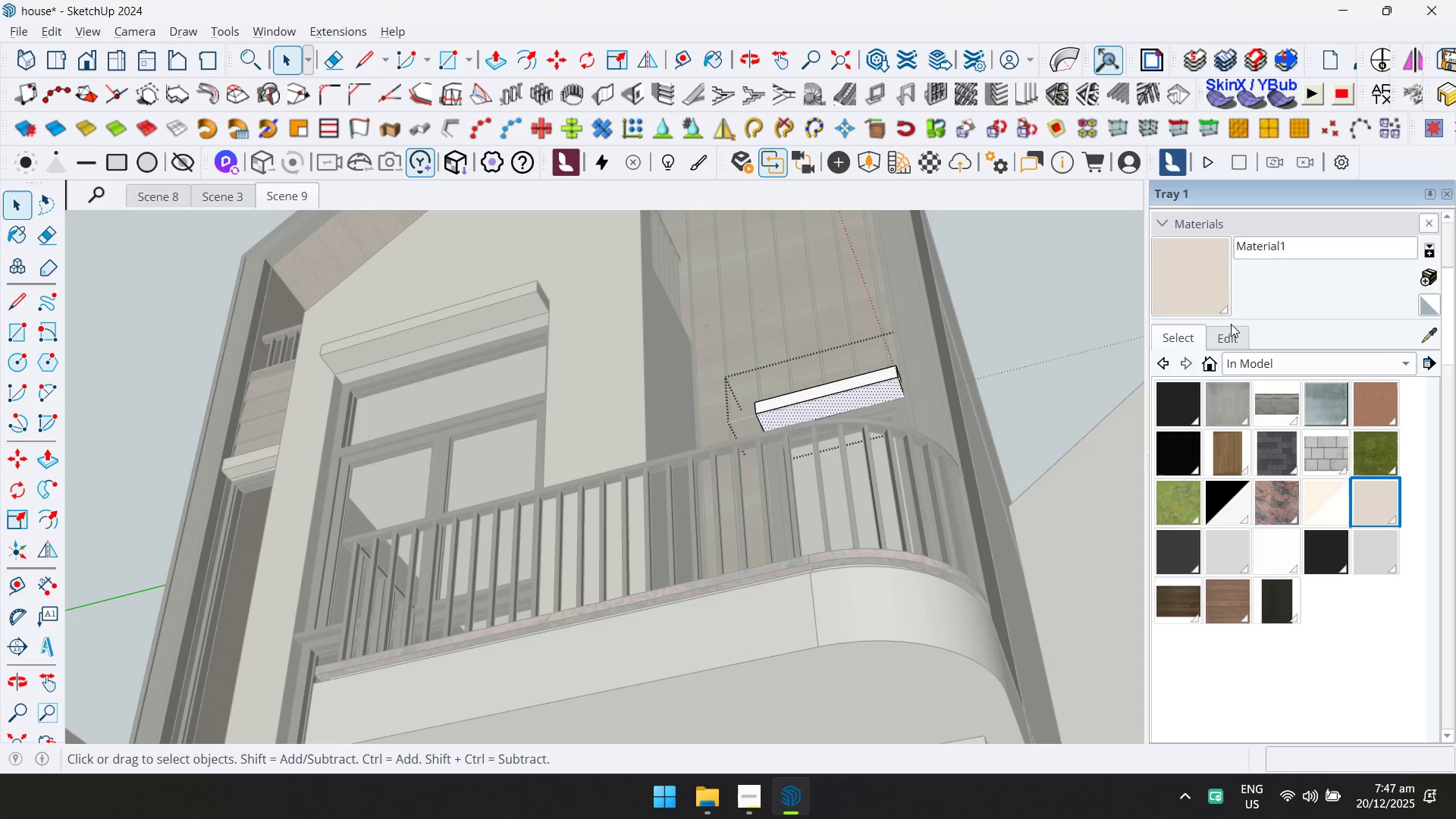 
key(Control+A)
 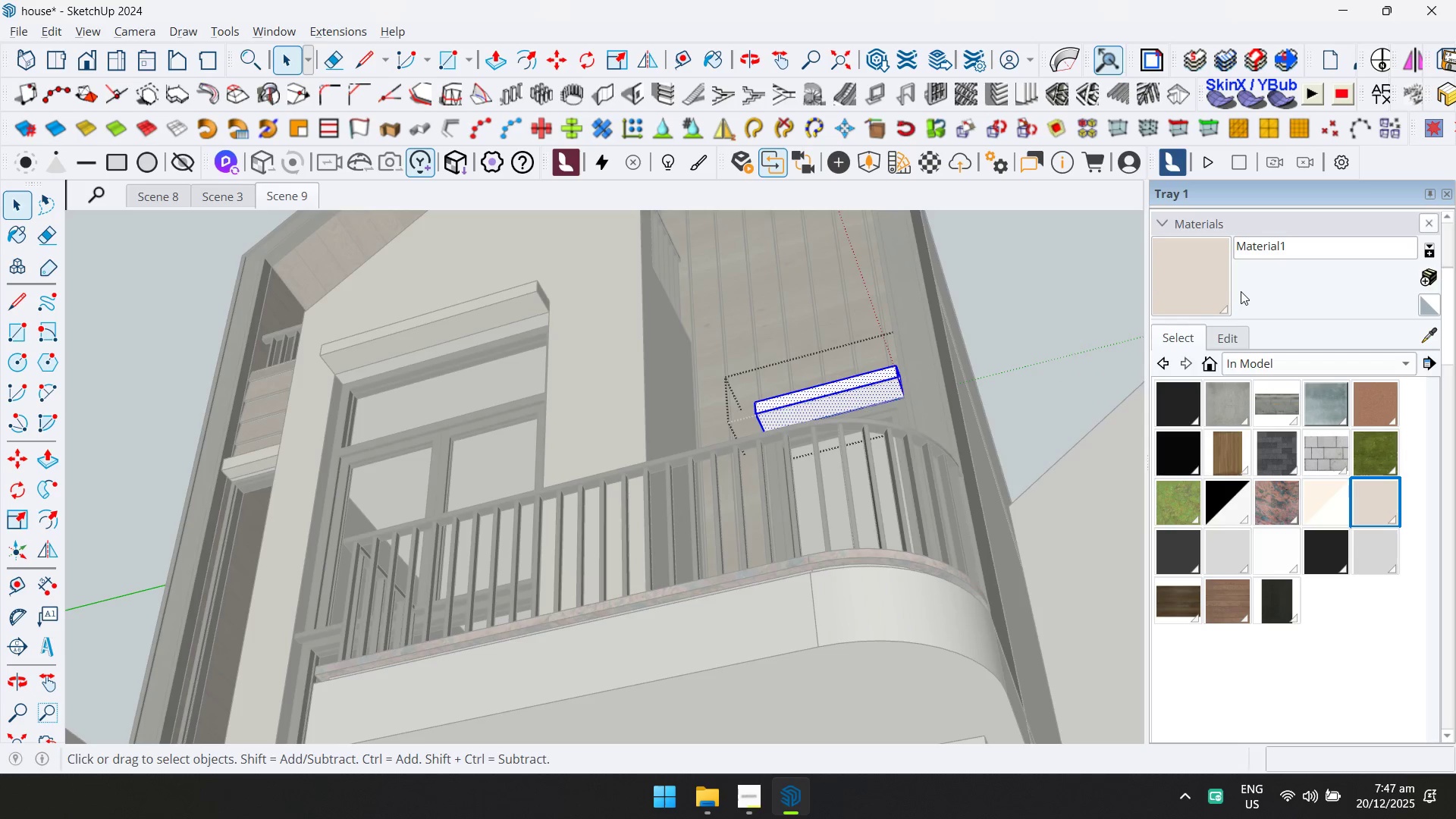 
left_click_drag(start_coordinate=[1216, 286], to_coordinate=[1207, 287])
 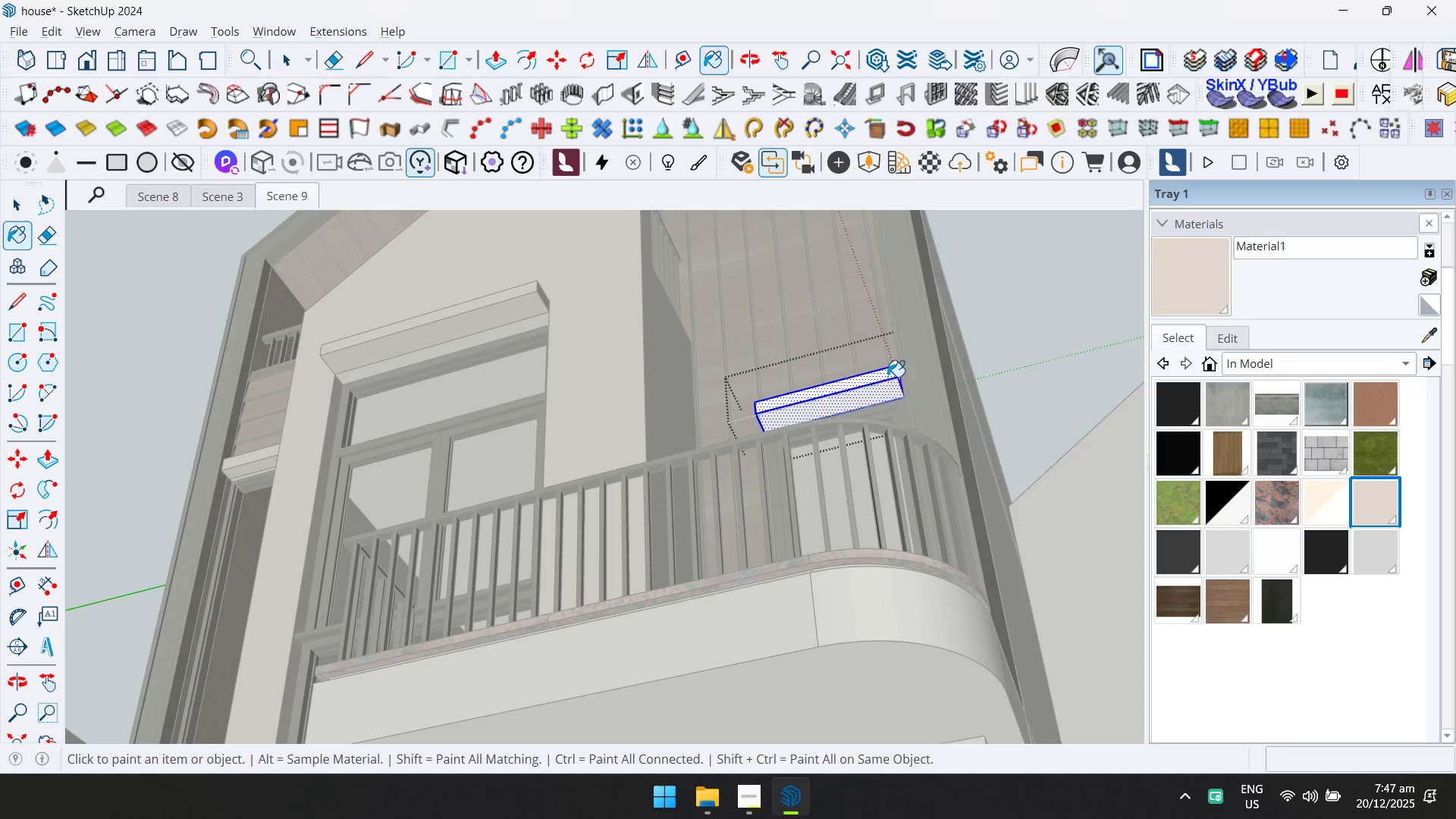 
double_click([878, 388])
 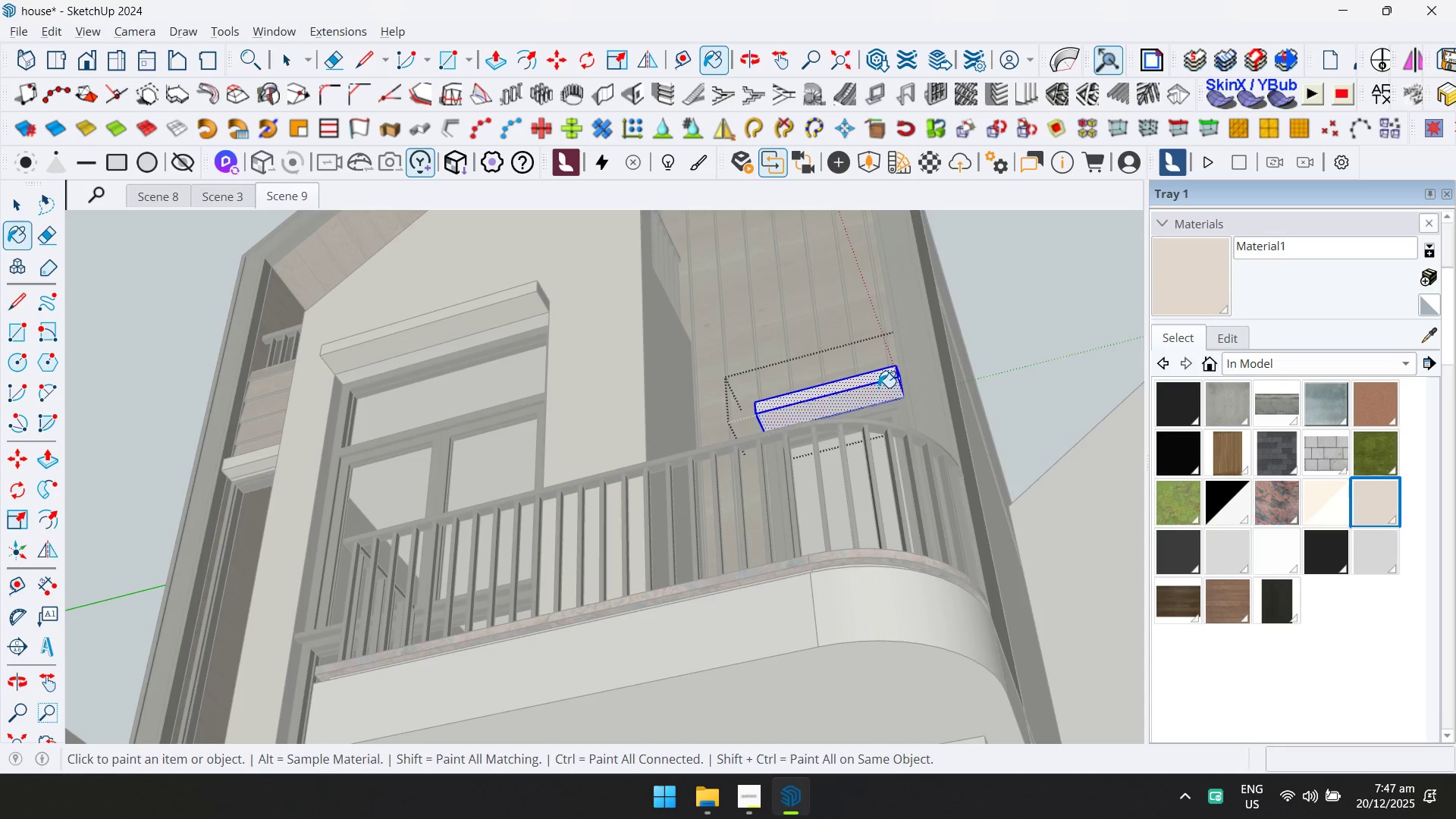 
key(Space)
 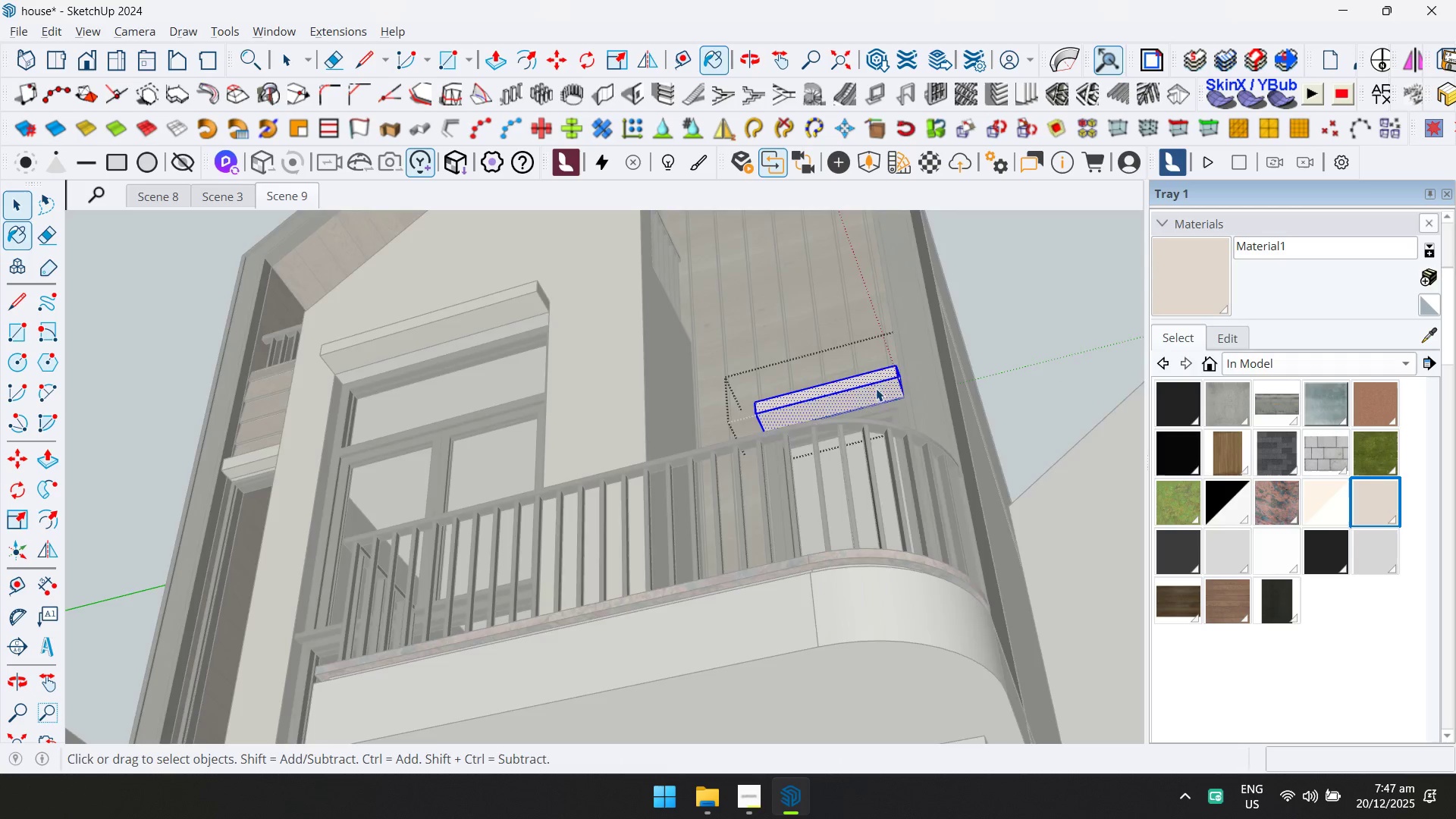 
key(Escape)
 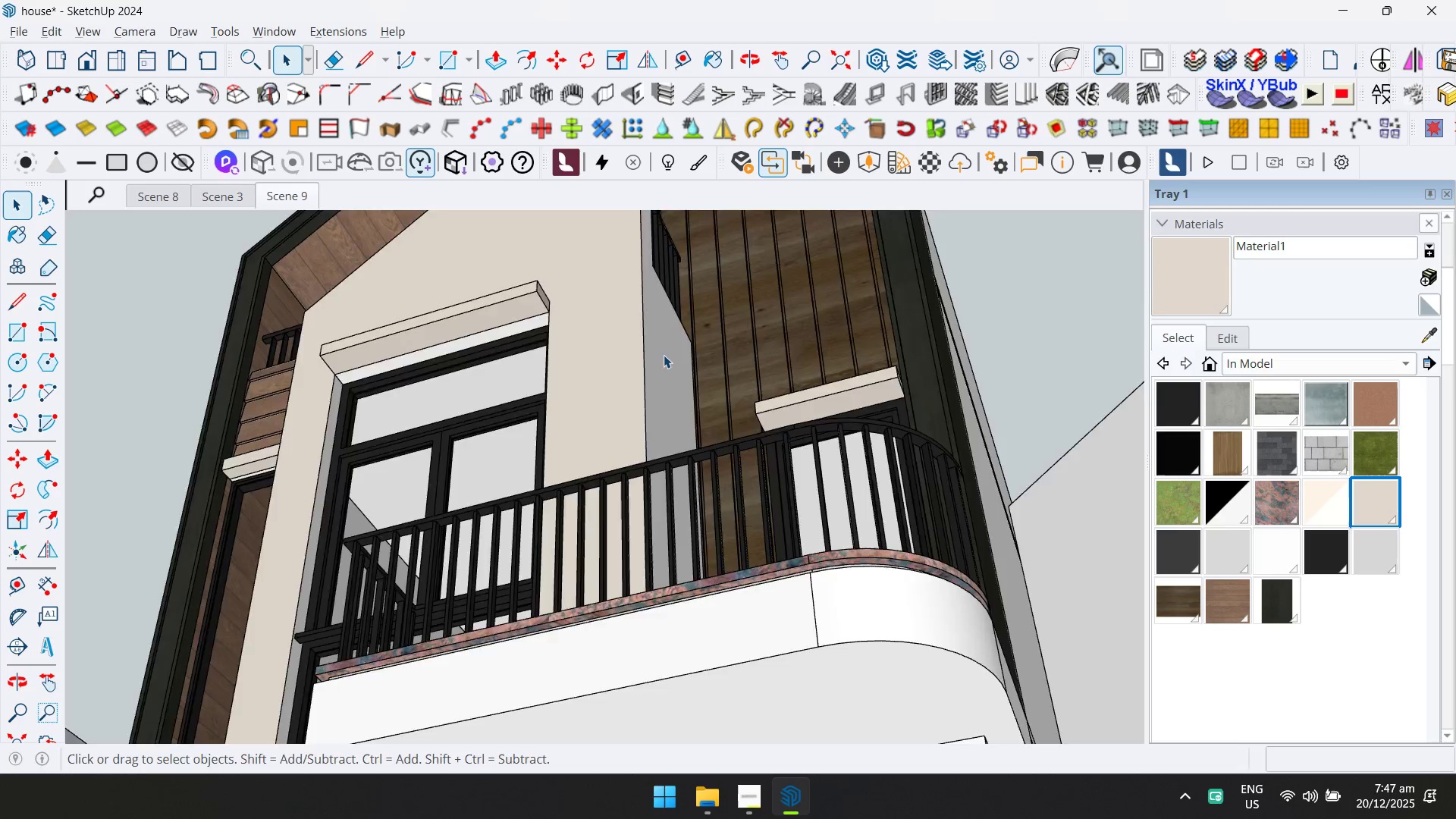 
hold_key(key=ShiftLeft, duration=0.78)
scroll: coordinate [566, 421], scroll_direction: up, amount: 3.0
 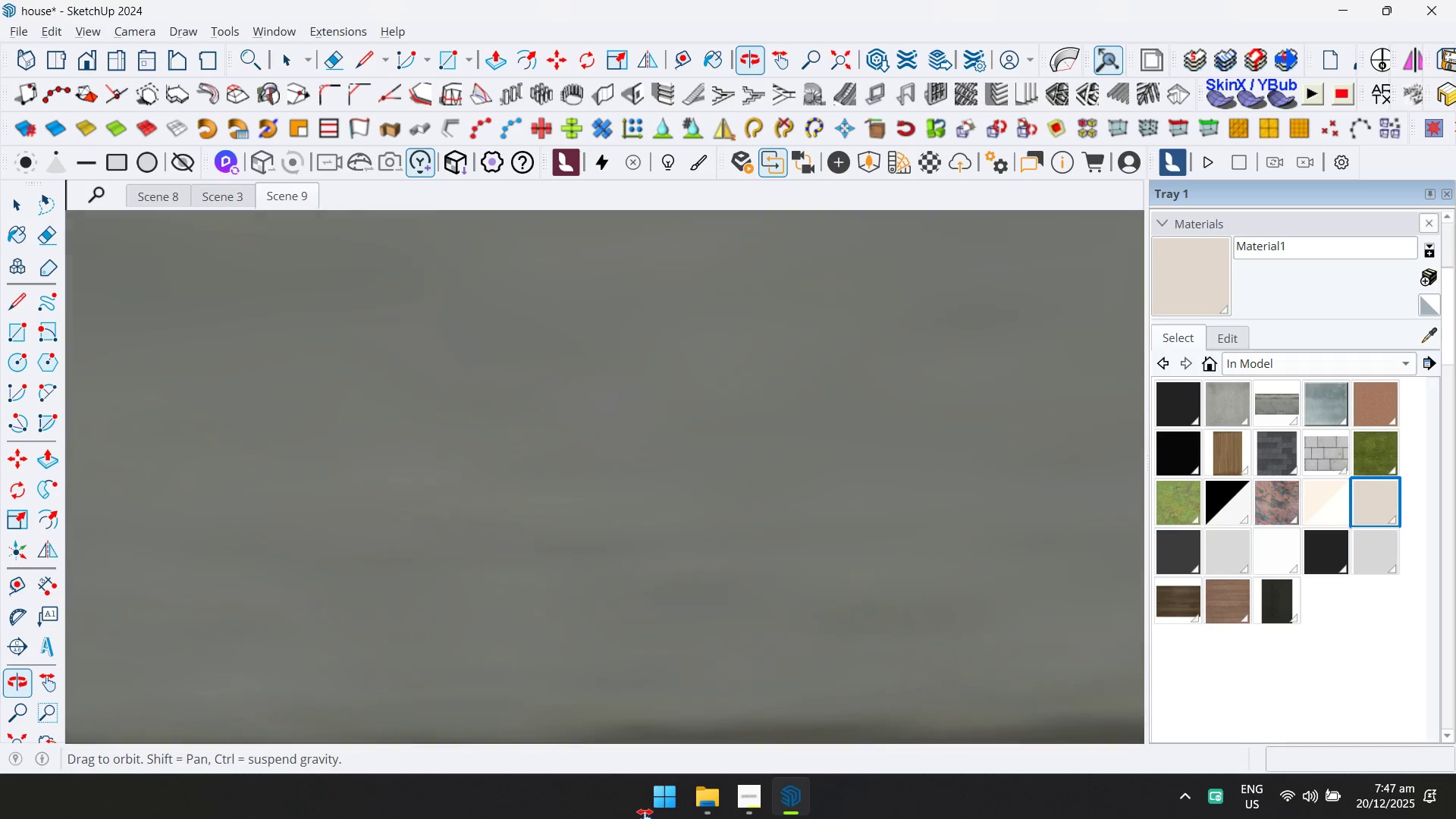 
key(Shift+ShiftLeft)
 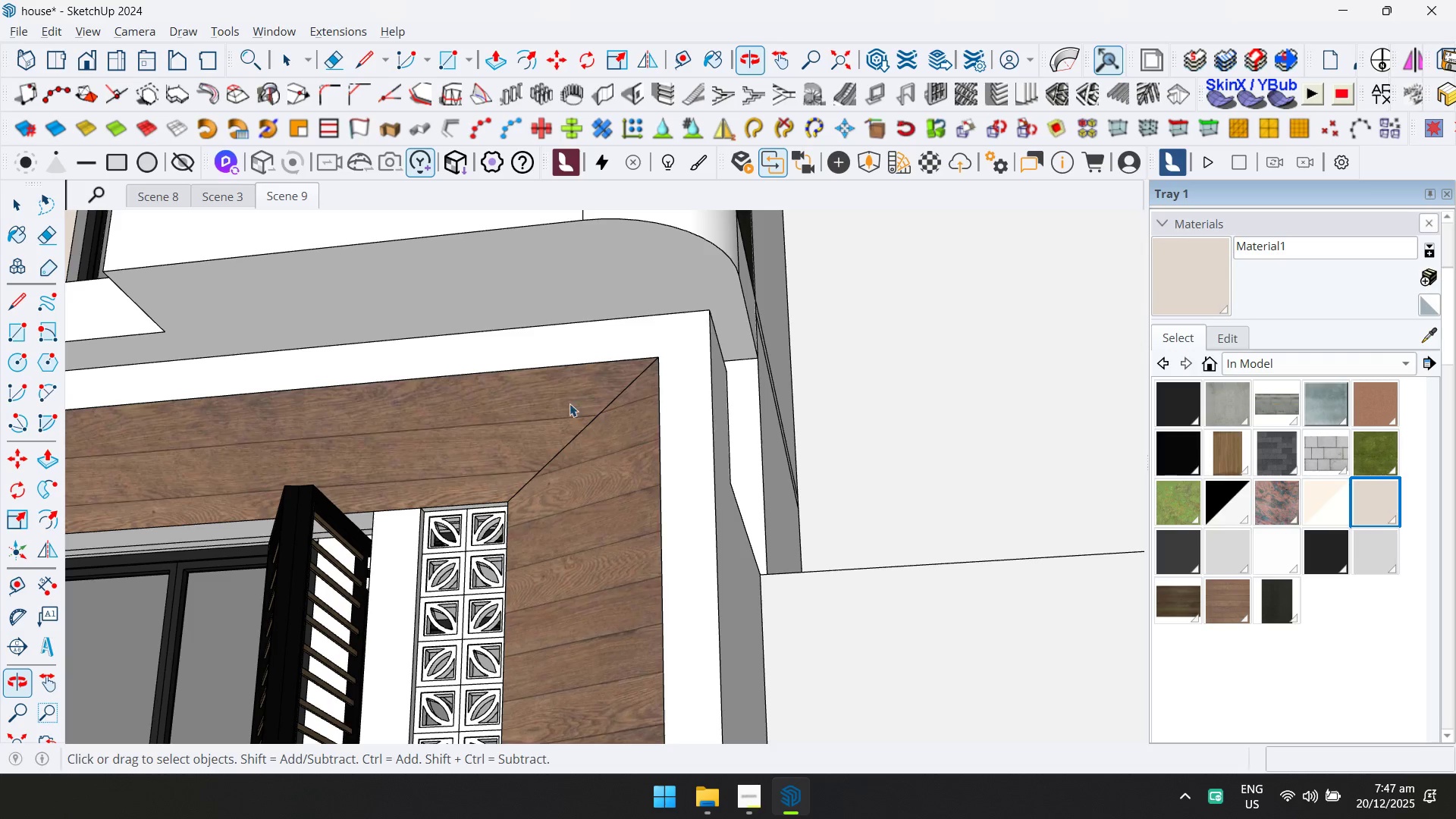 
hold_key(key=ShiftLeft, duration=0.47)
 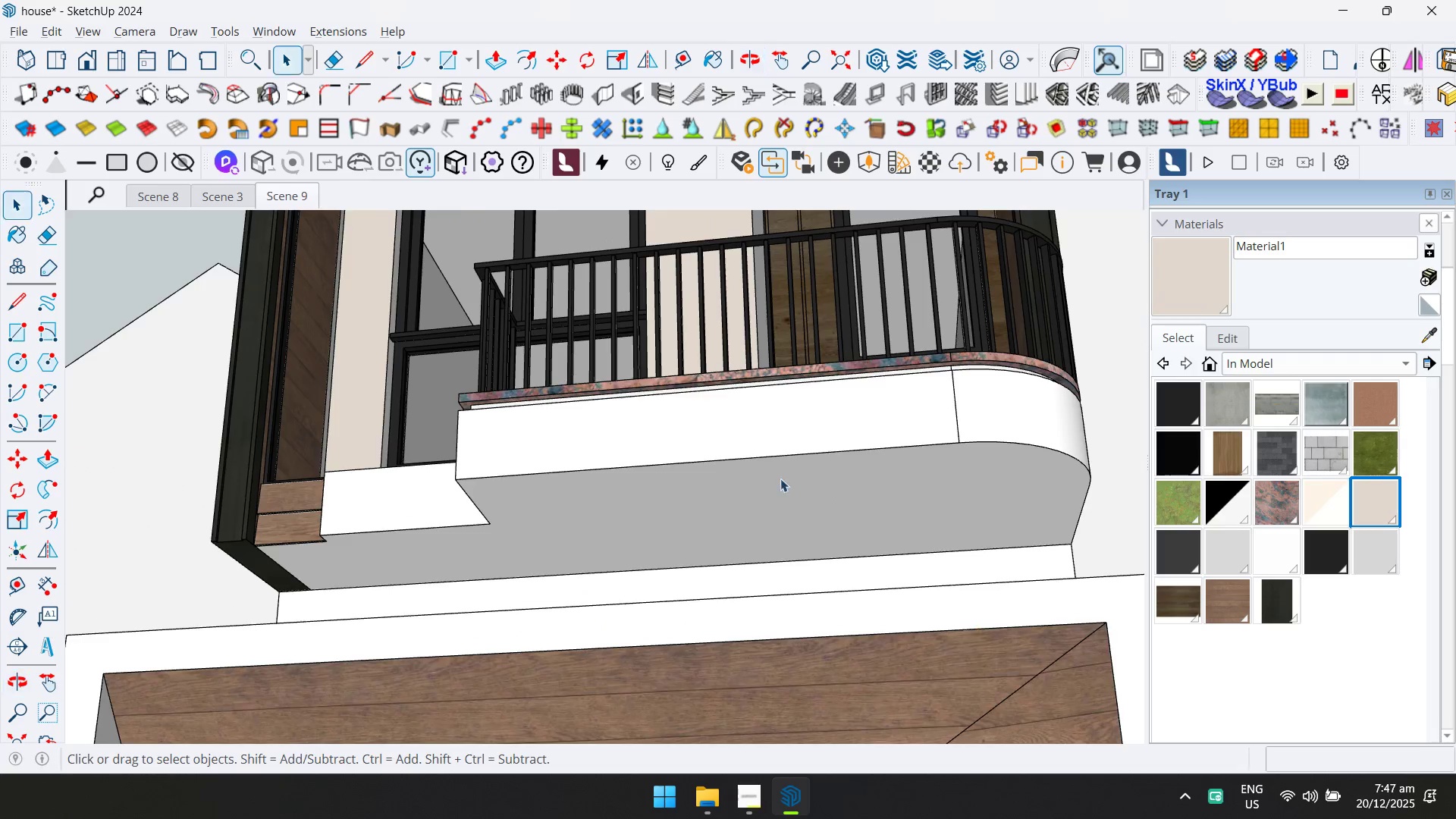 
hold_key(key=ShiftLeft, duration=0.41)
 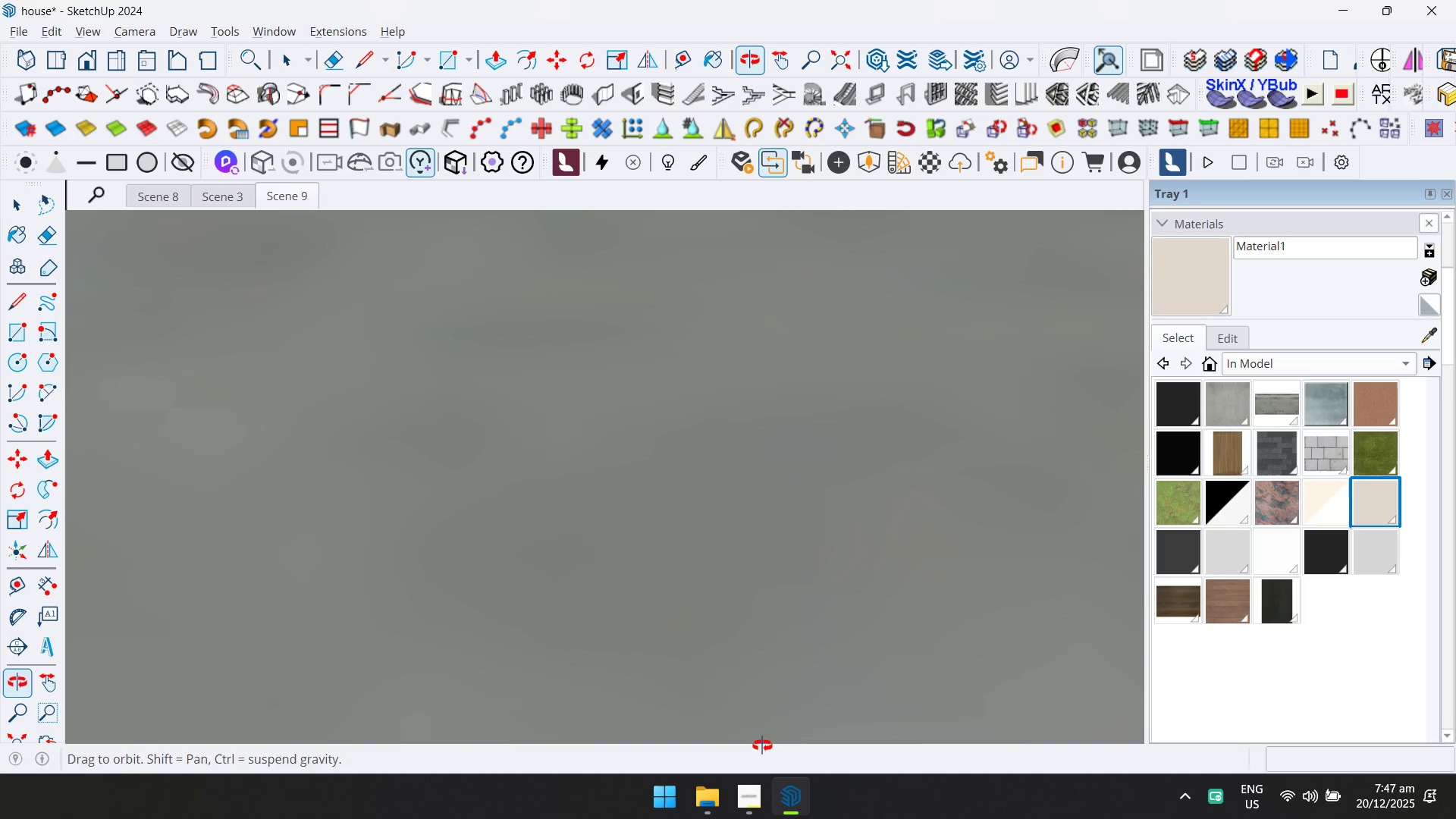 
scroll: coordinate [715, 430], scroll_direction: down, amount: 4.0
 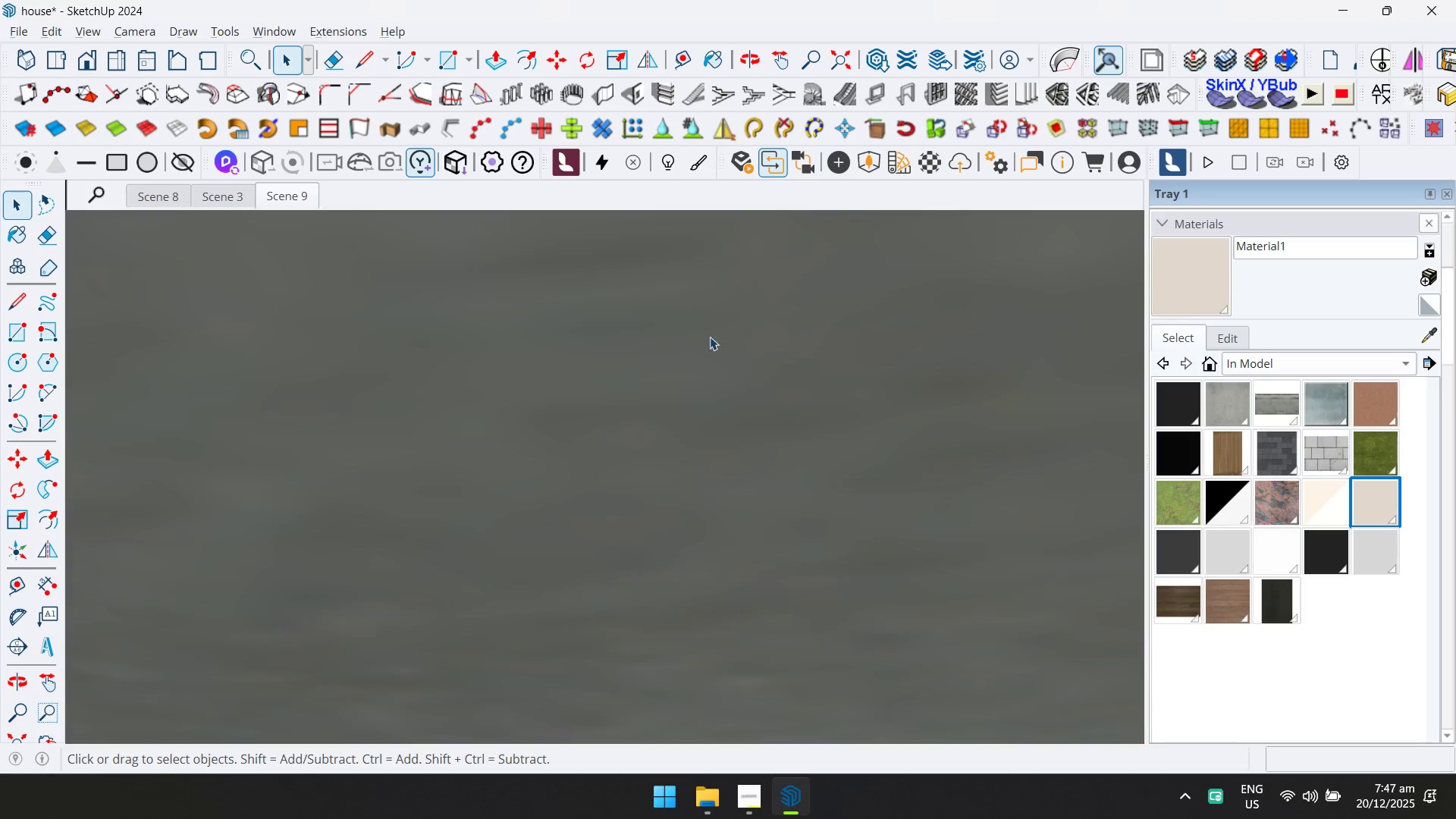 
hold_key(key=ShiftLeft, duration=0.36)
 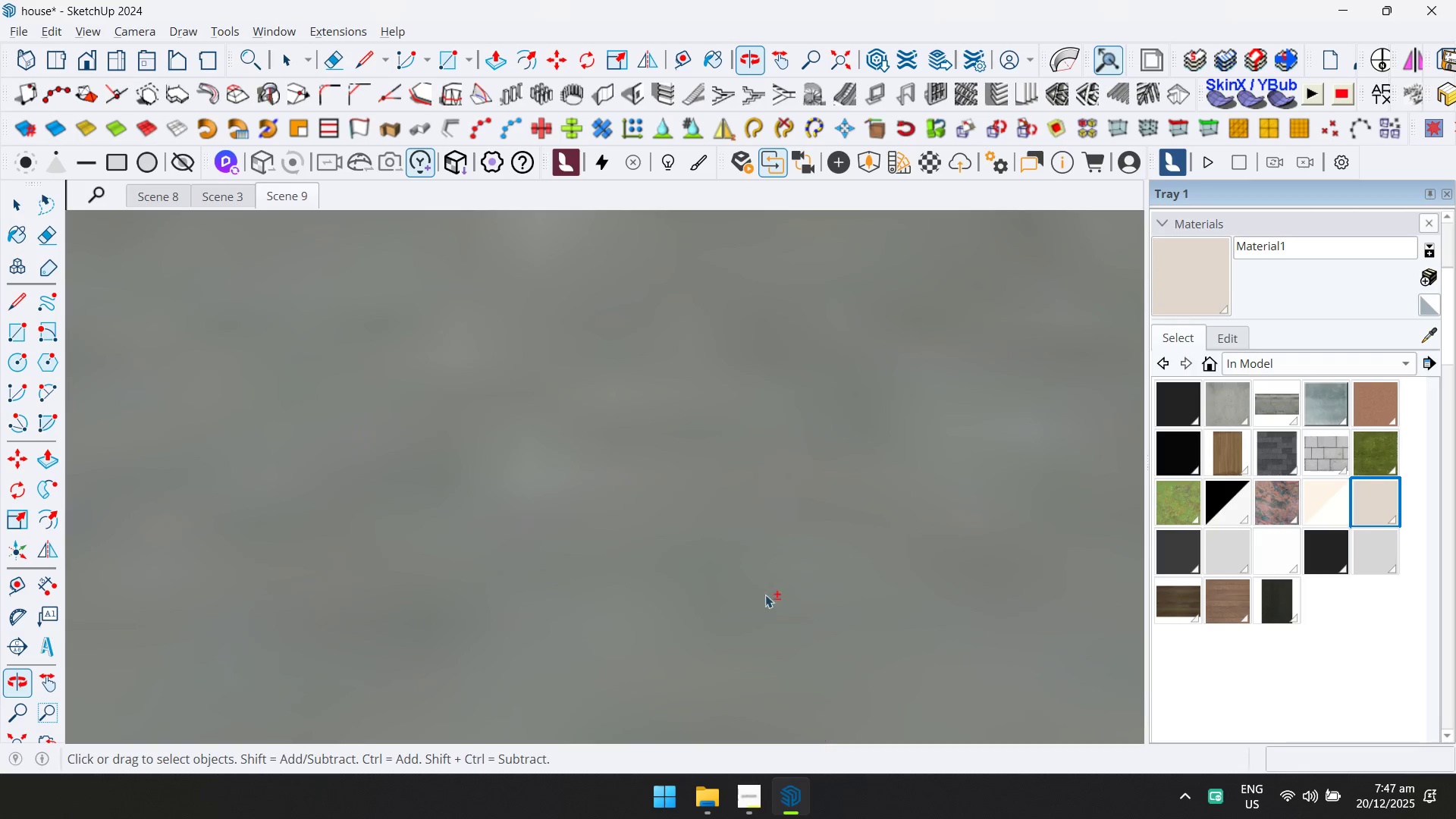 
hold_key(key=ShiftLeft, duration=0.31)
scroll: coordinate [687, 347], scroll_direction: down, amount: 54.0
 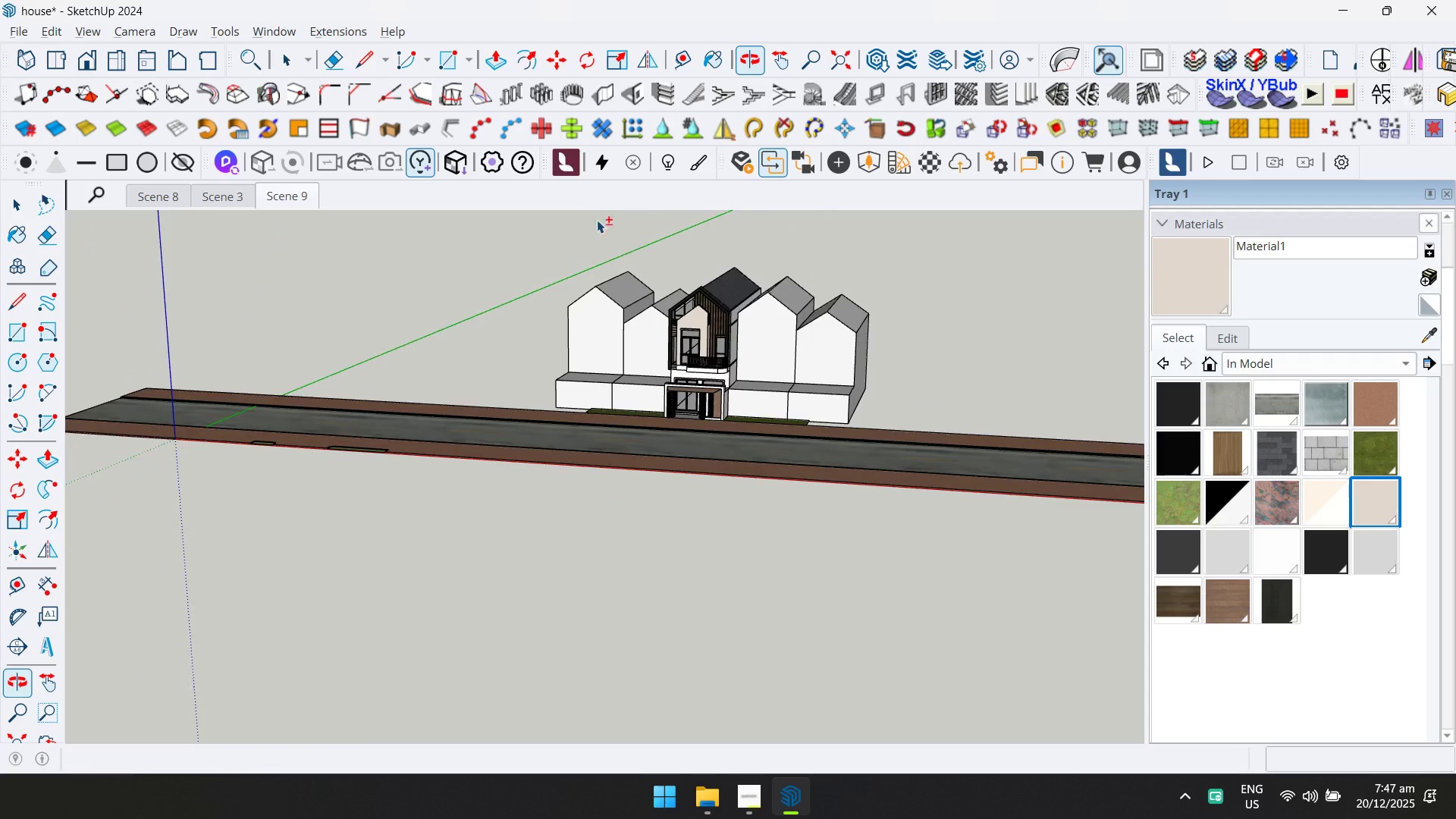 
scroll: coordinate [739, 524], scroll_direction: up, amount: 25.0
 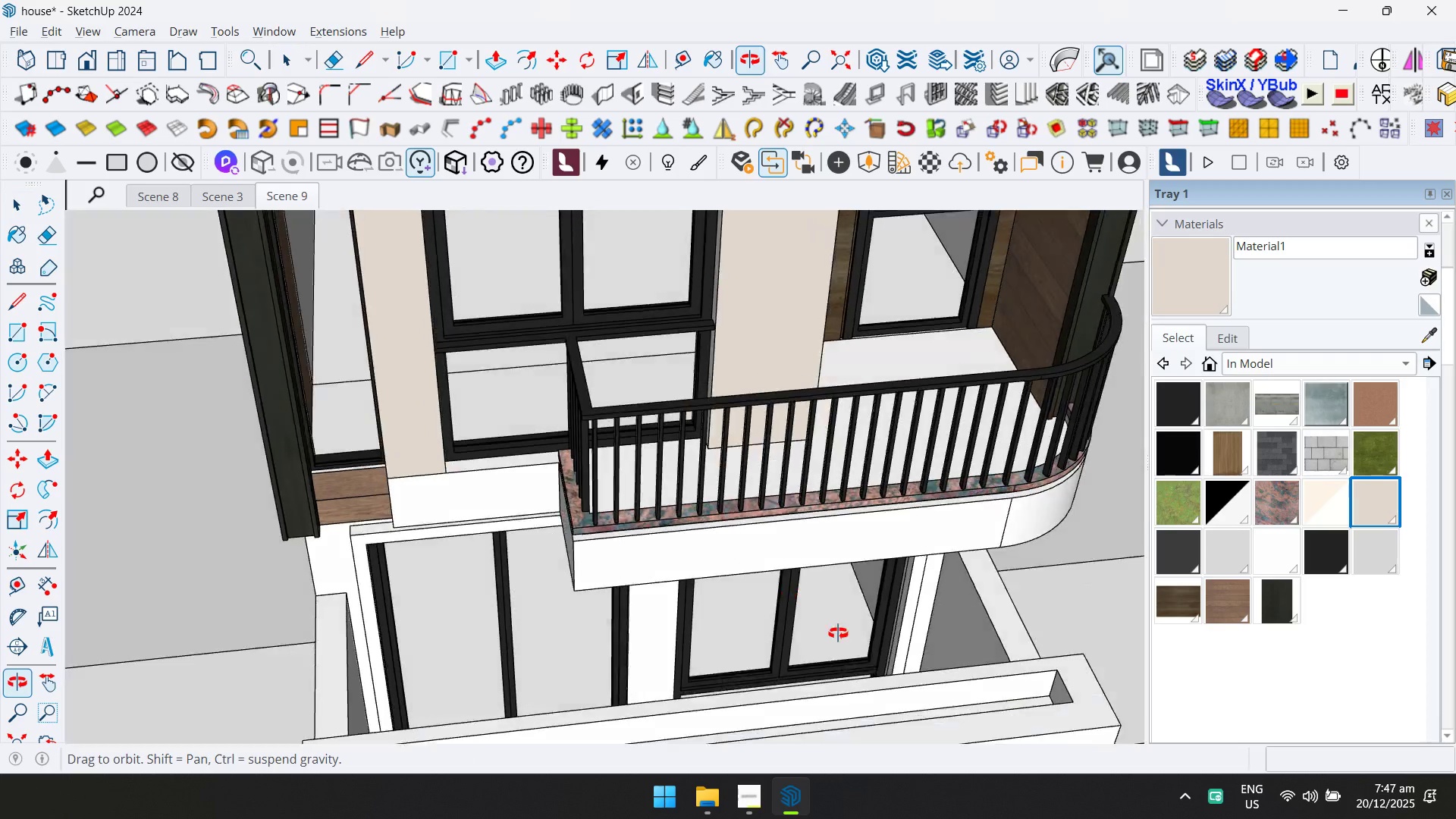 
double_click([563, 548])
 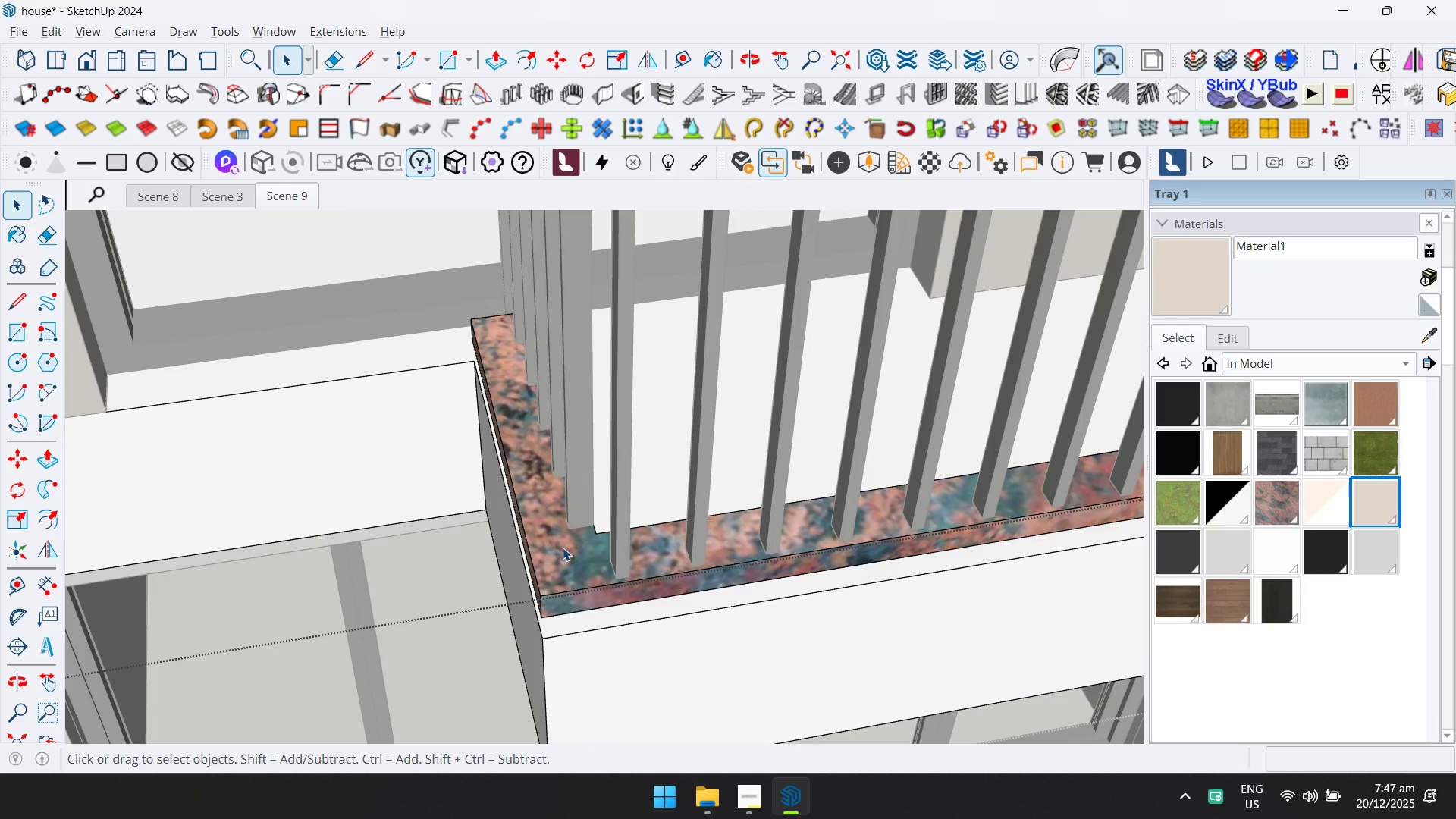 
scroll: coordinate [569, 542], scroll_direction: up, amount: 12.0
 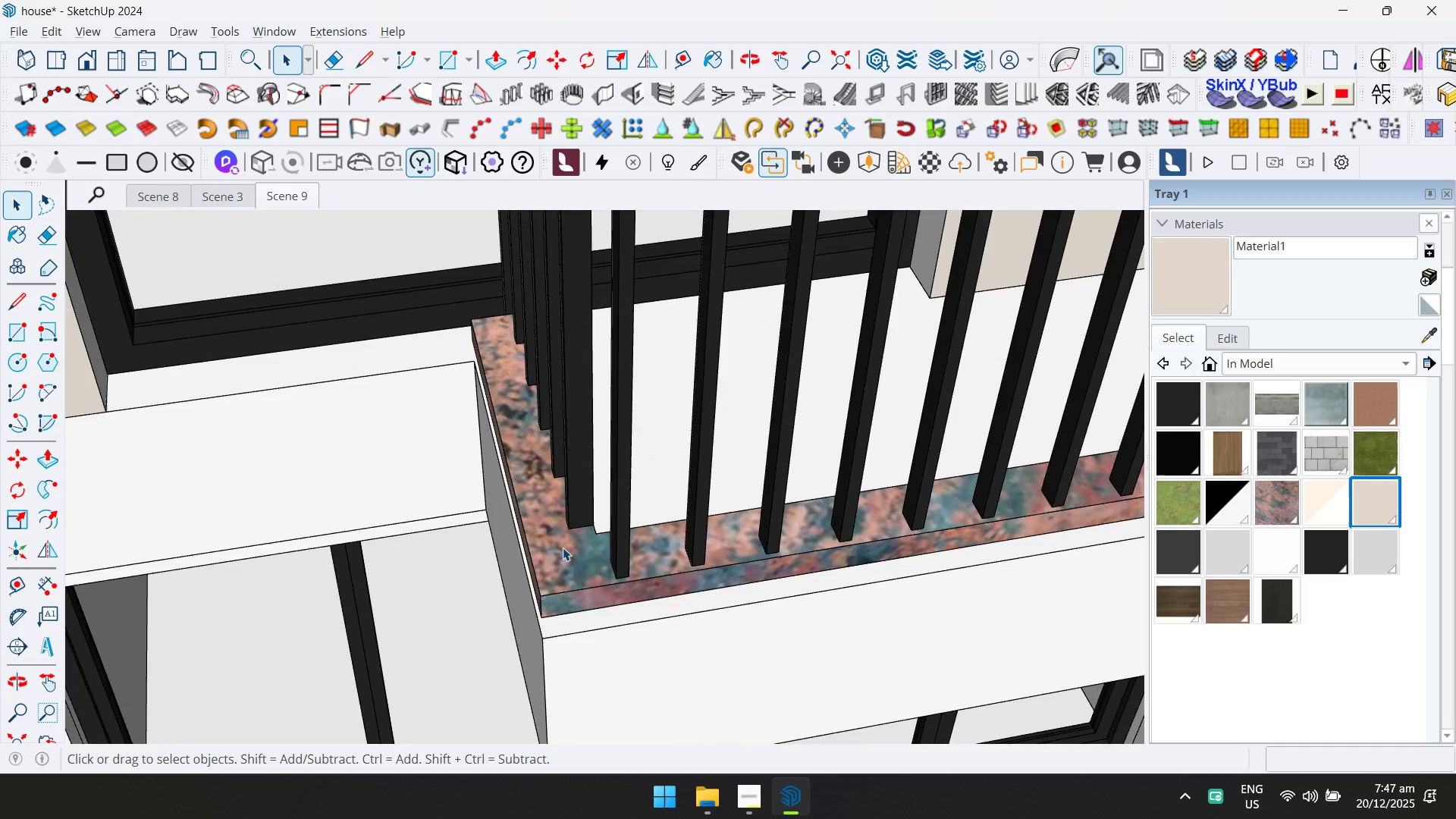 
triple_click([563, 549])
 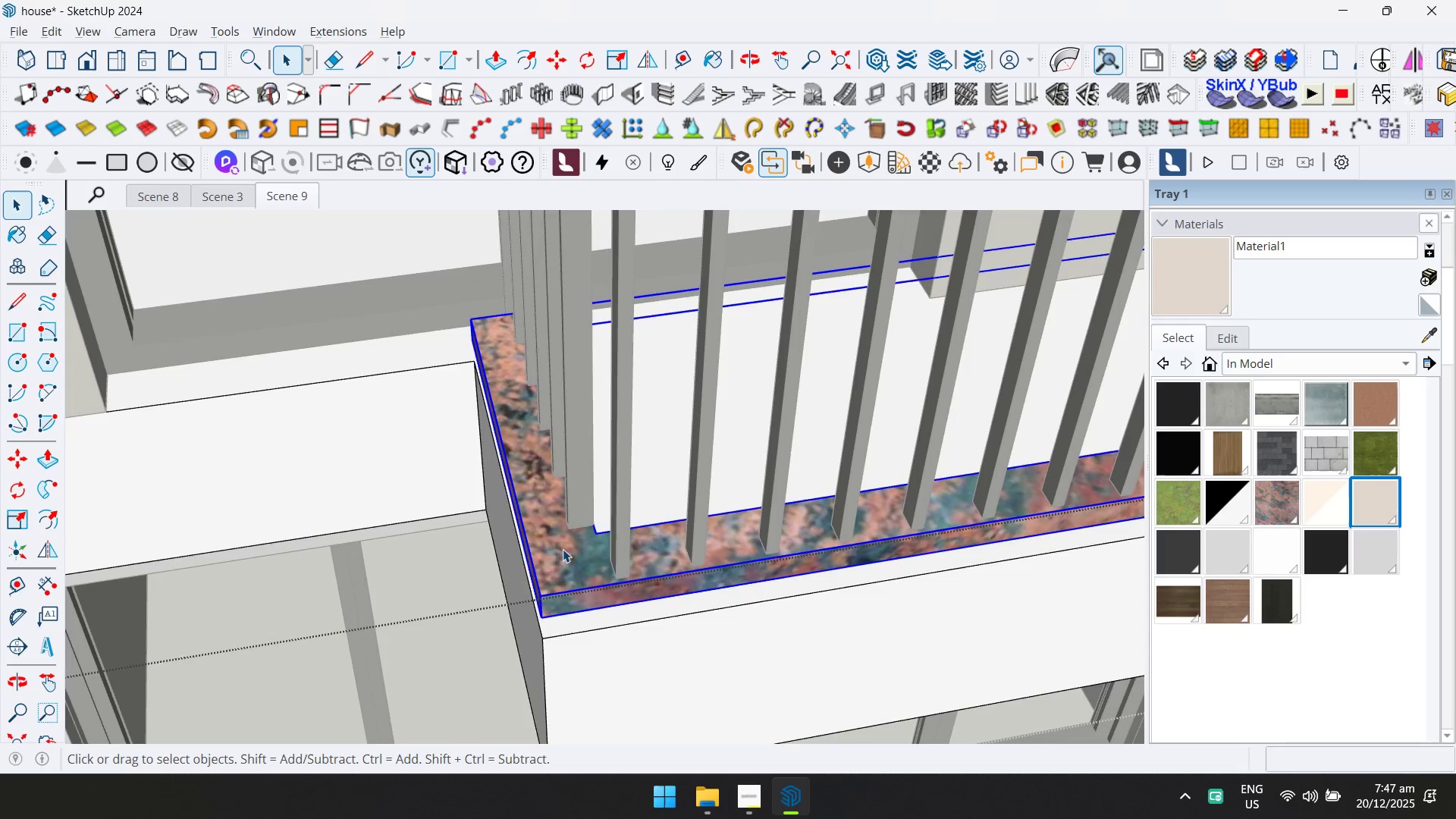 
triple_click([563, 549])
 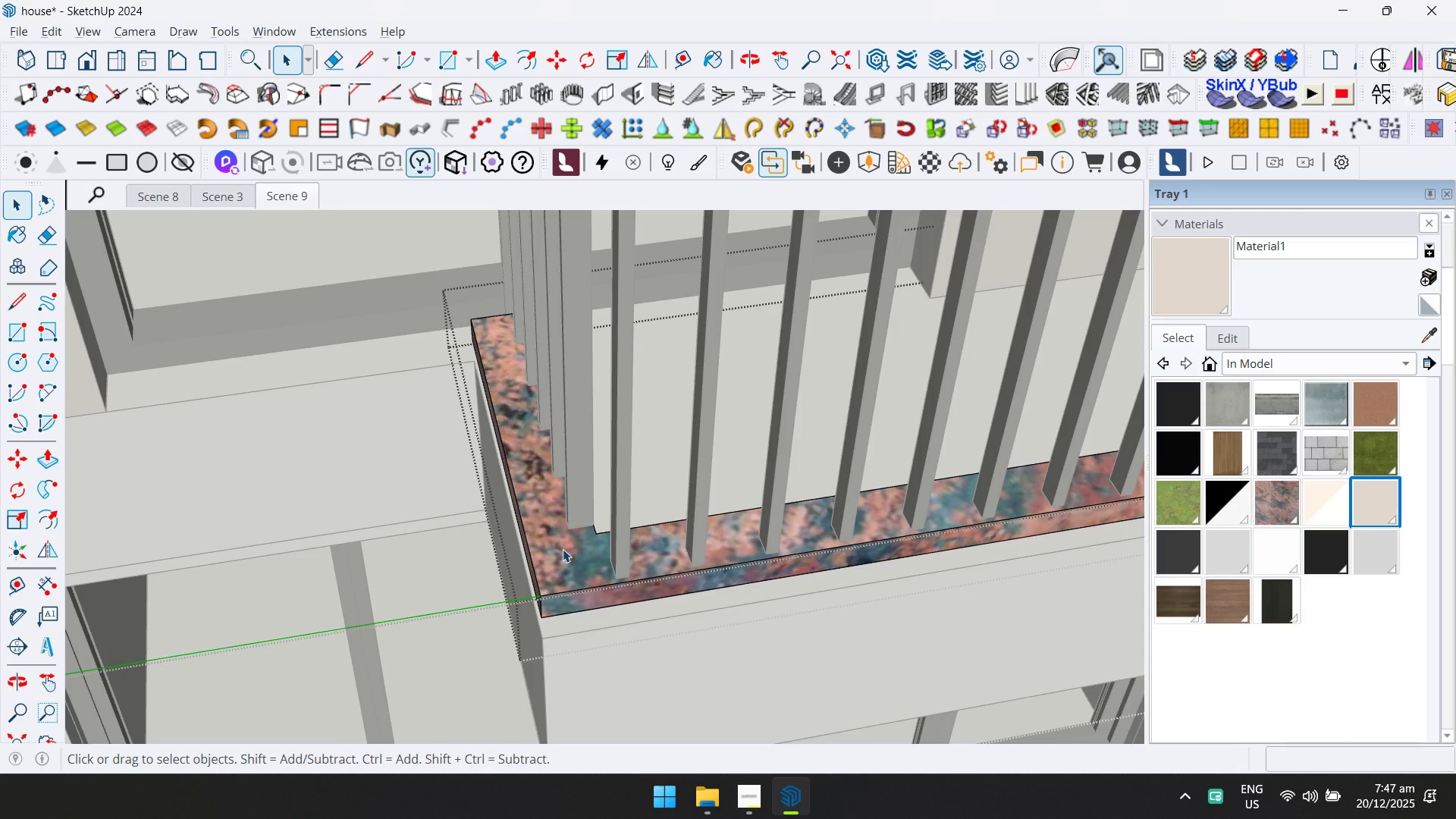 
left_click([563, 549])
 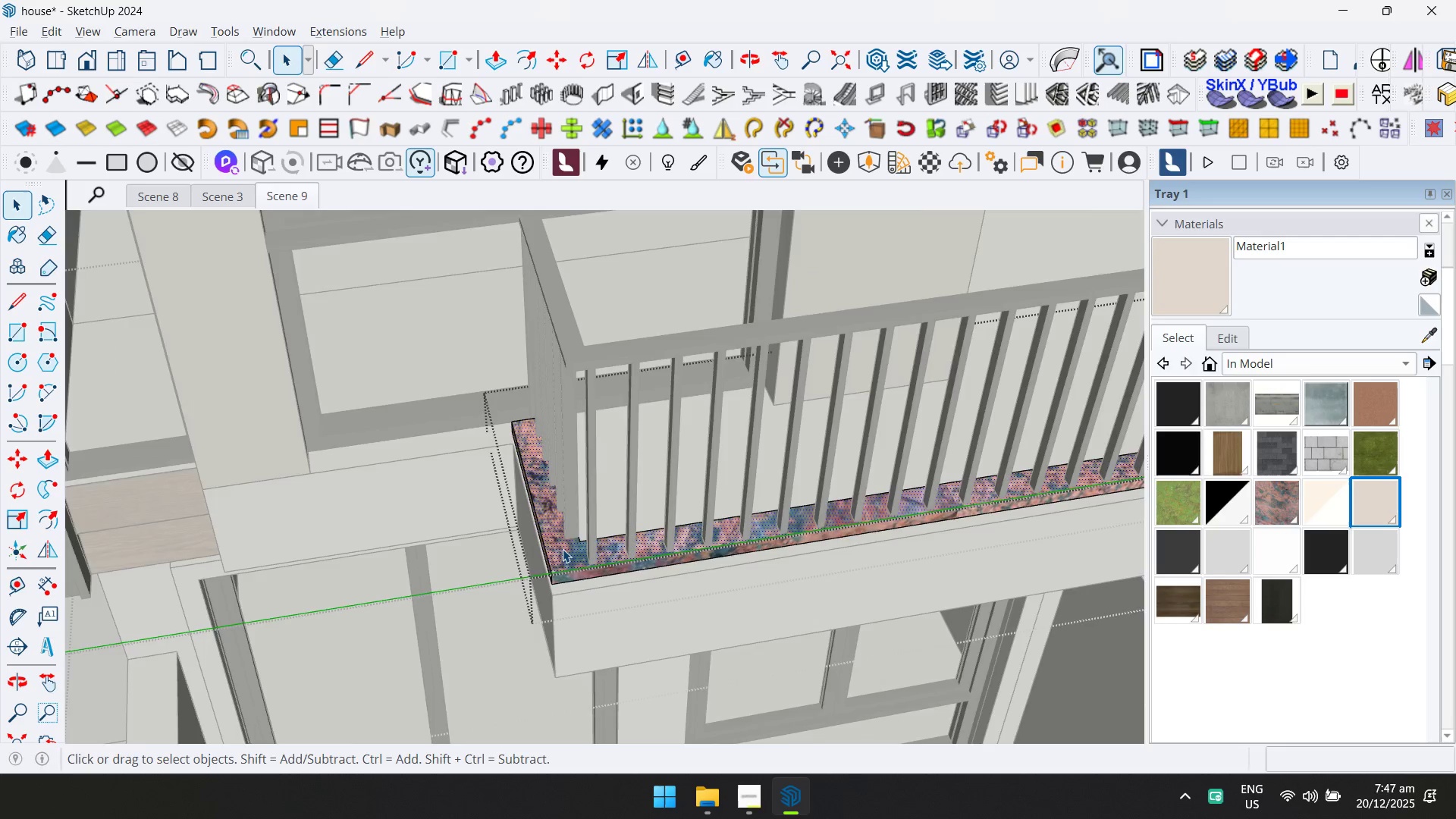 
scroll: coordinate [564, 548], scroll_direction: down, amount: 14.0
 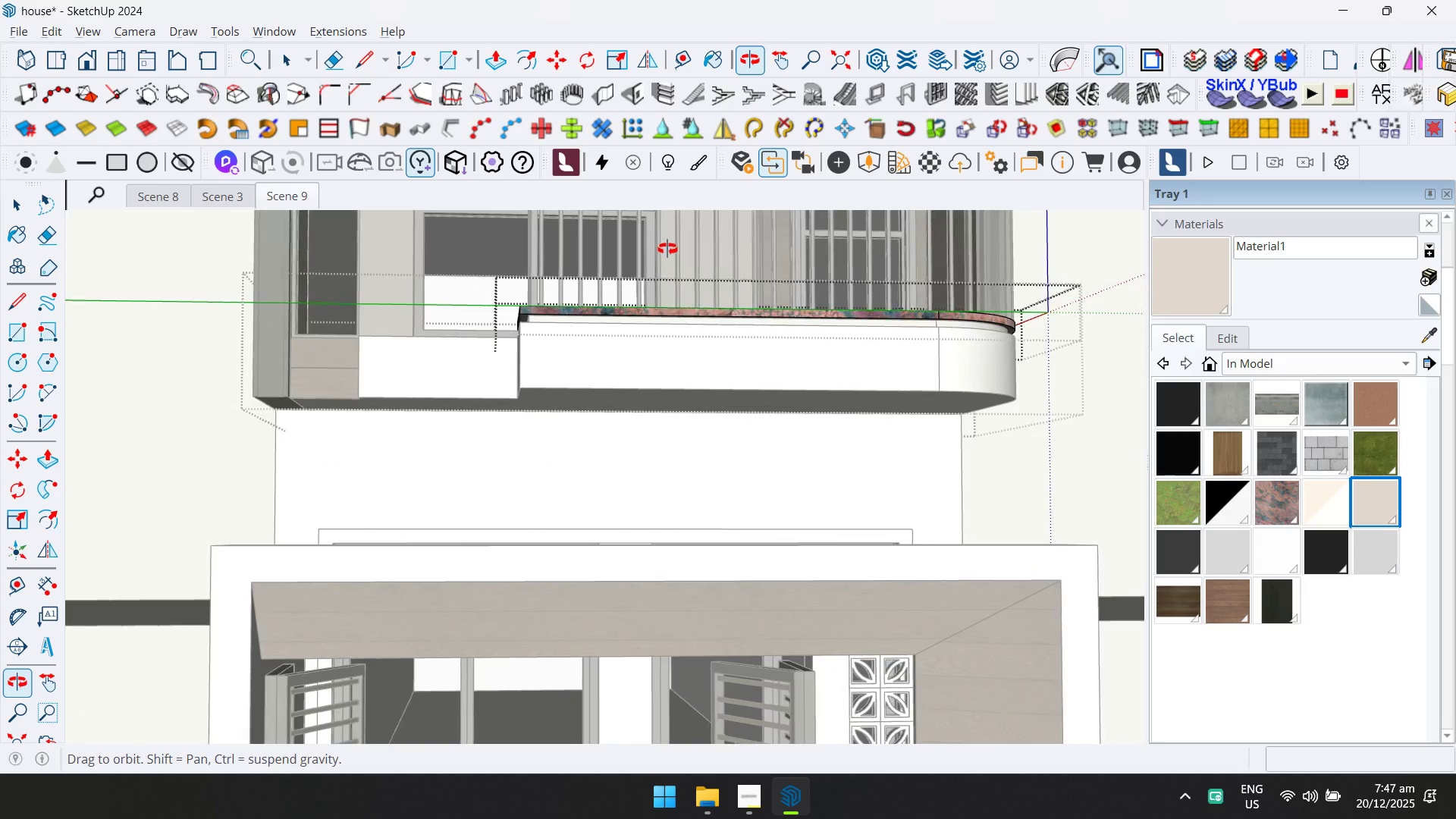 
hold_key(key=ShiftLeft, duration=0.5)
 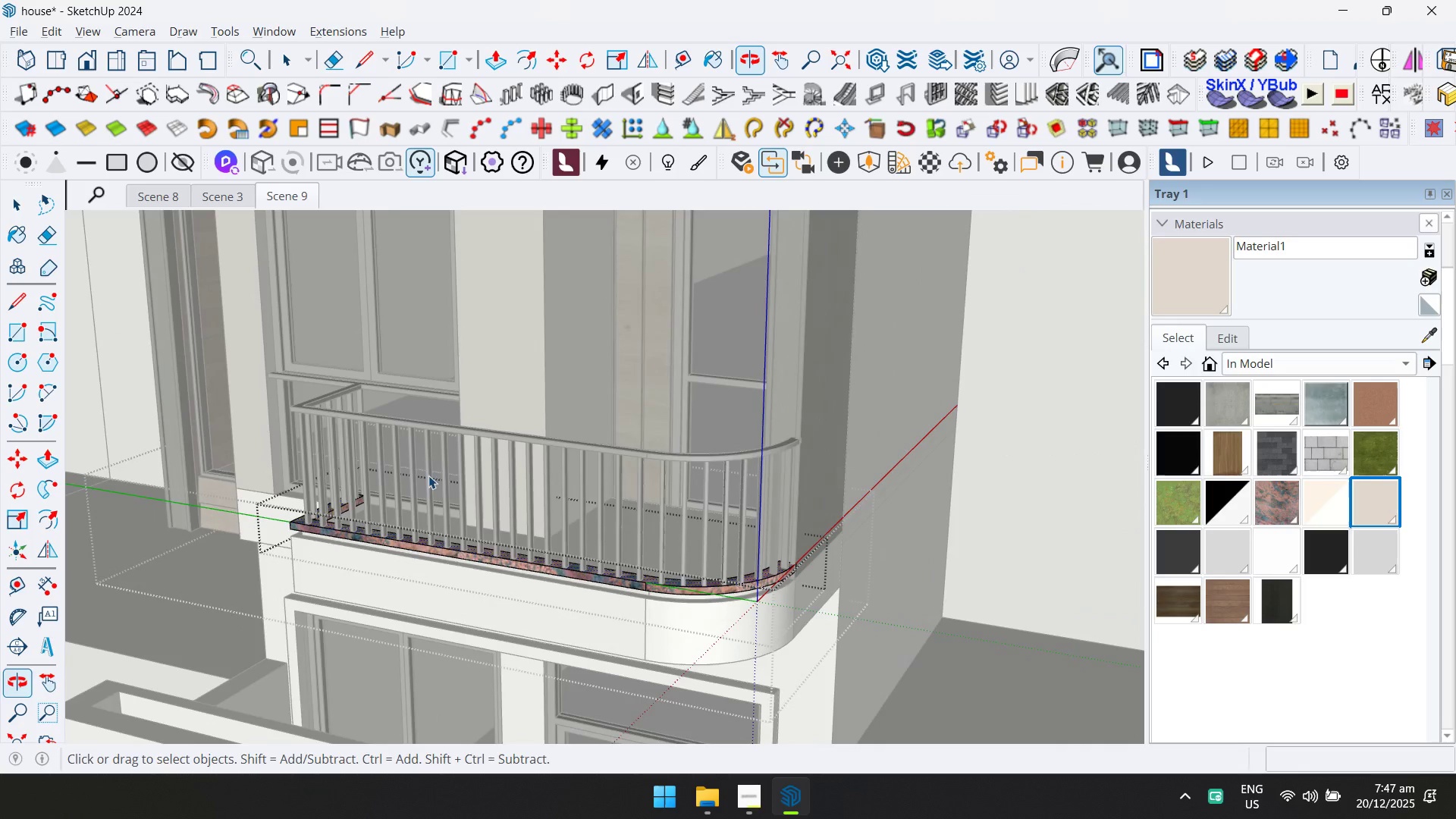 
scroll: coordinate [529, 356], scroll_direction: down, amount: 2.0
 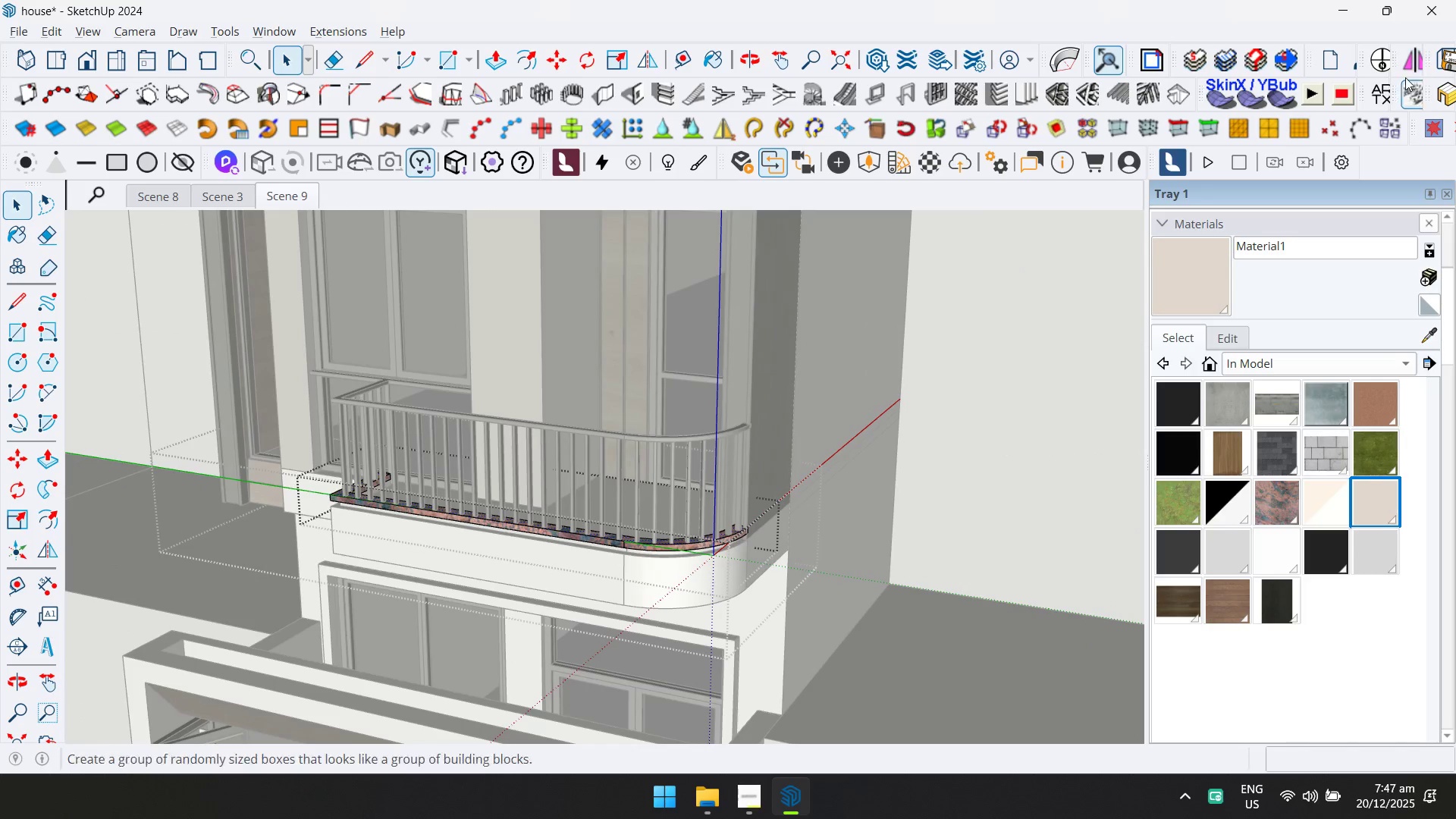 
left_click([1383, 96])
 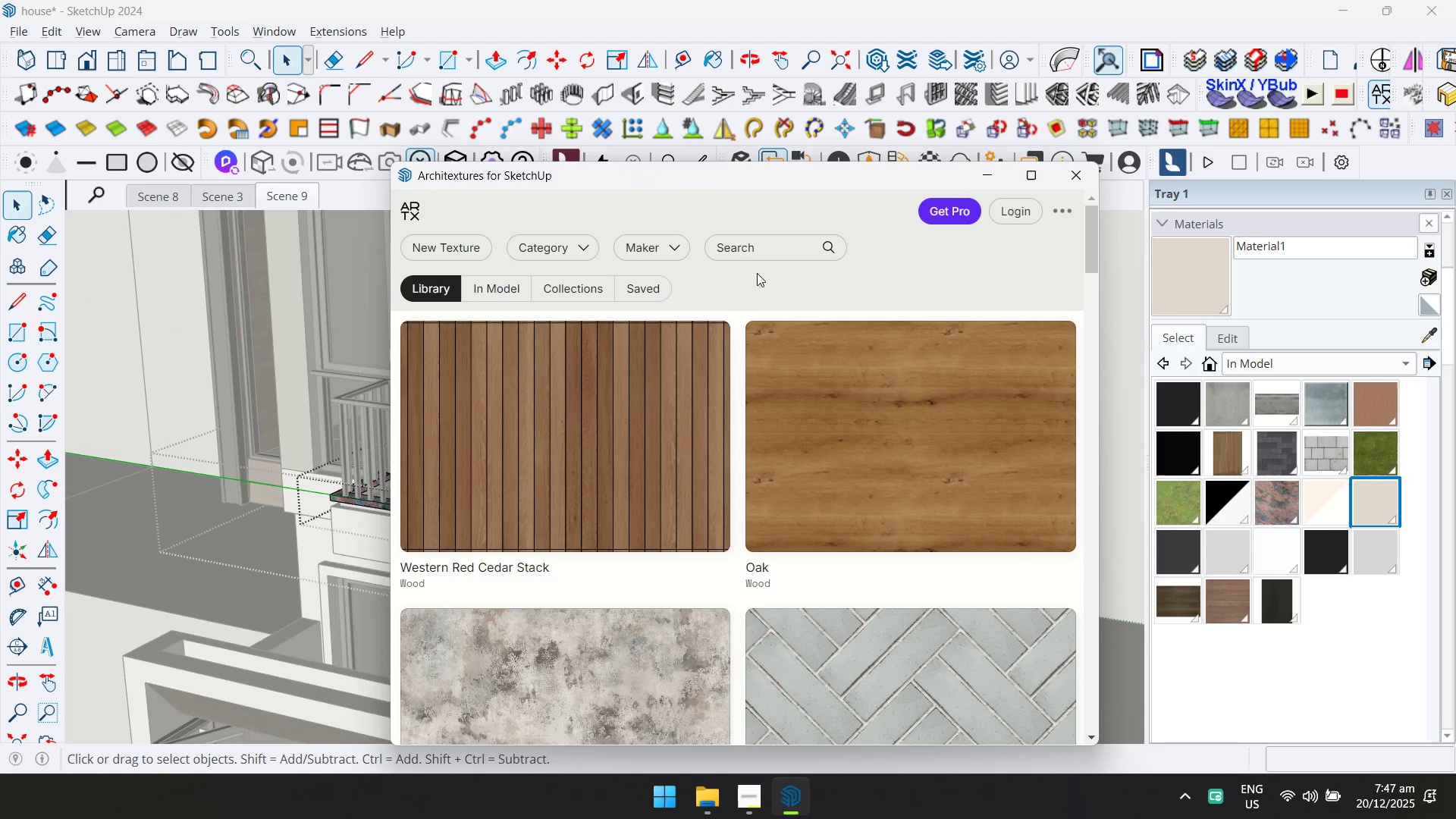 
mouse_move([581, 261])
 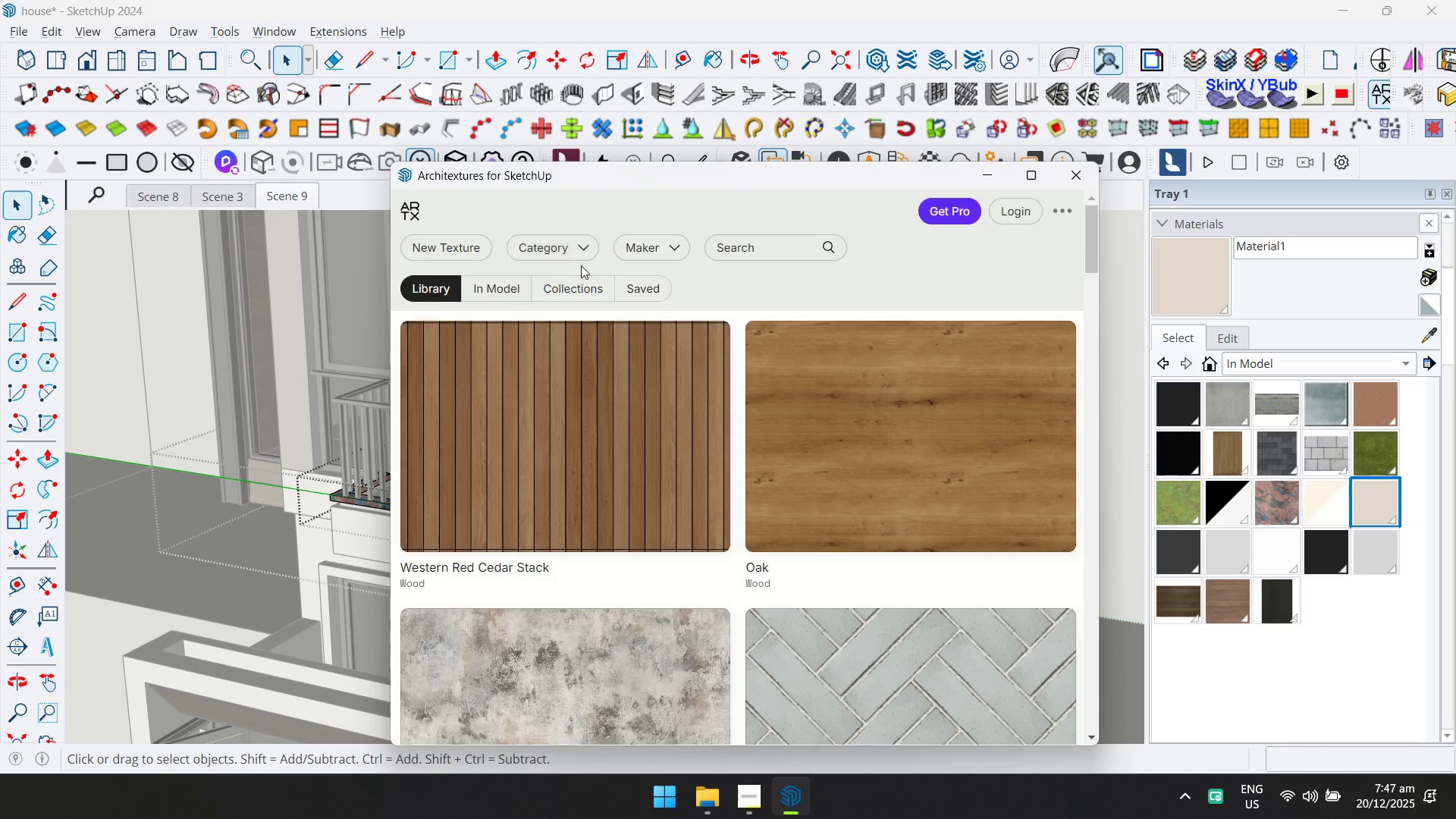 
scroll: coordinate [581, 265], scroll_direction: down, amount: 3.0
 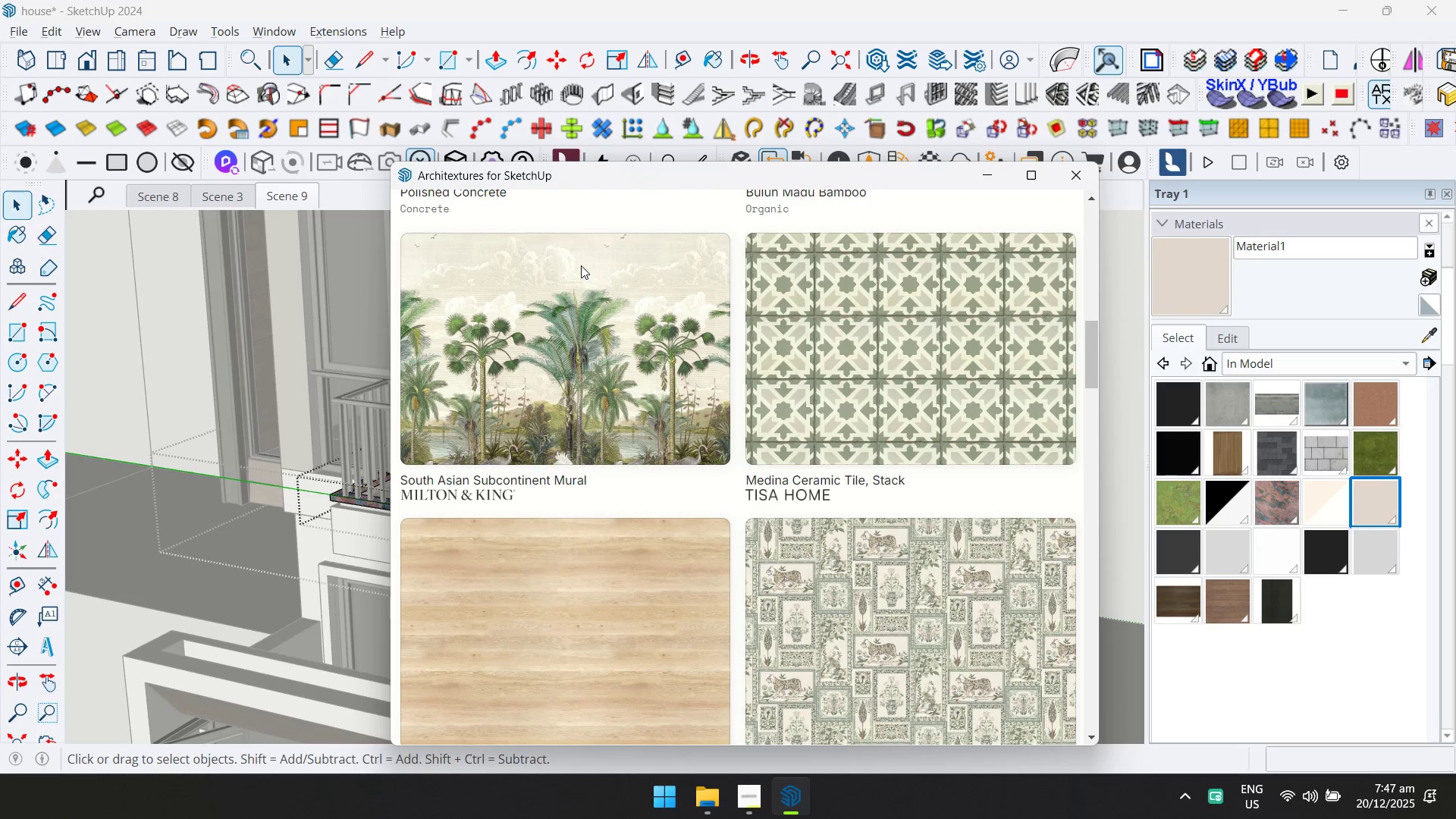 
left_click([565, 240])
 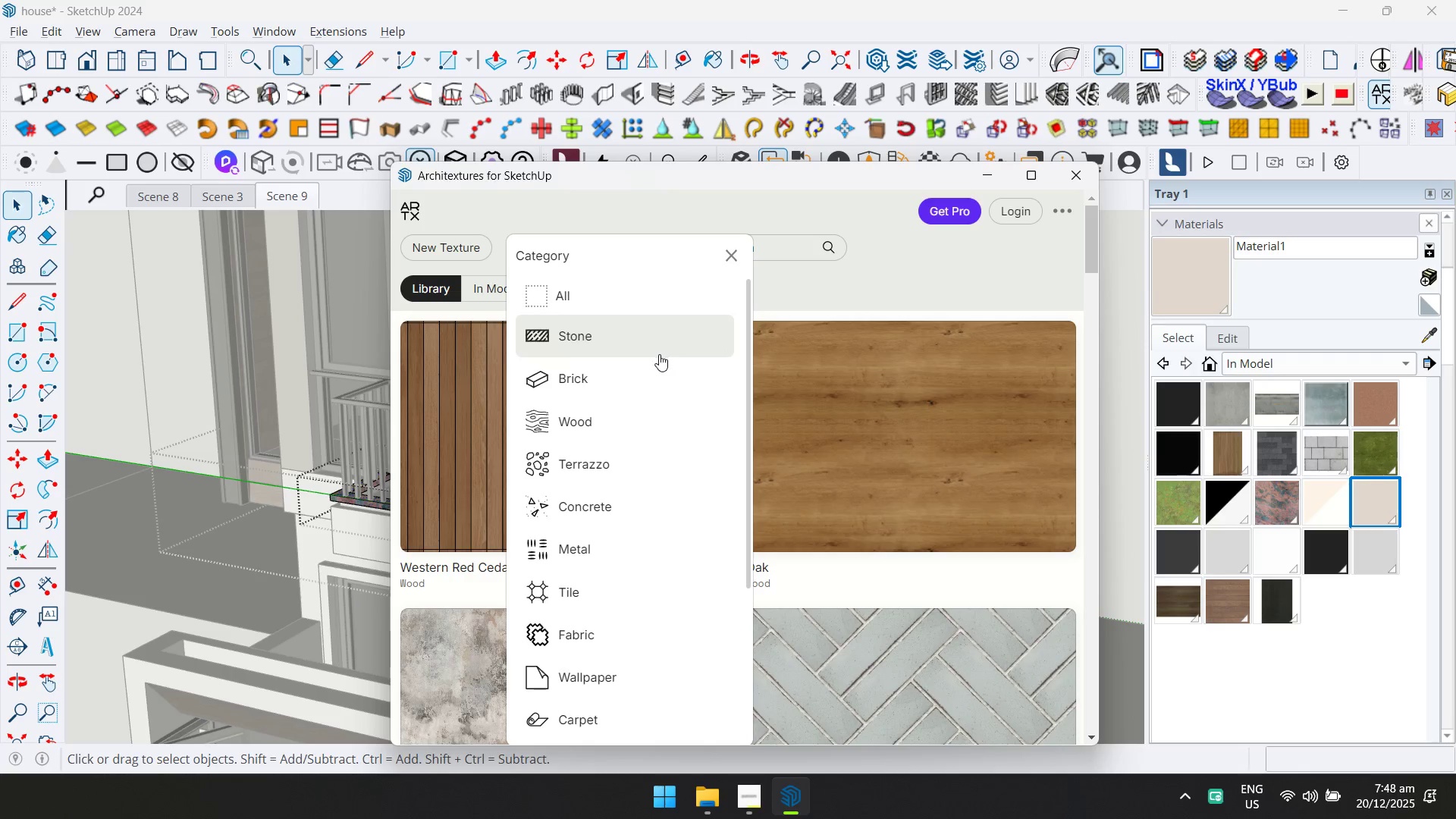 
scroll: coordinate [581, 308], scroll_direction: up, amount: 5.0
 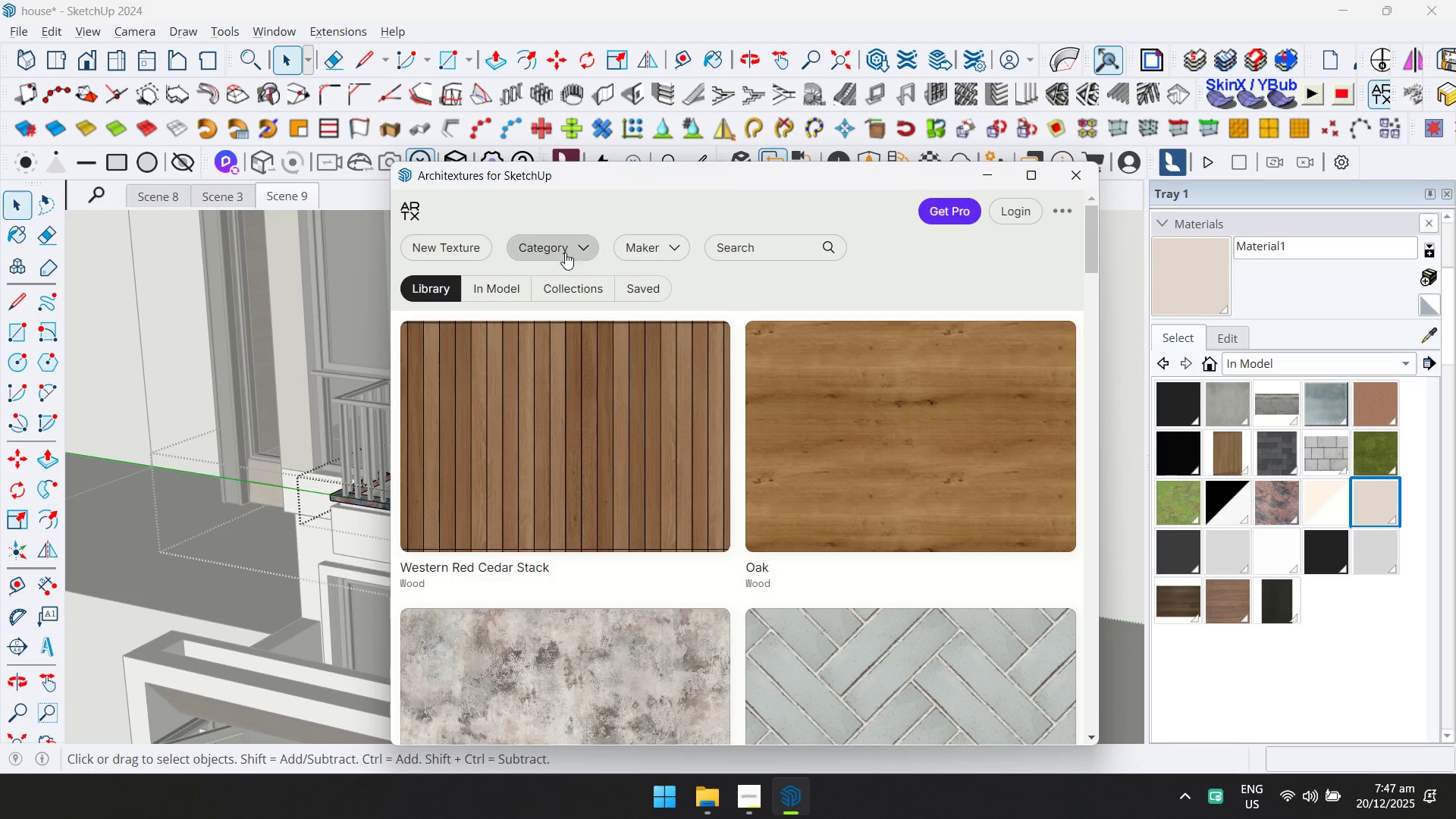 
wait(5.33)
 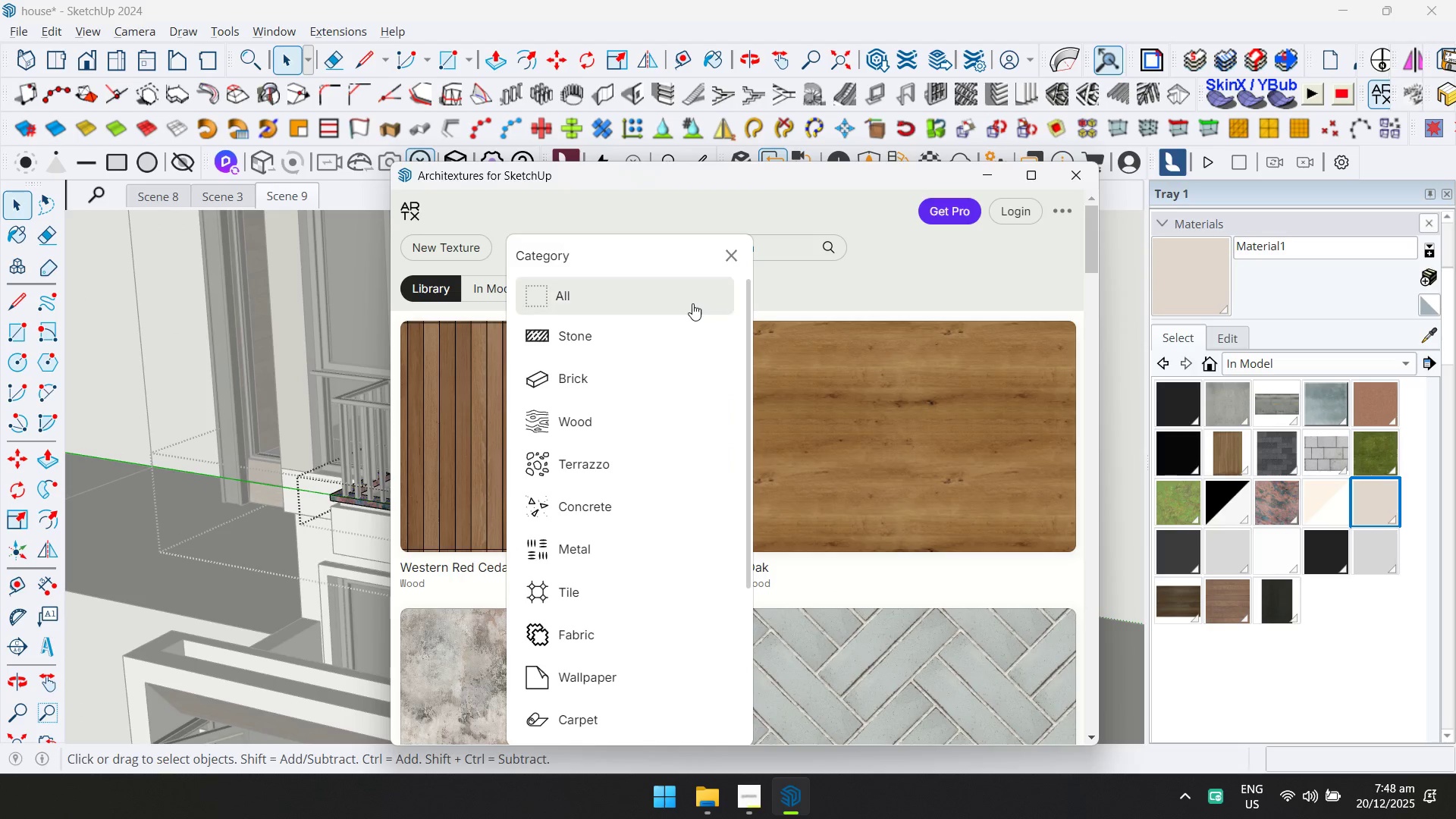 
left_click([592, 349])
 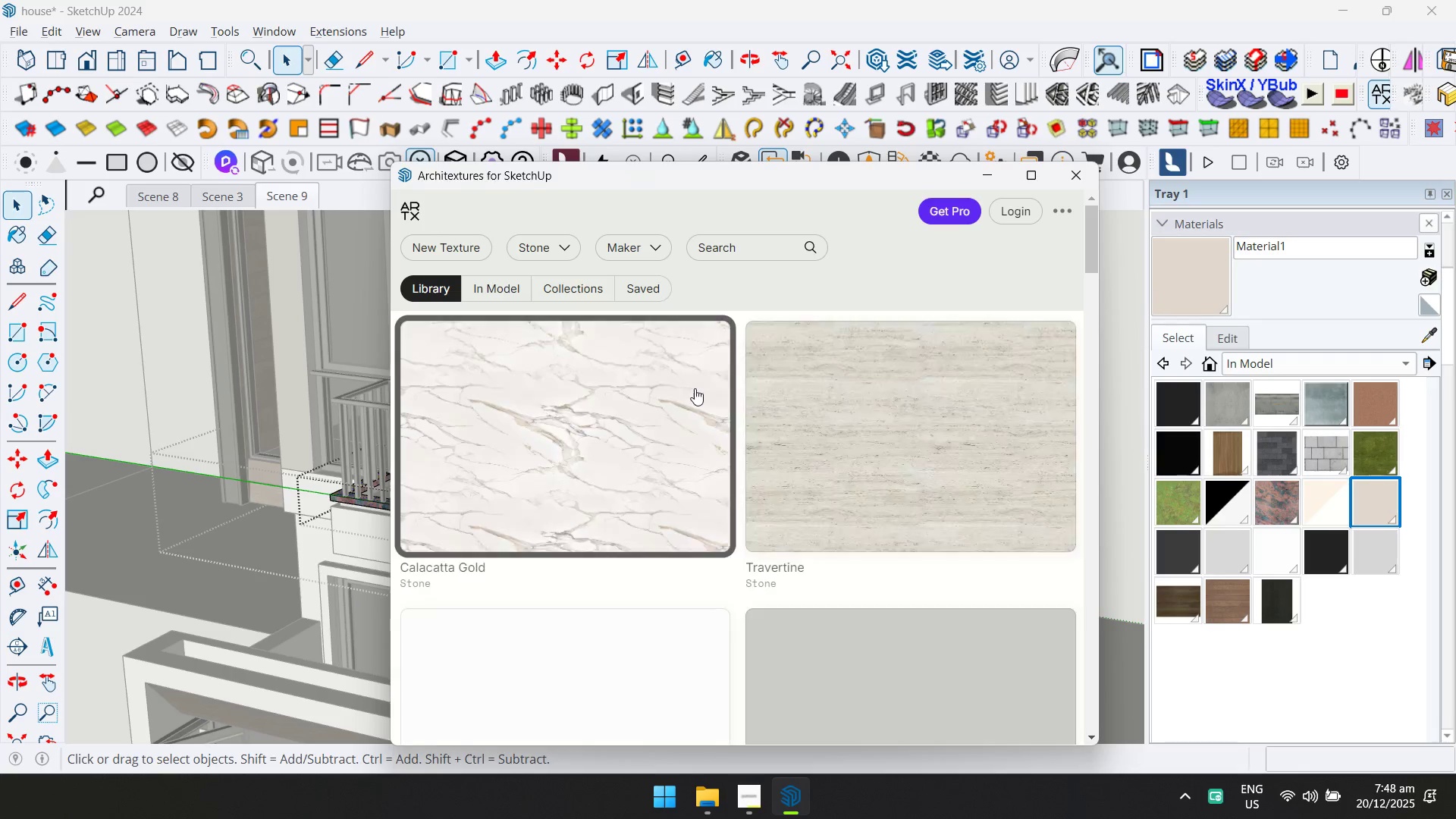 
scroll: coordinate [674, 492], scroll_direction: down, amount: 4.0
 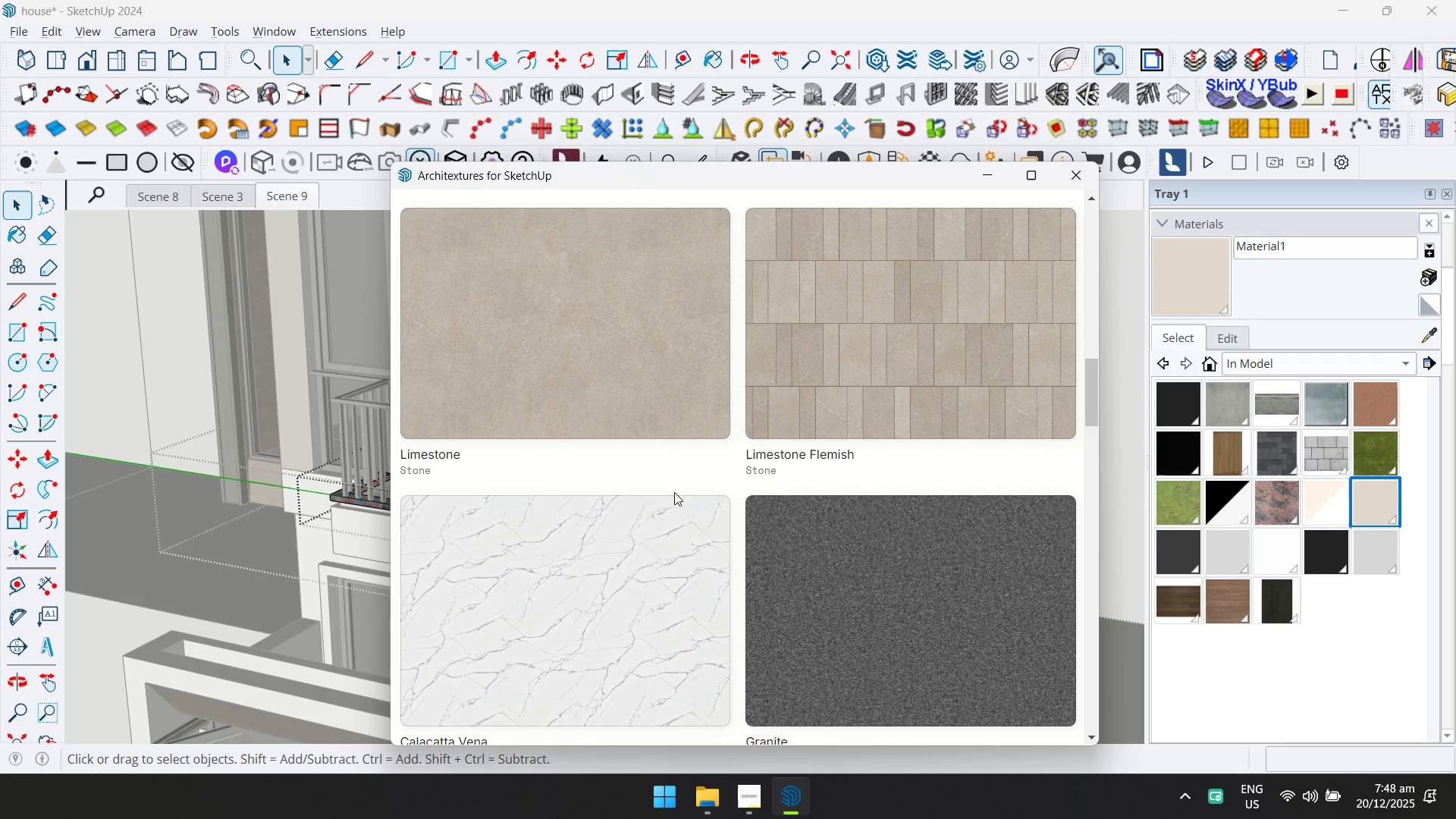 
left_click([625, 376])
 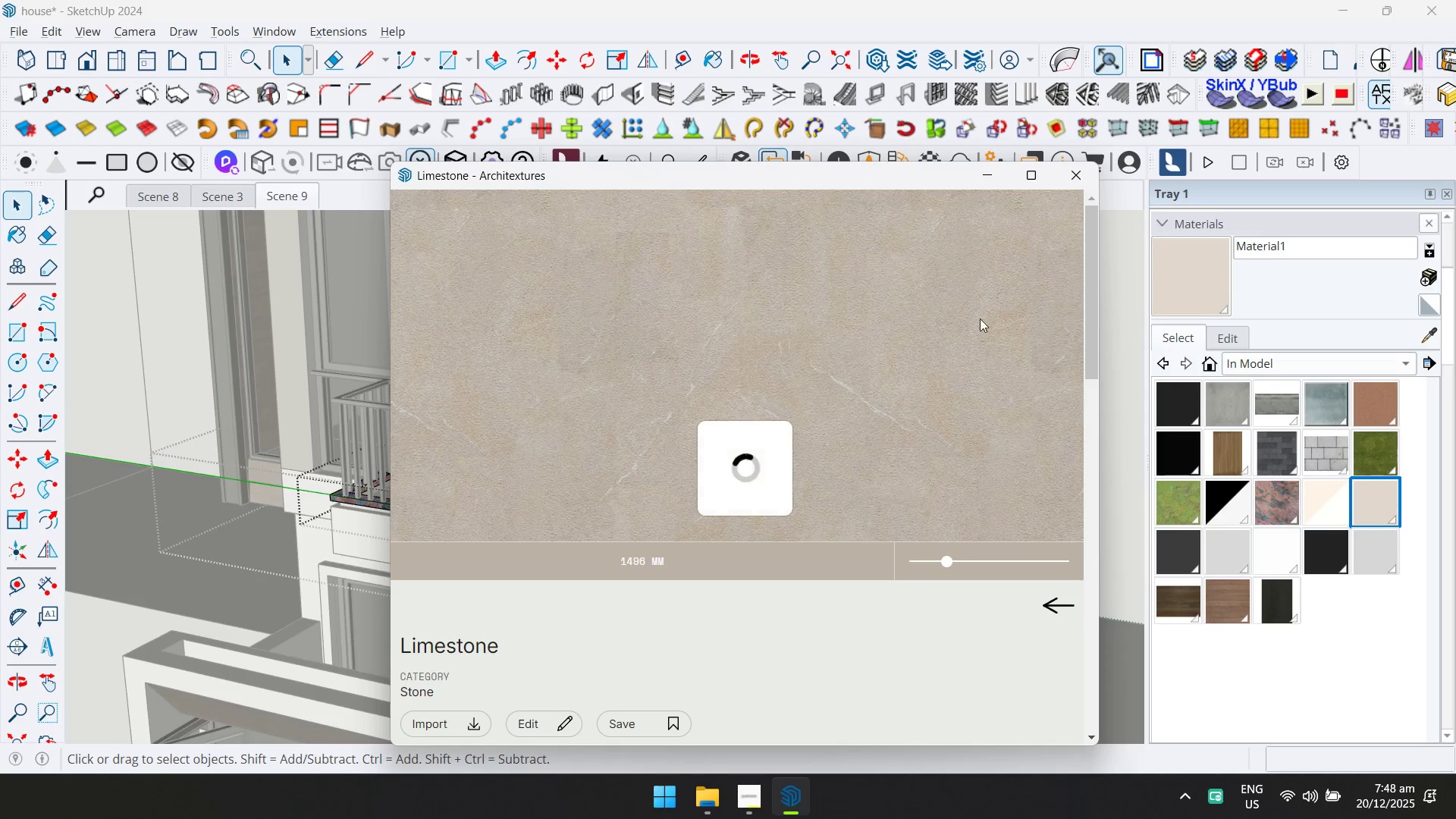 
left_click([1081, 168])
 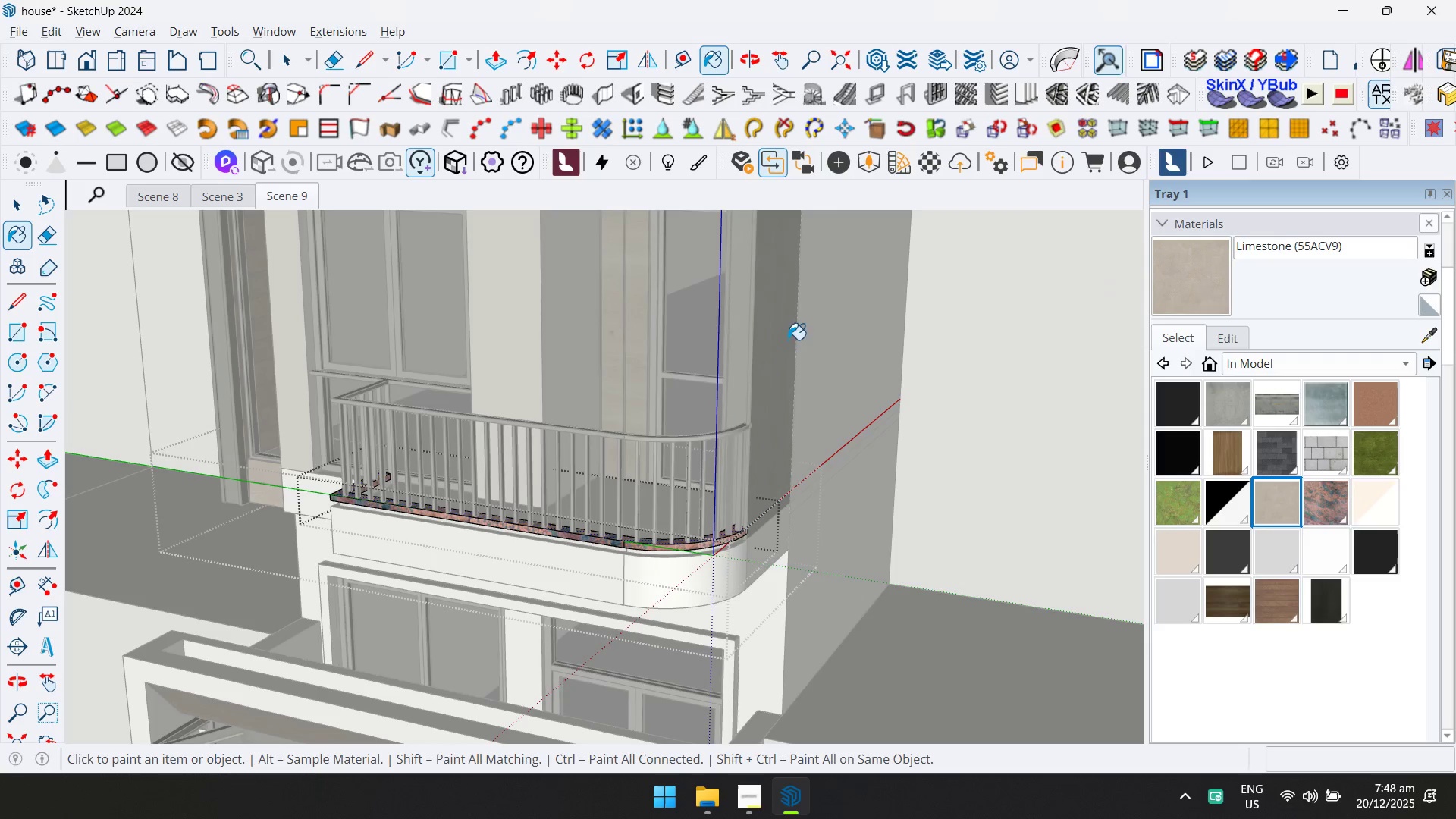 
hold_key(key=ControlLeft, duration=0.69)
left_click([441, 498])
 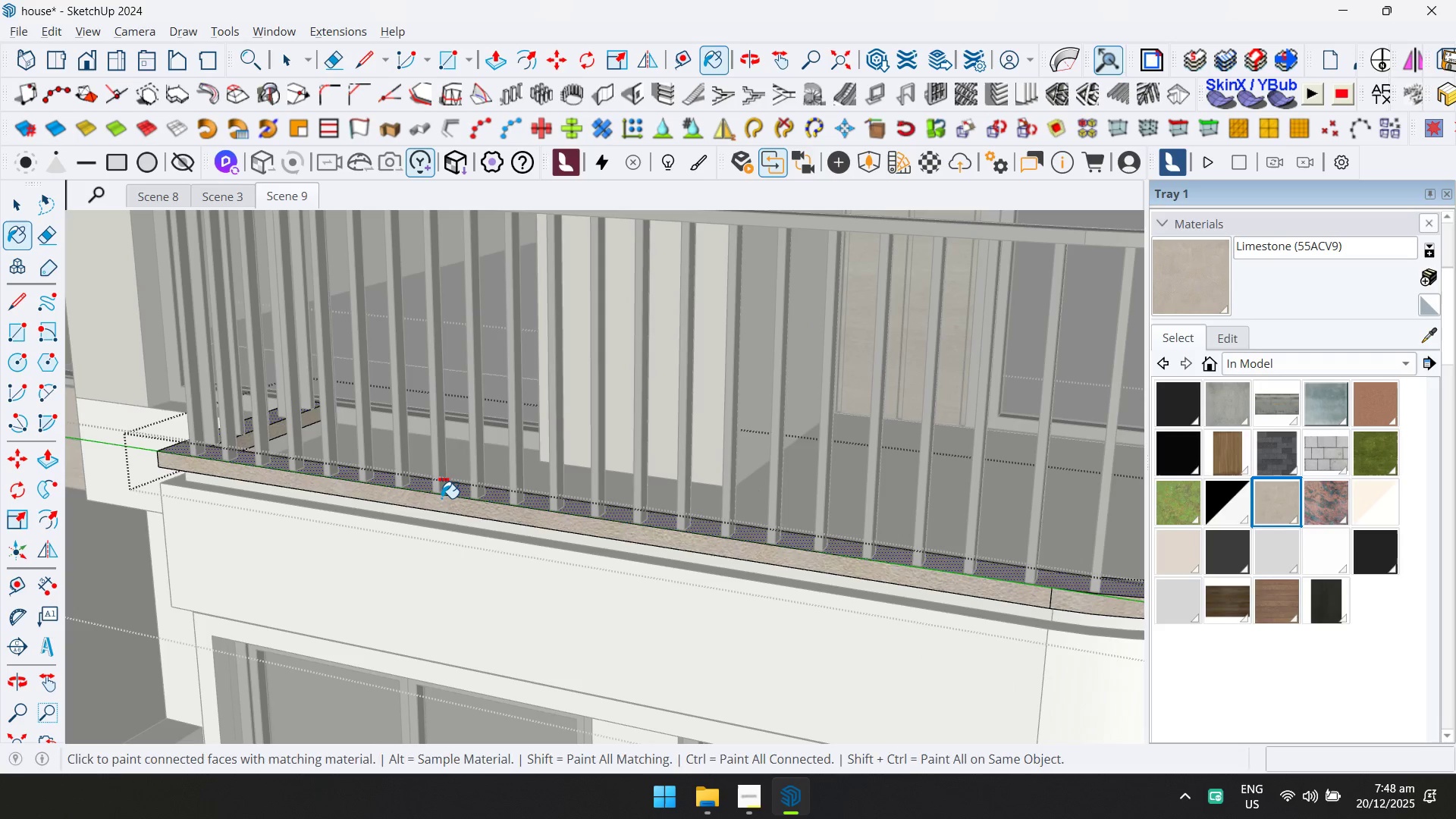 
scroll: coordinate [440, 510], scroll_direction: up, amount: 10.0
 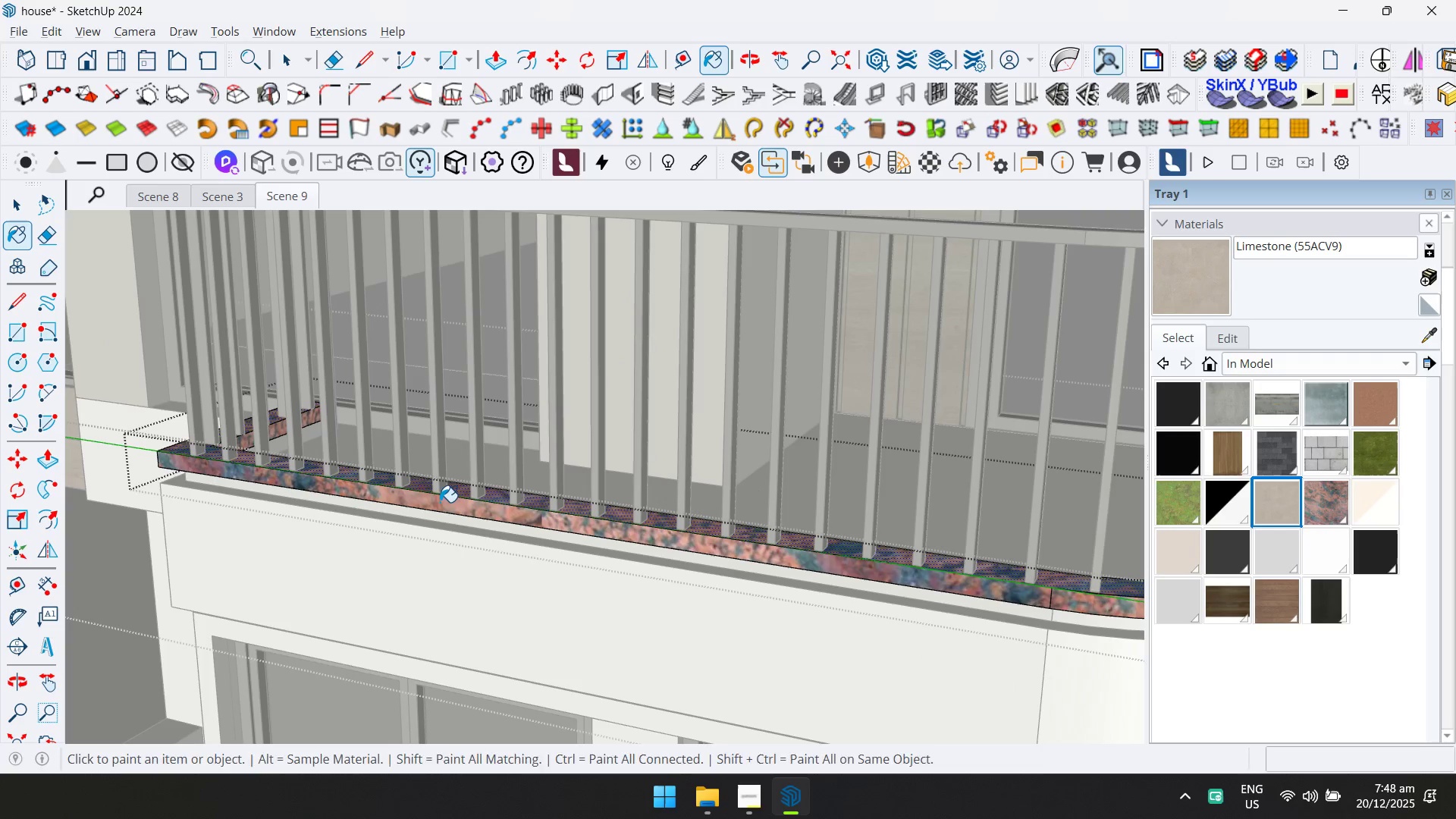 
key(Space)
 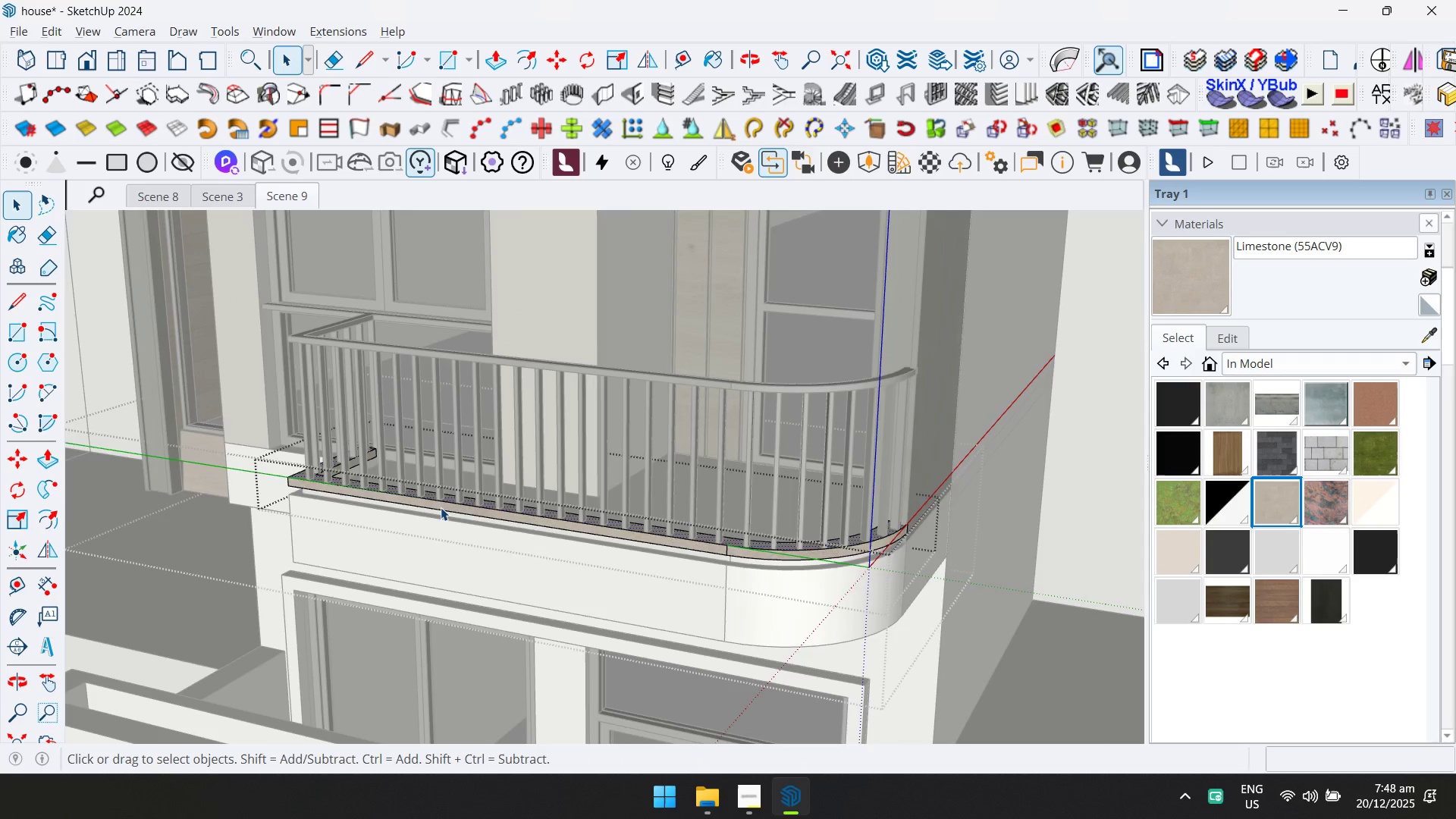 
key(Escape)
 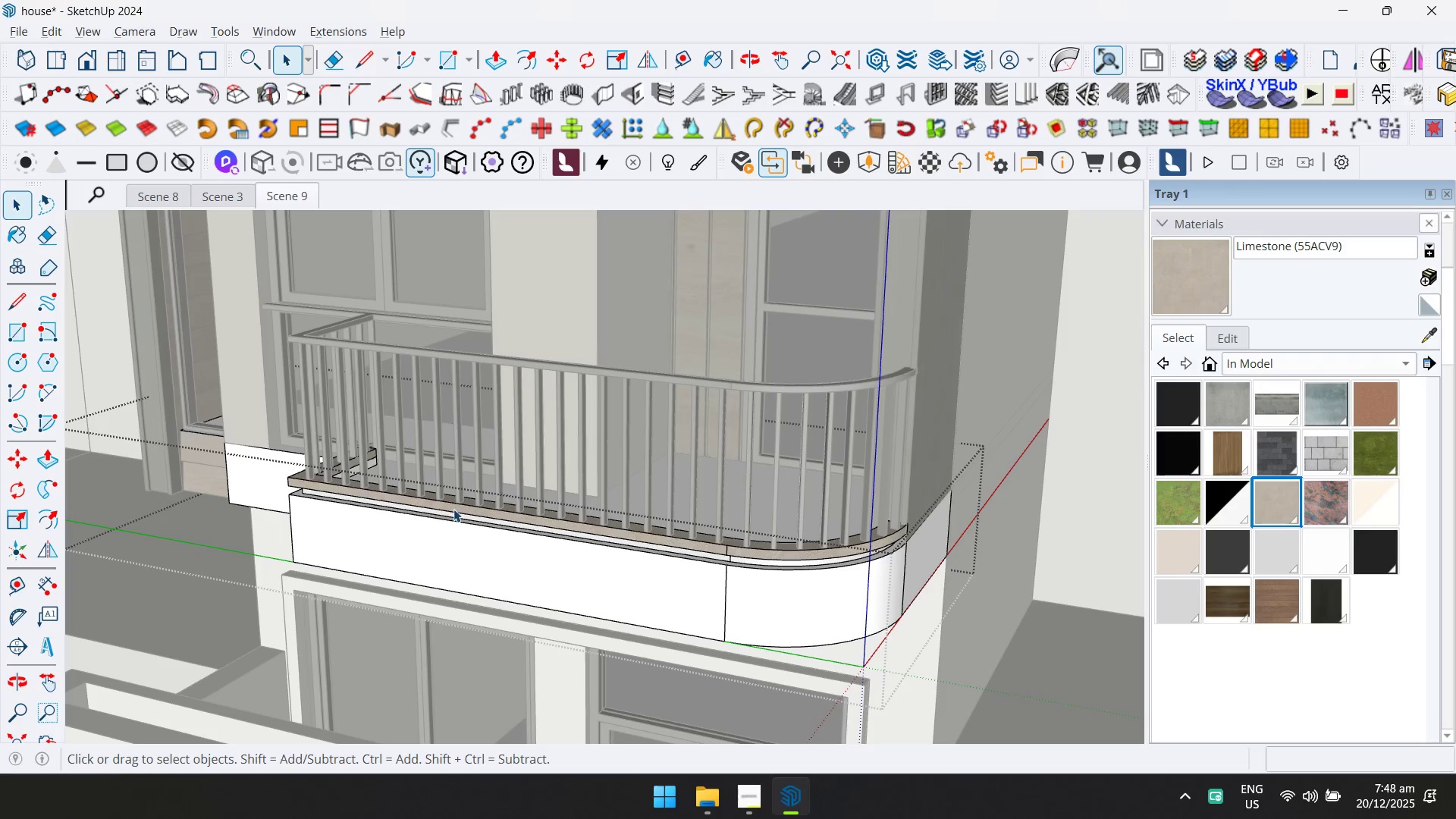 
scroll: coordinate [441, 507], scroll_direction: down, amount: 7.0
 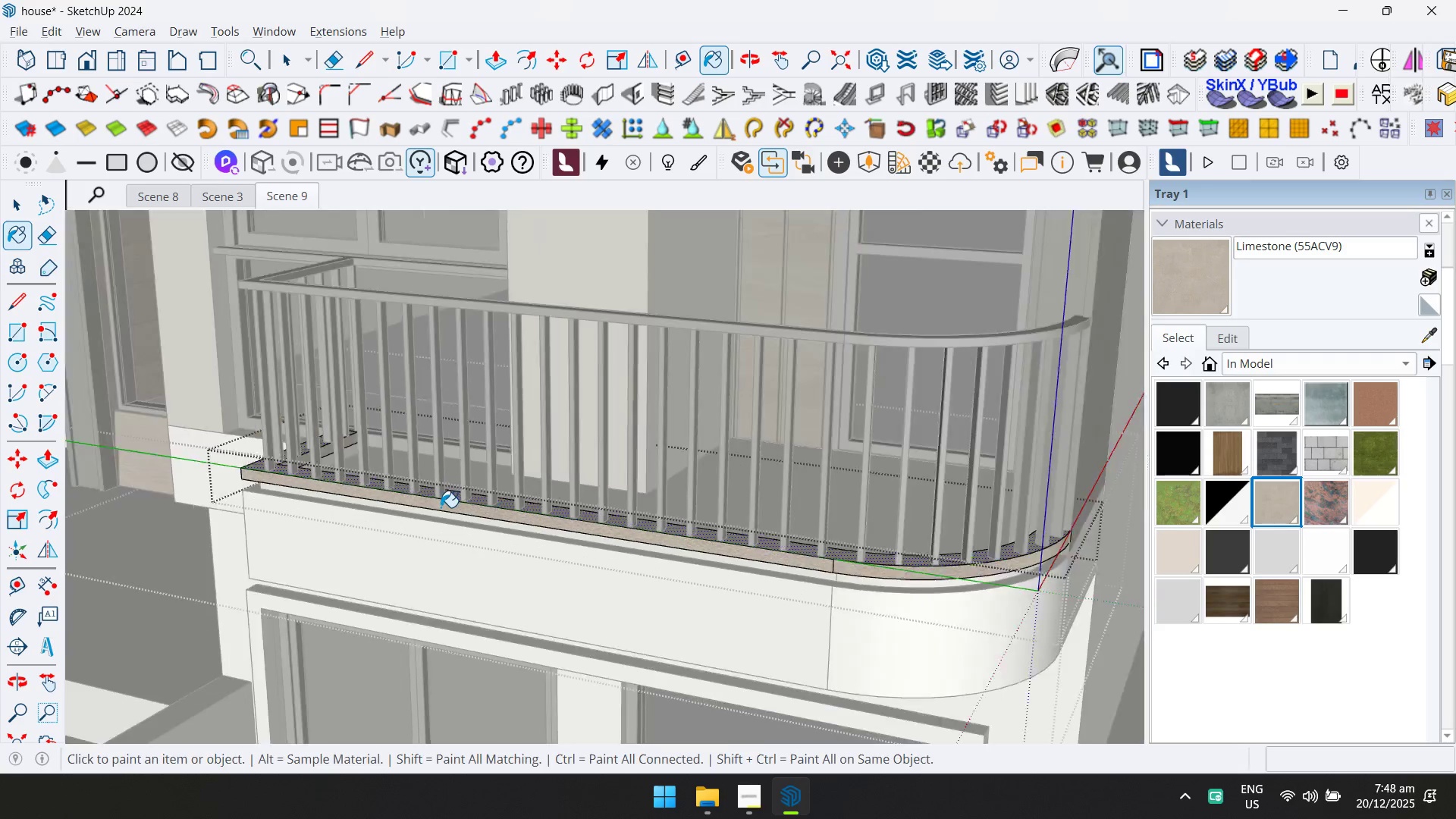 
key(Escape)
 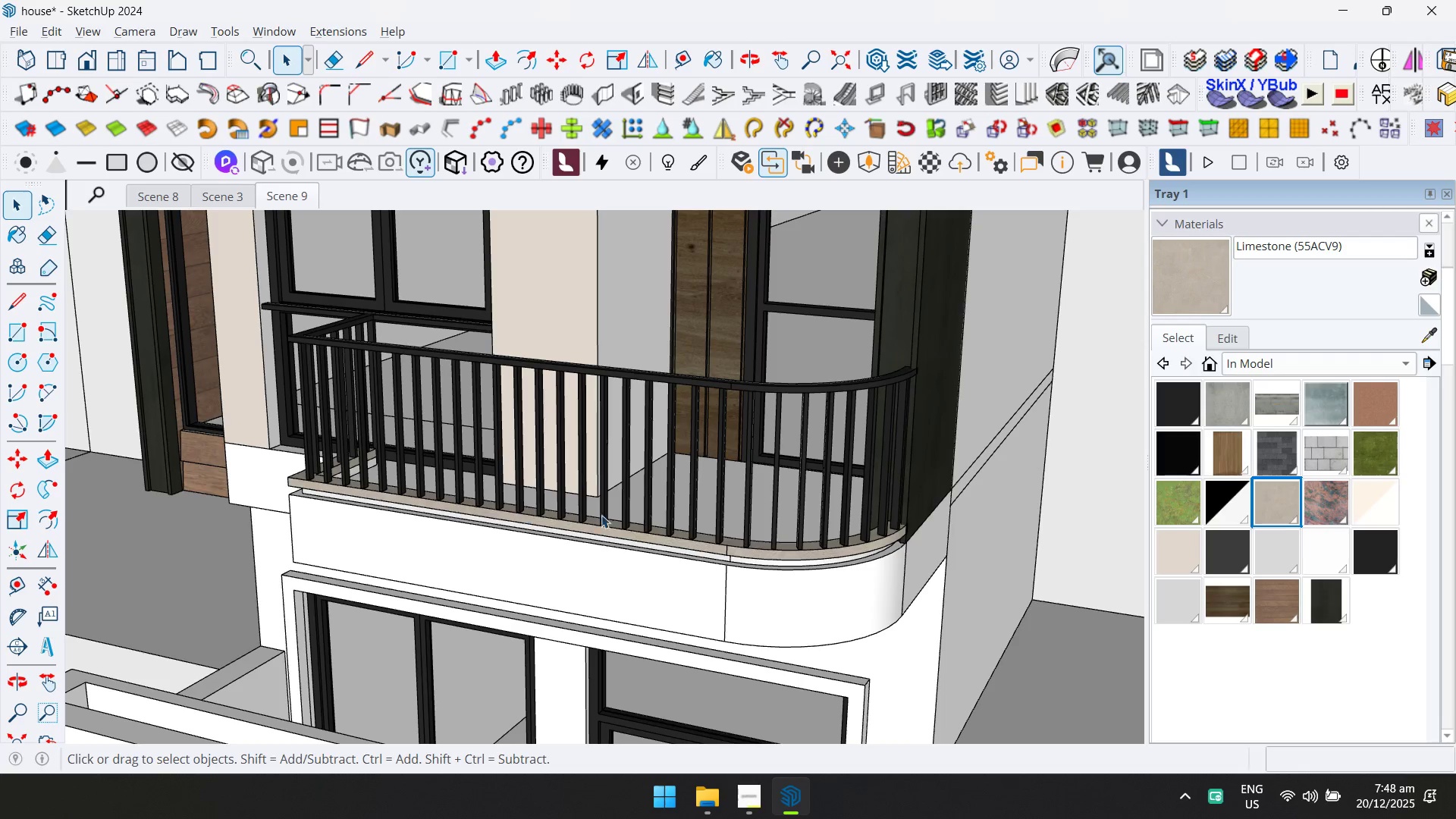 
key(Shift+ShiftLeft)
 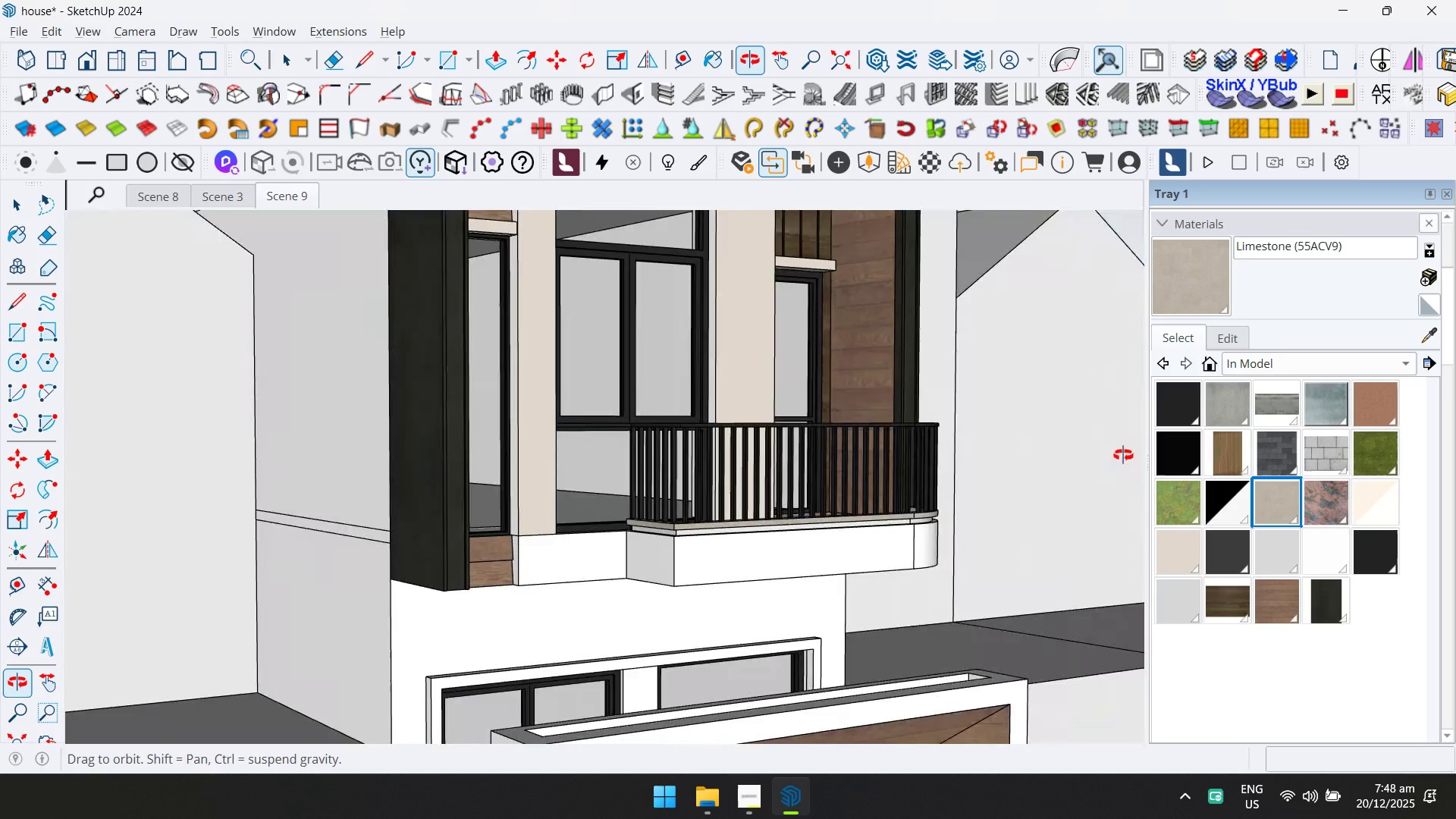 
scroll: coordinate [638, 519], scroll_direction: down, amount: 4.0
 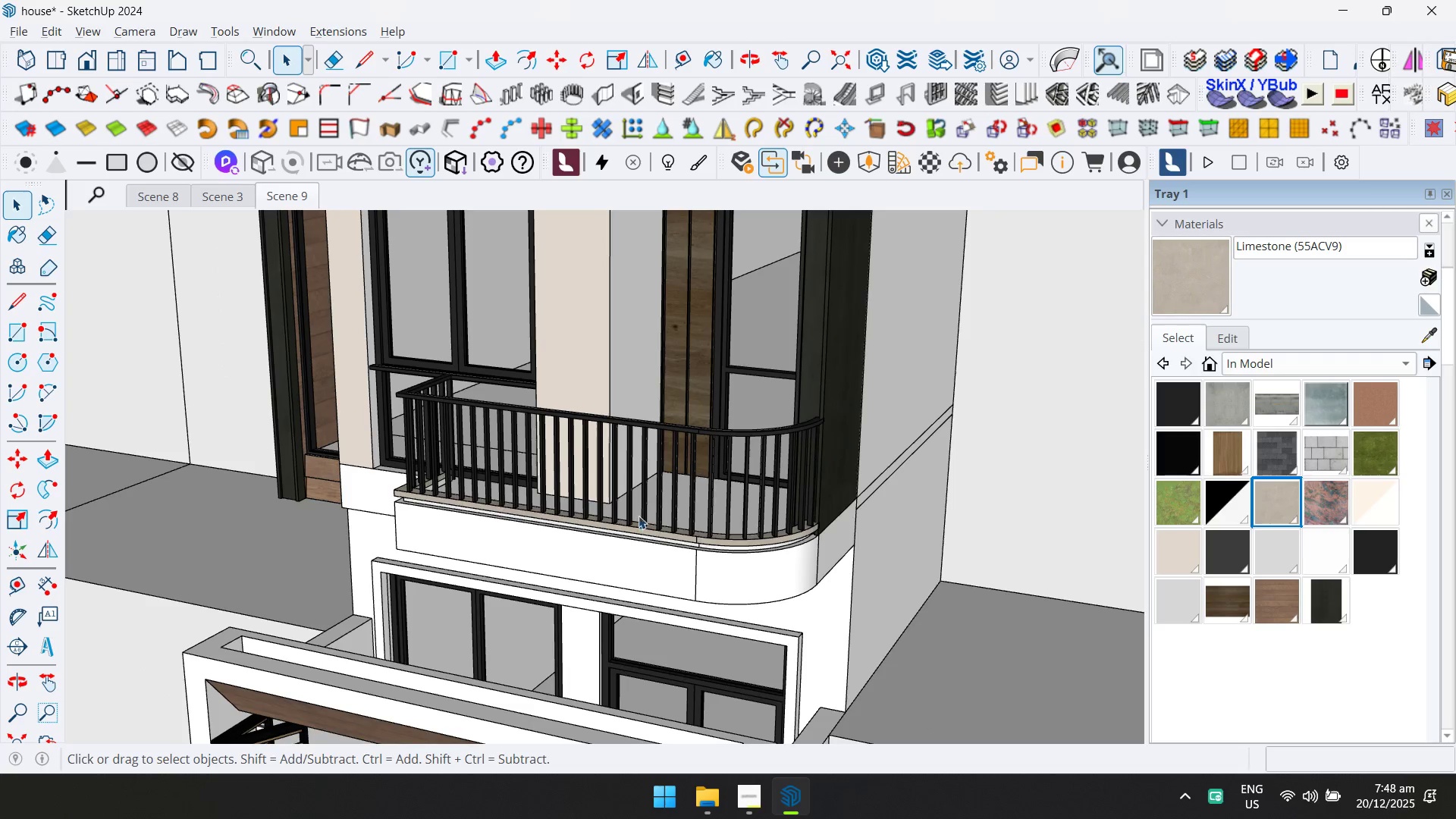 
double_click([888, 544])
 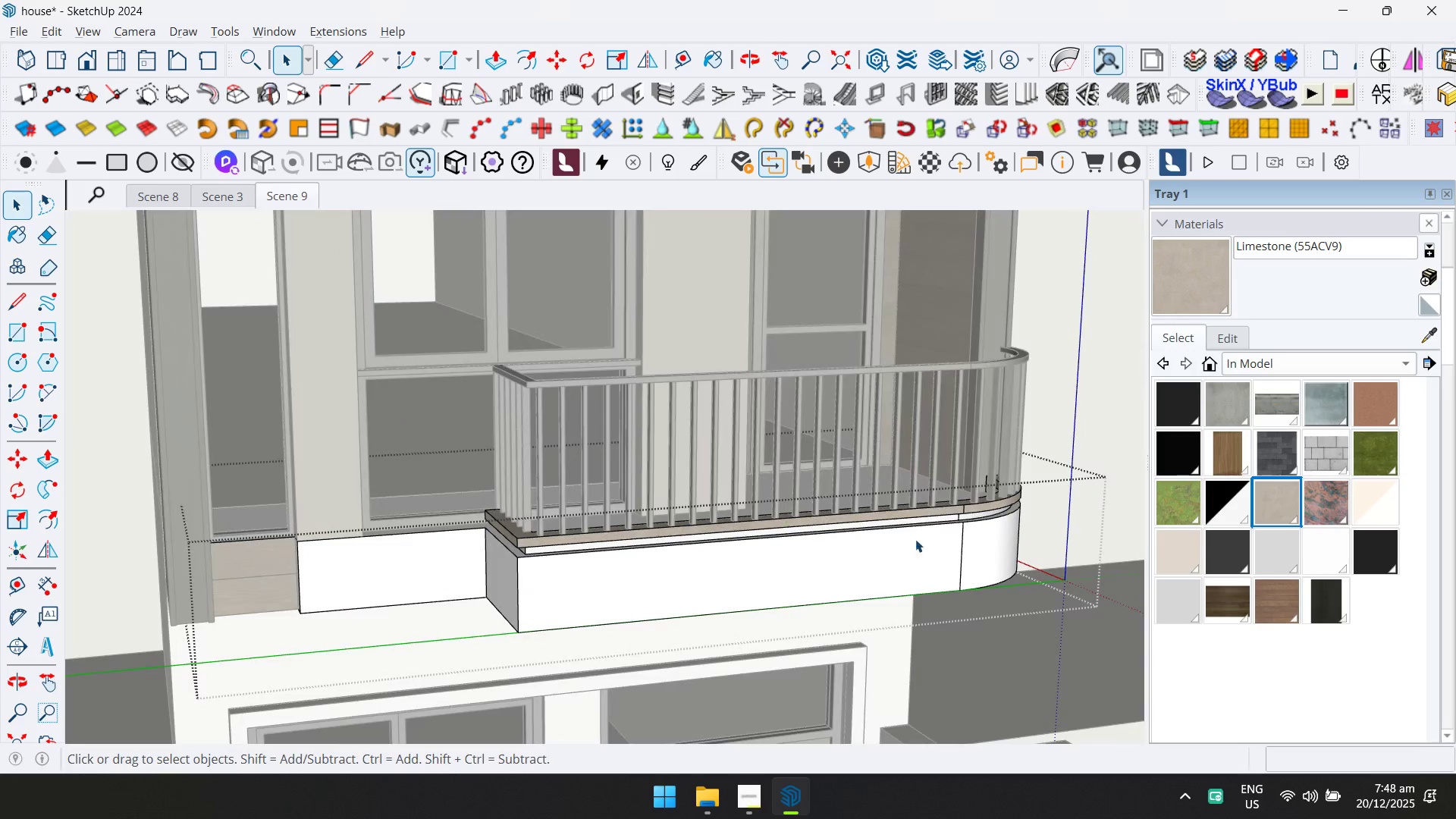 
scroll: coordinate [888, 544], scroll_direction: up, amount: 4.0
 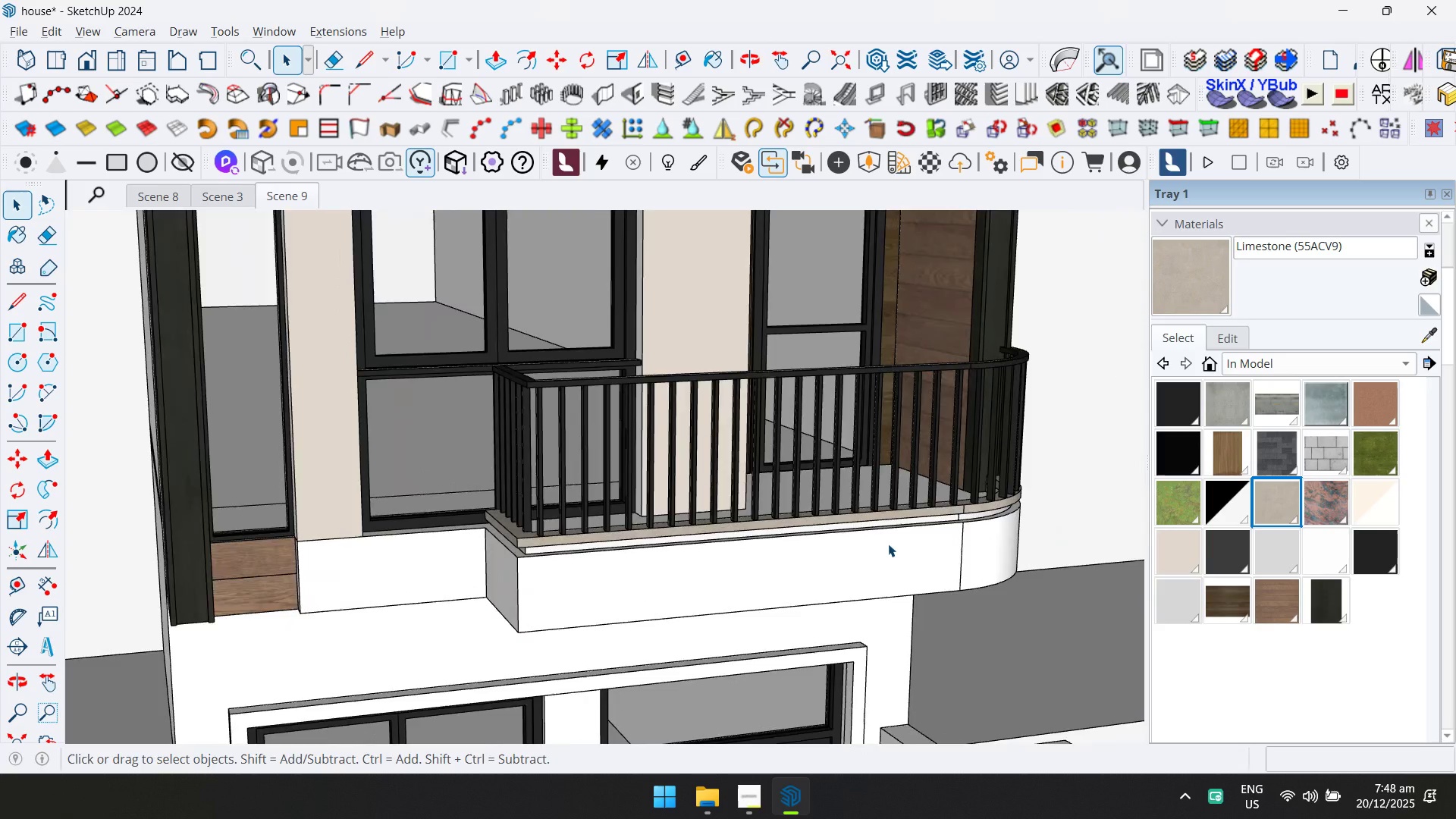 
triple_click([965, 541])
 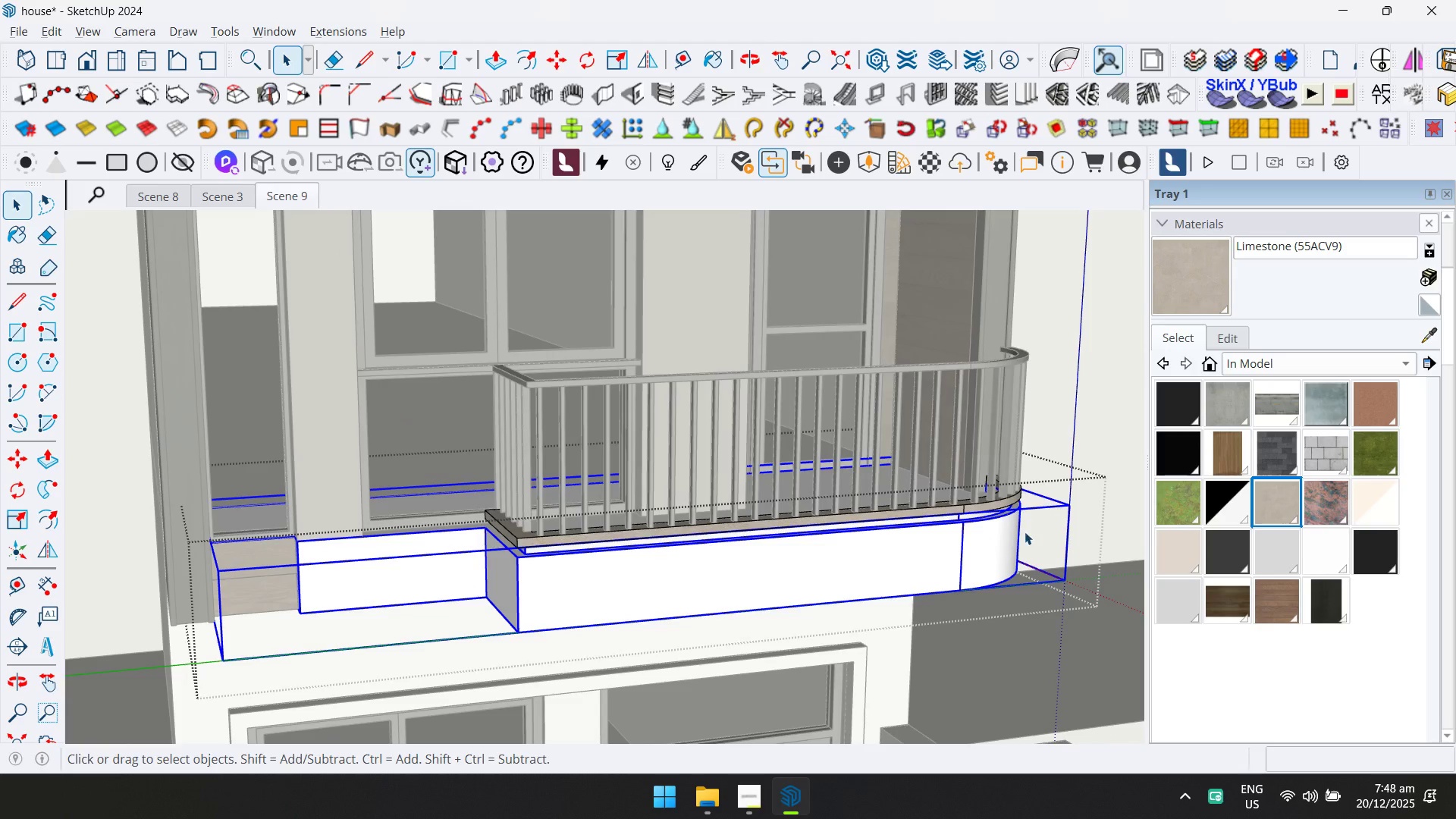 
double_click([918, 547])
 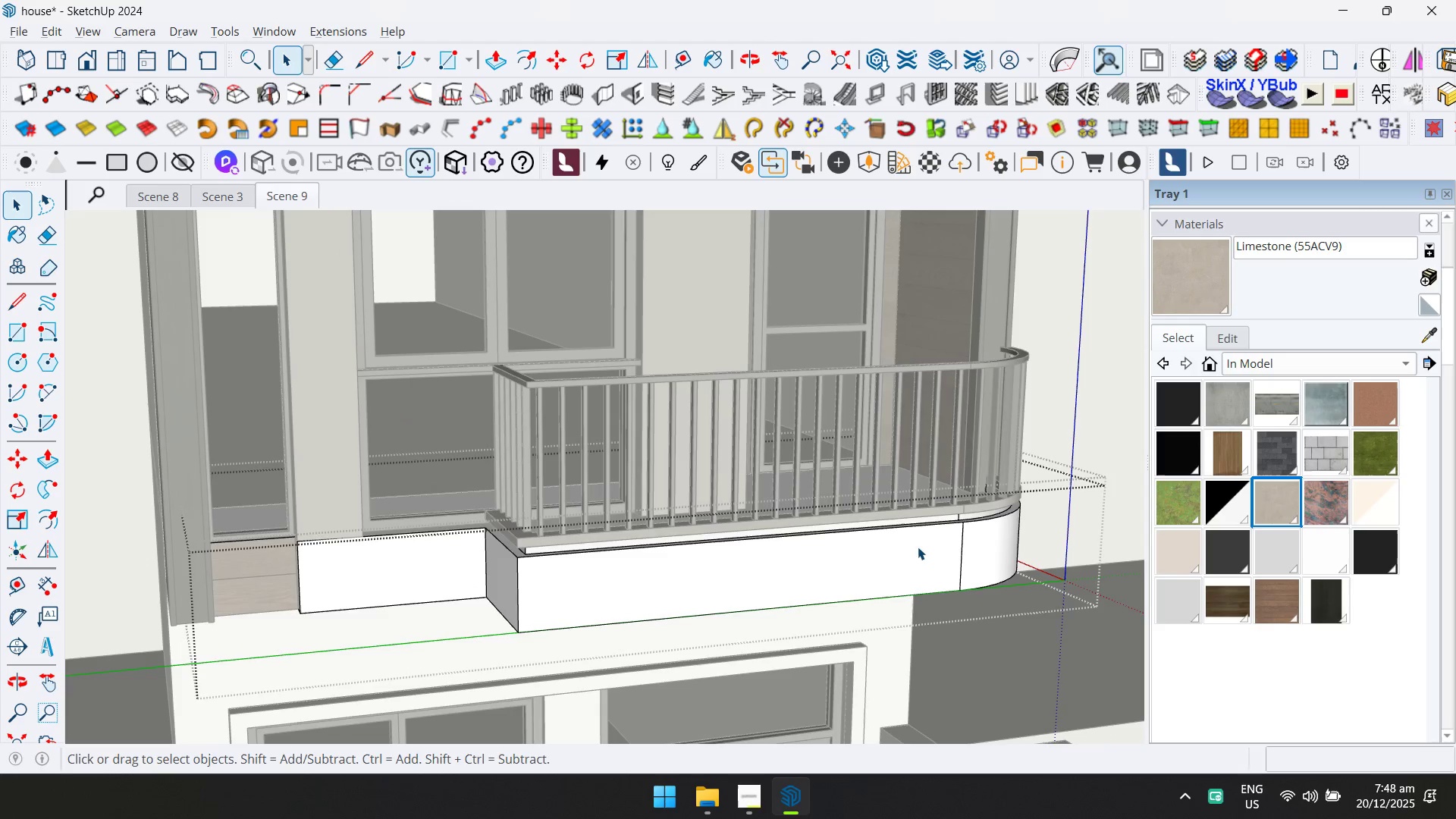 
key(Control+A)
 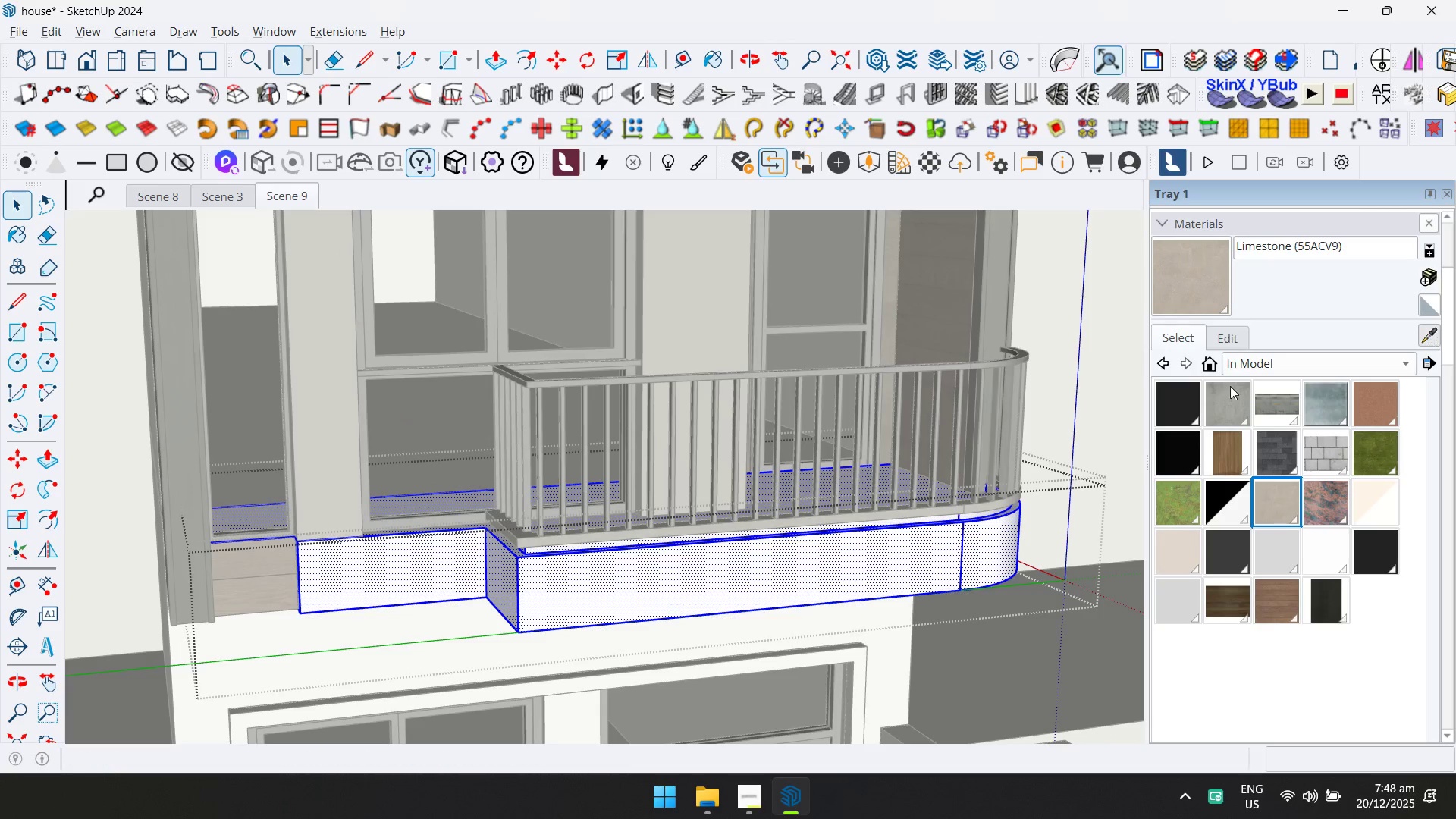 
left_click([682, 304])
 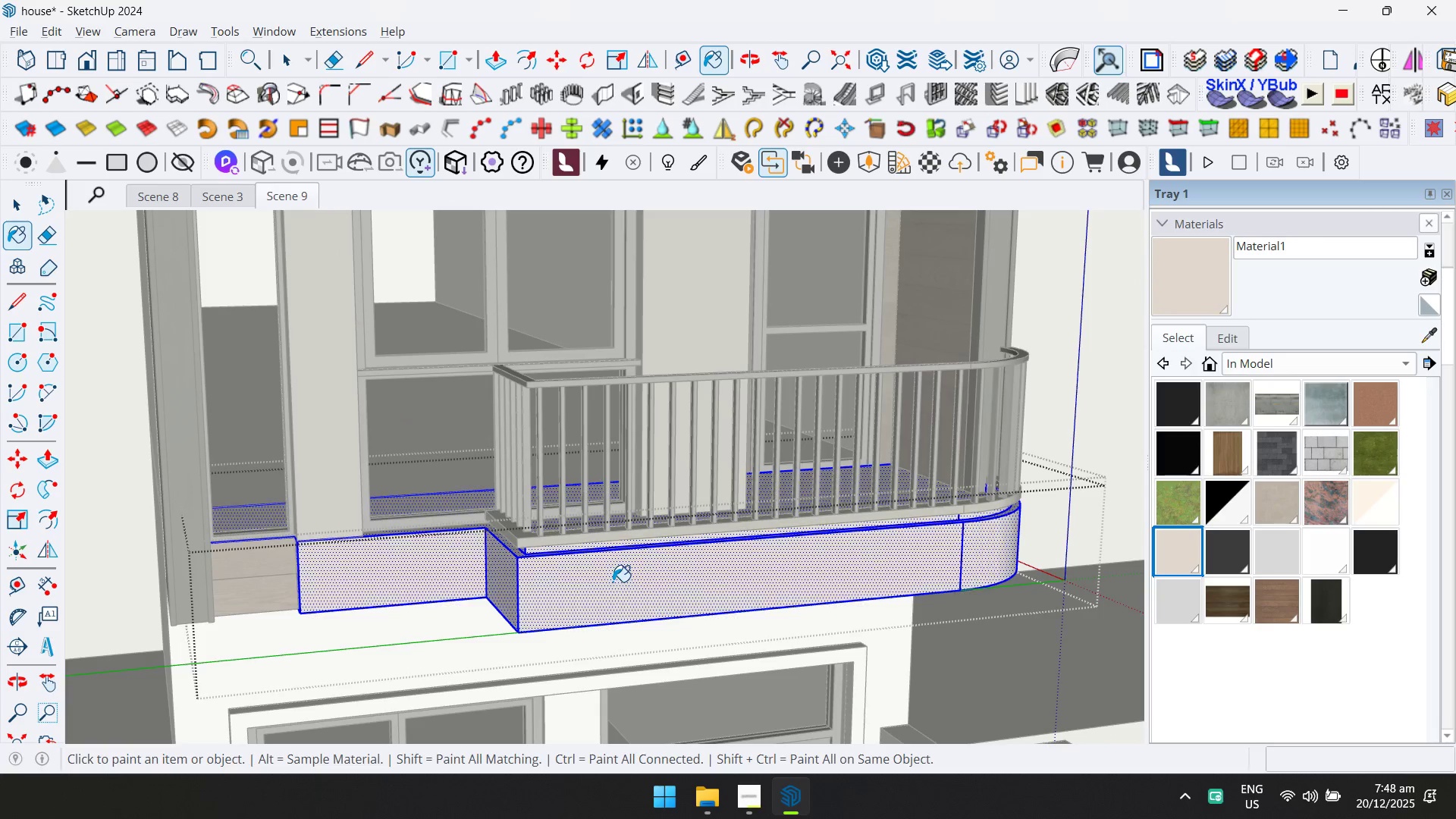 
key(Space)
 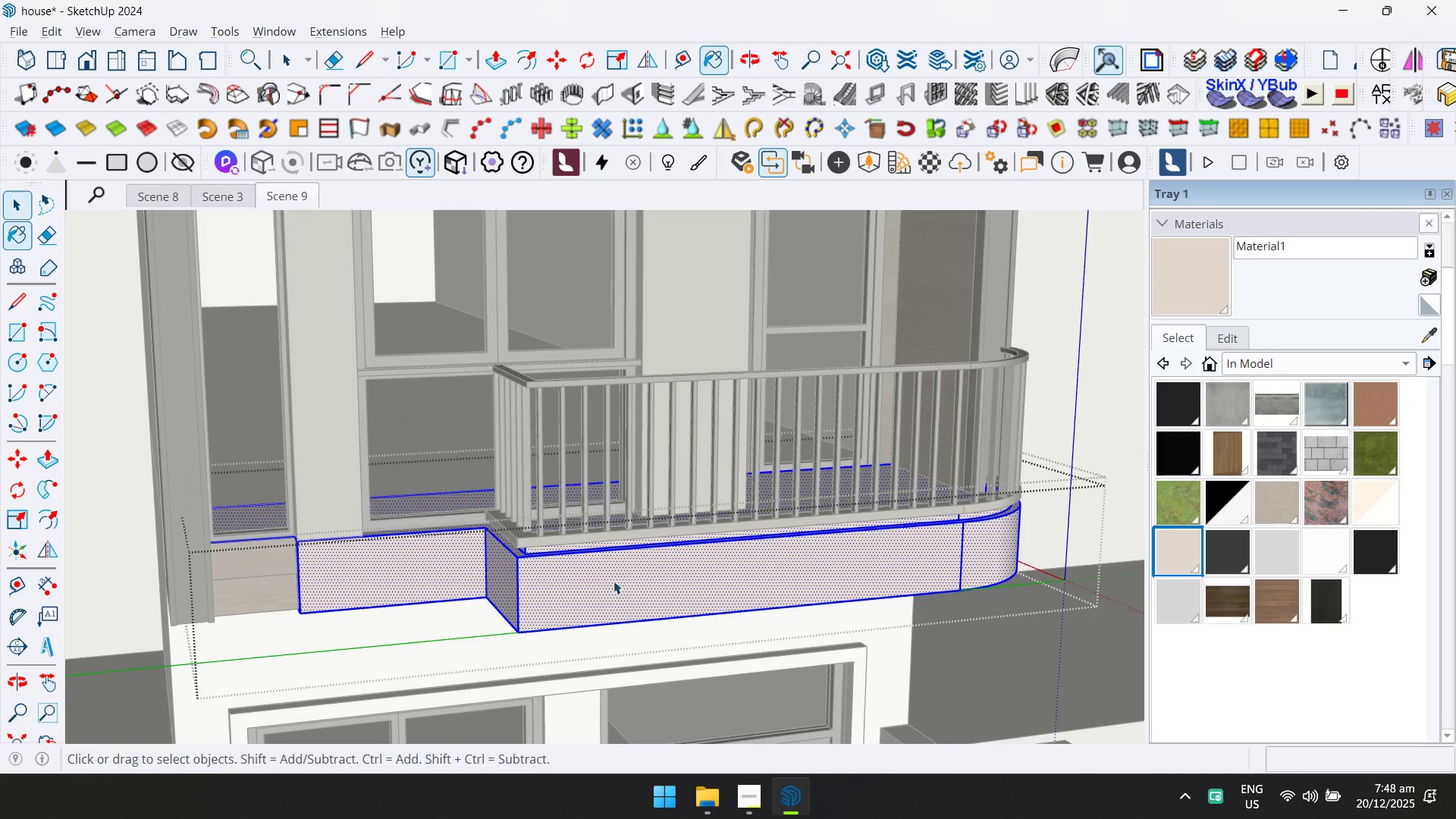 
key(Escape)
 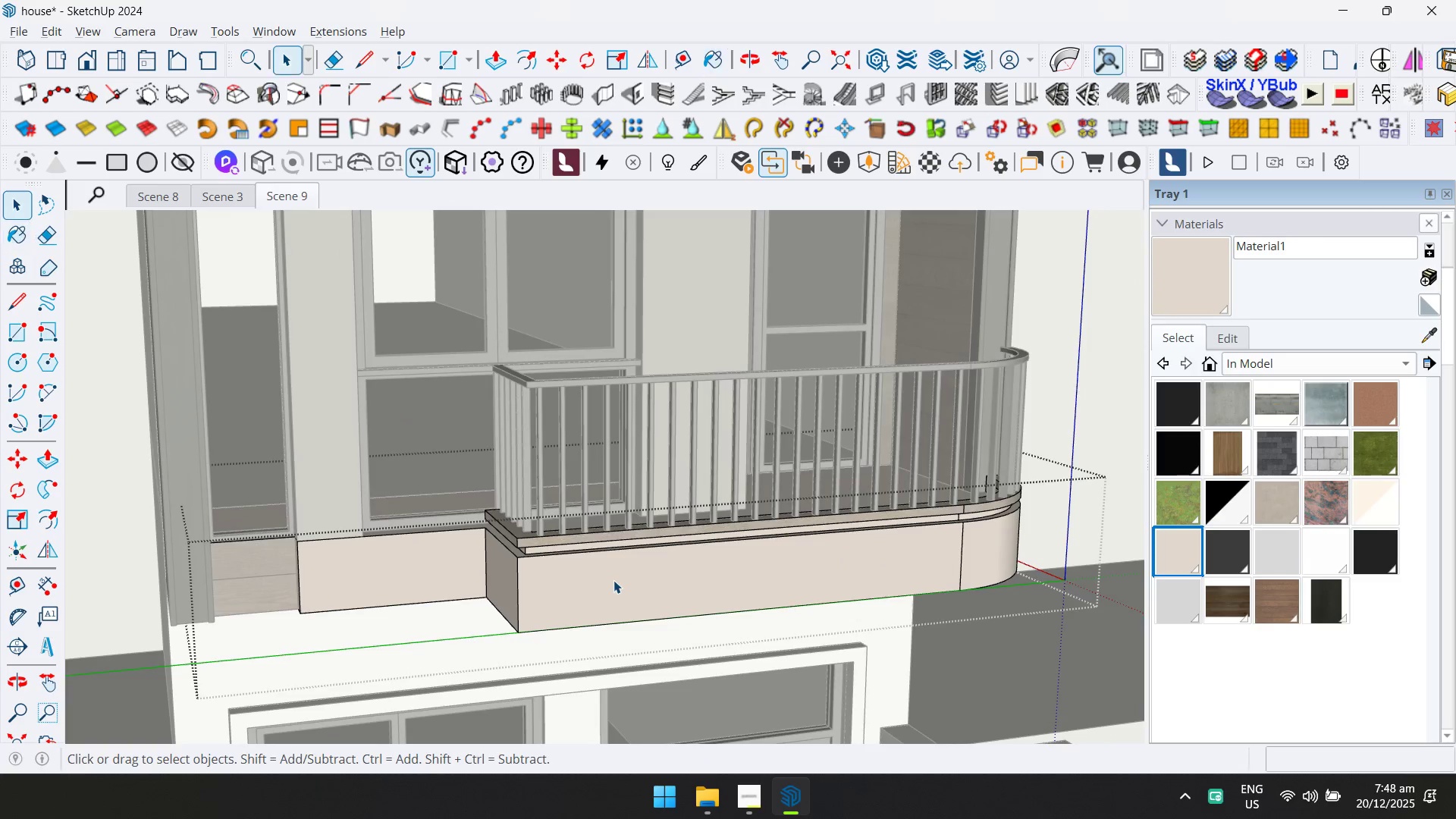 
key(Escape)
 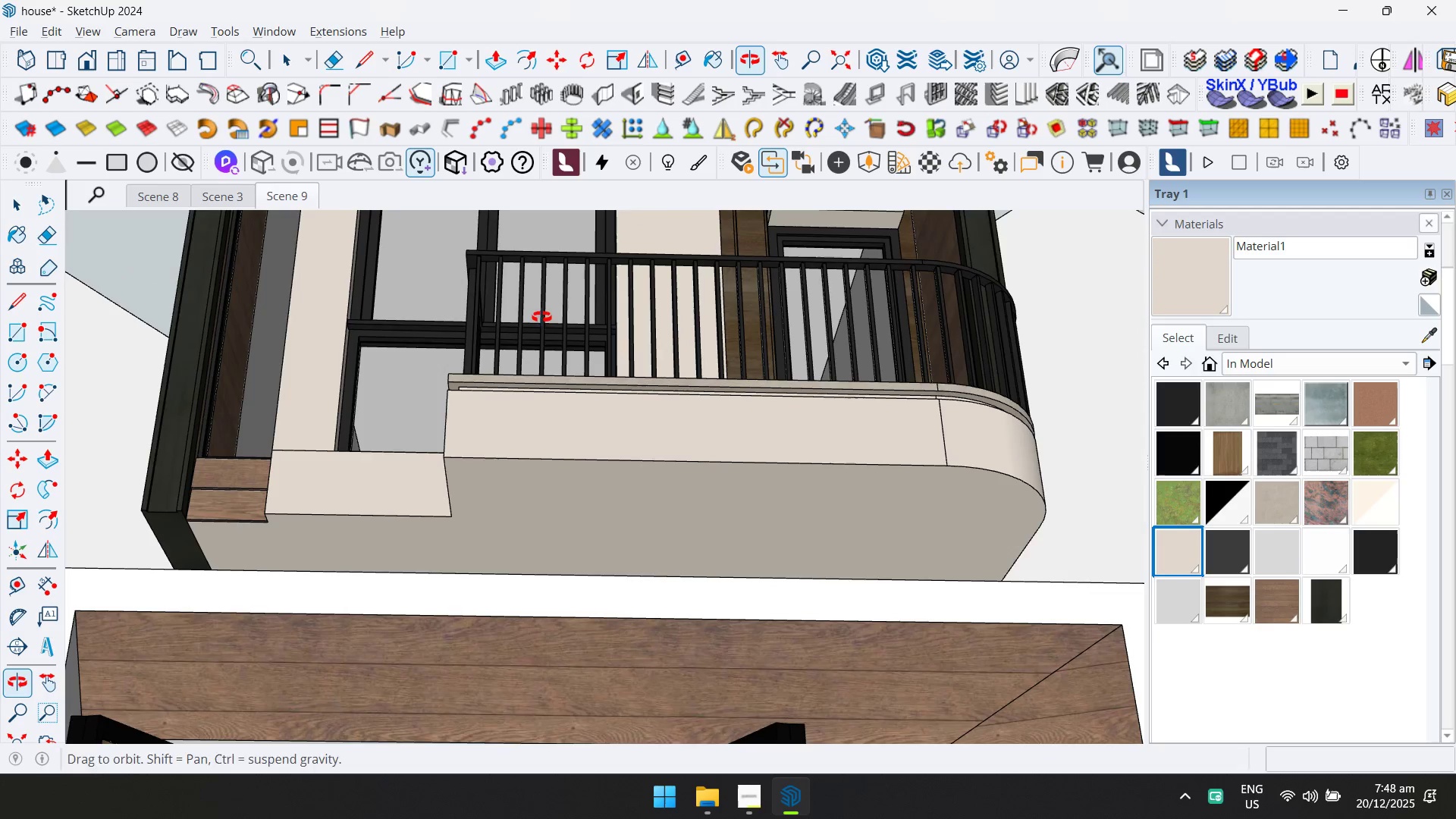 
double_click([651, 474])
 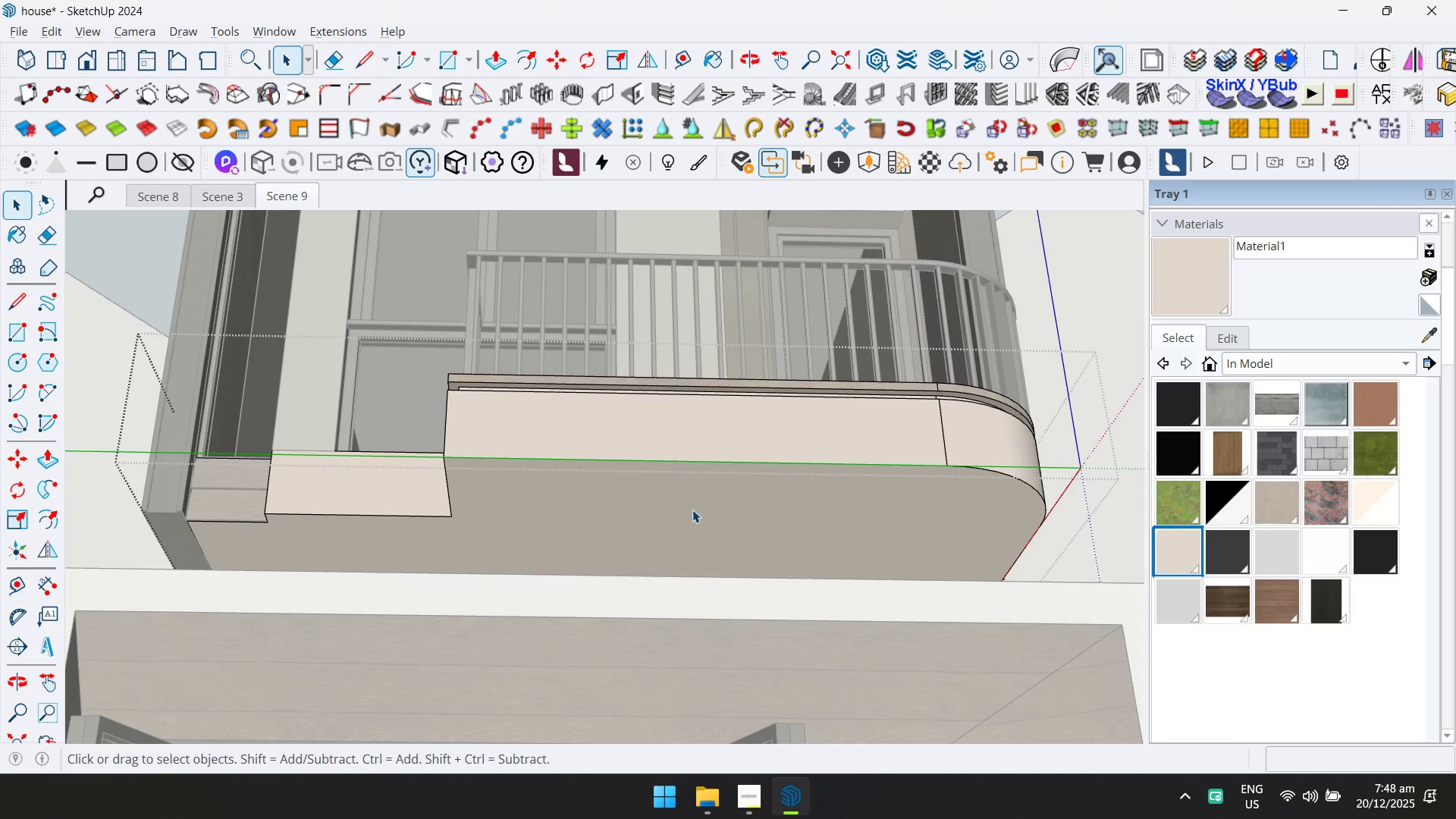 
key(D)
 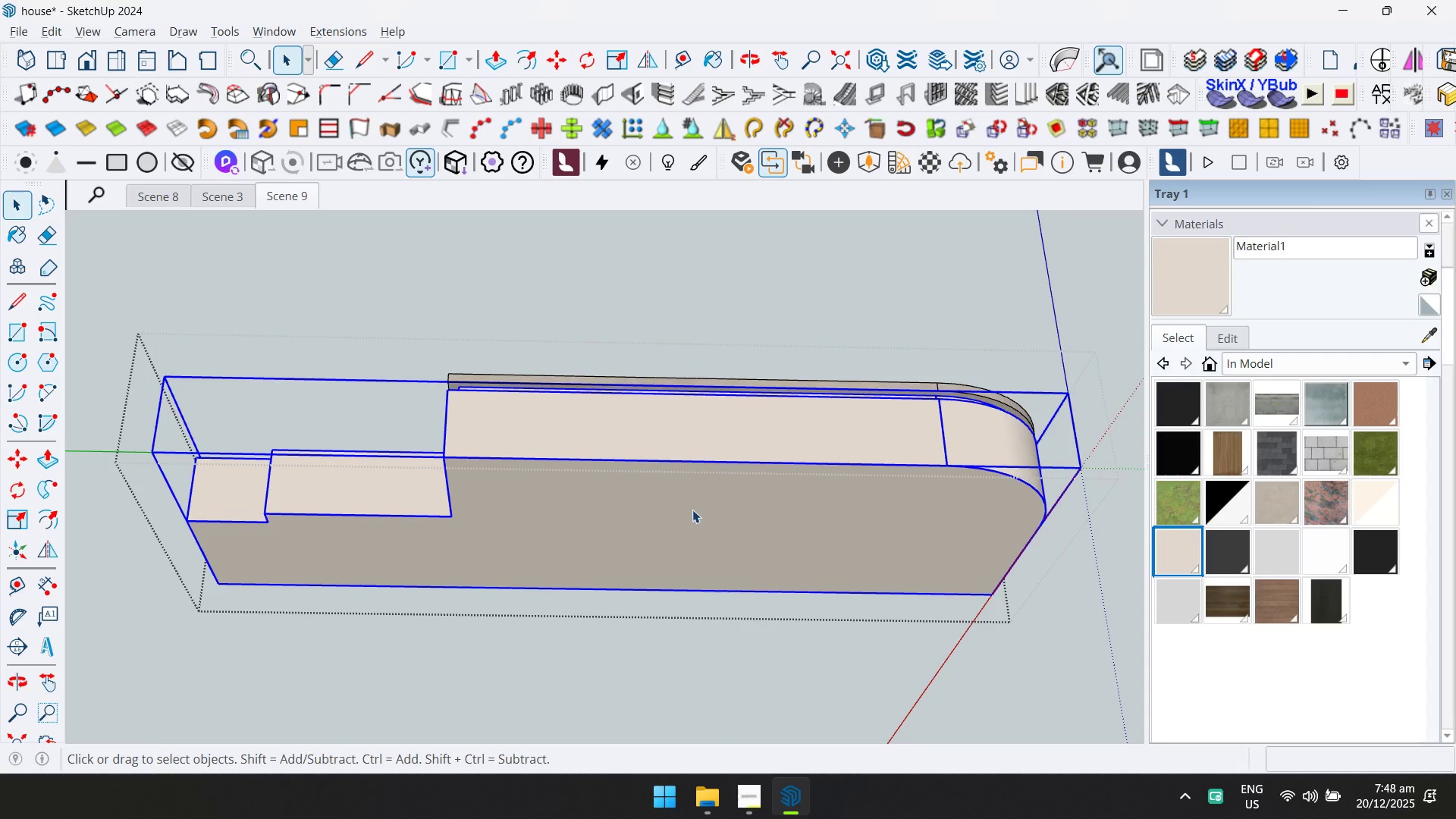 
double_click([692, 510])
 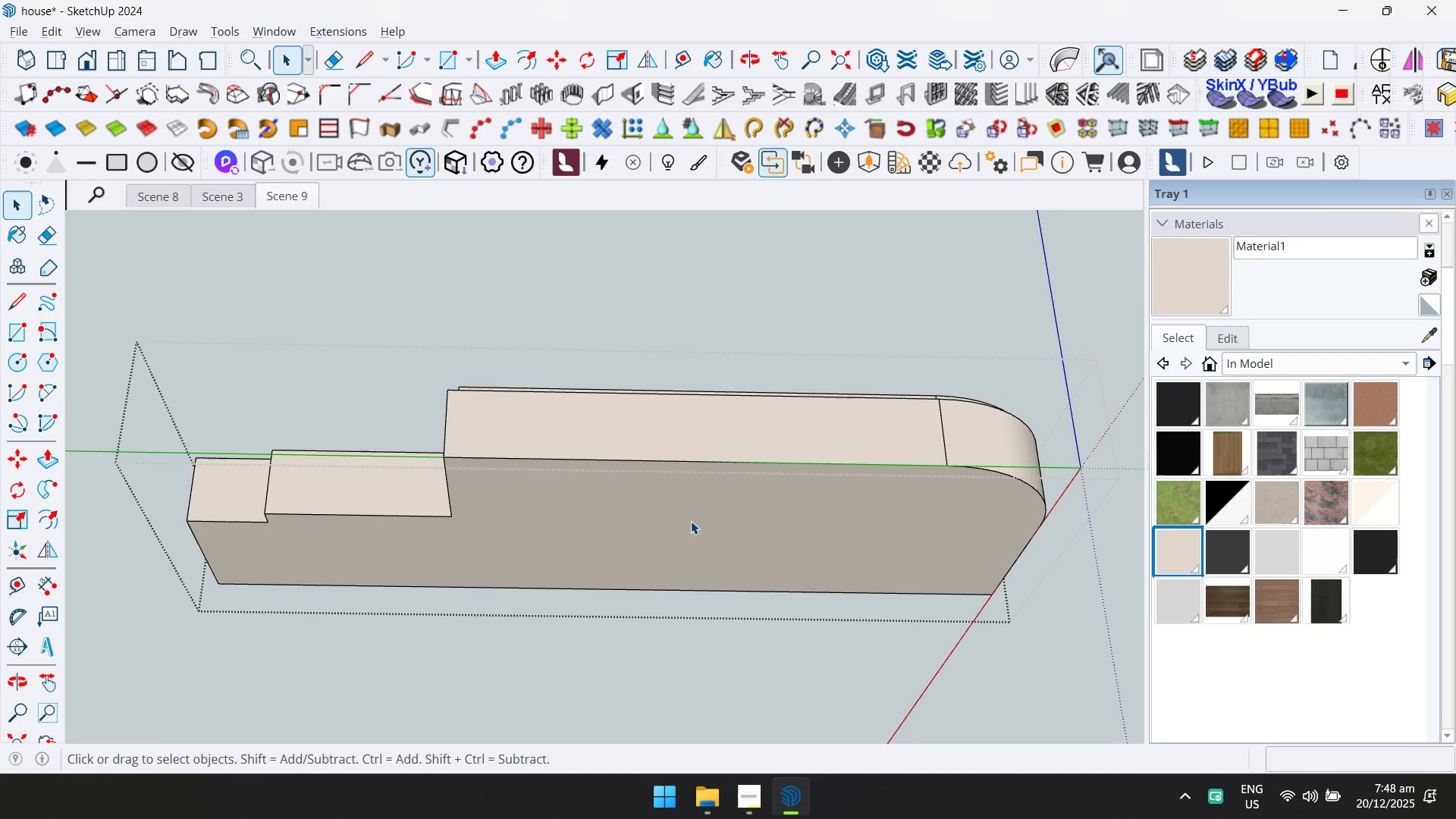 
triple_click([691, 521])
 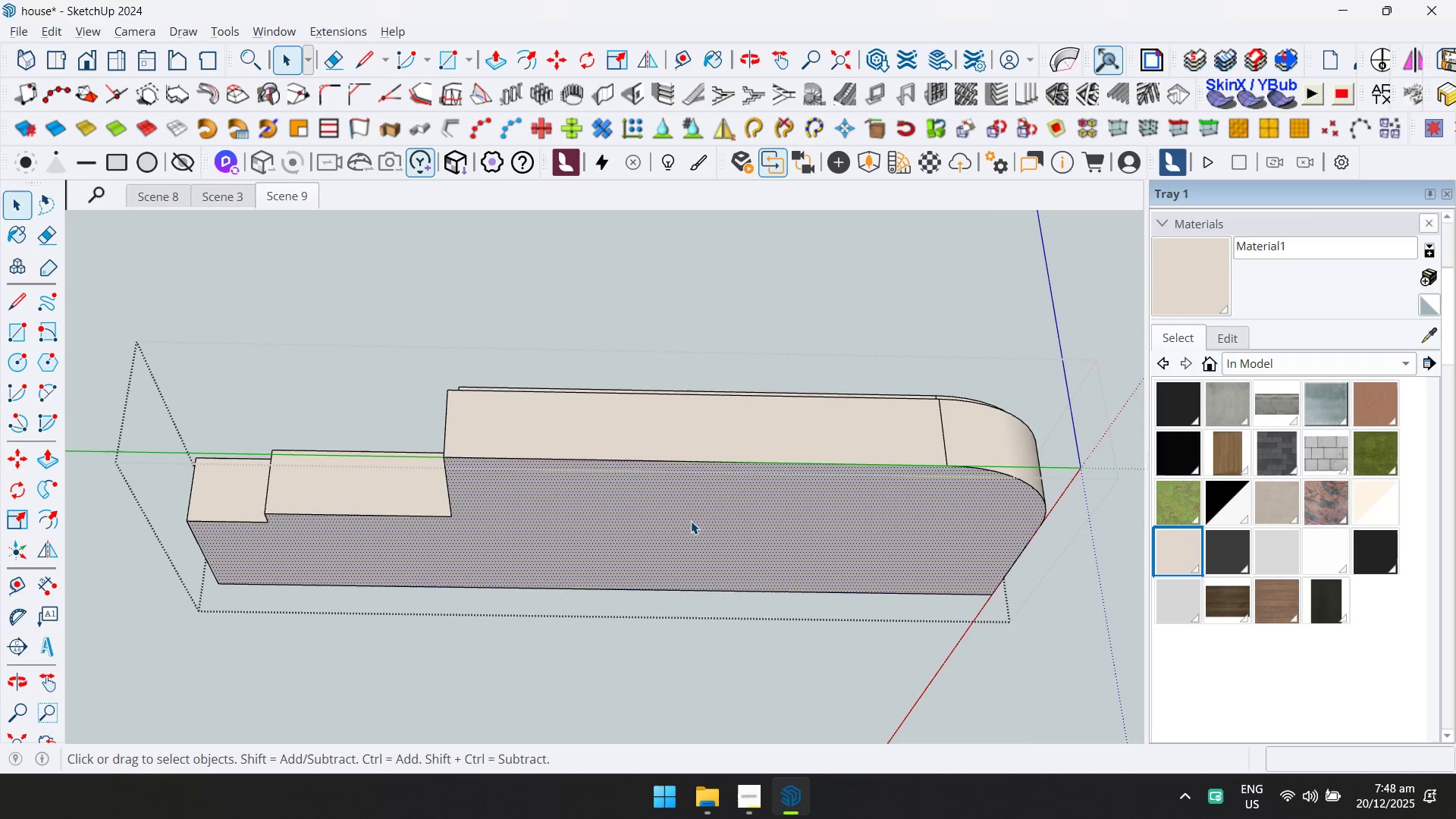 
key(D)
 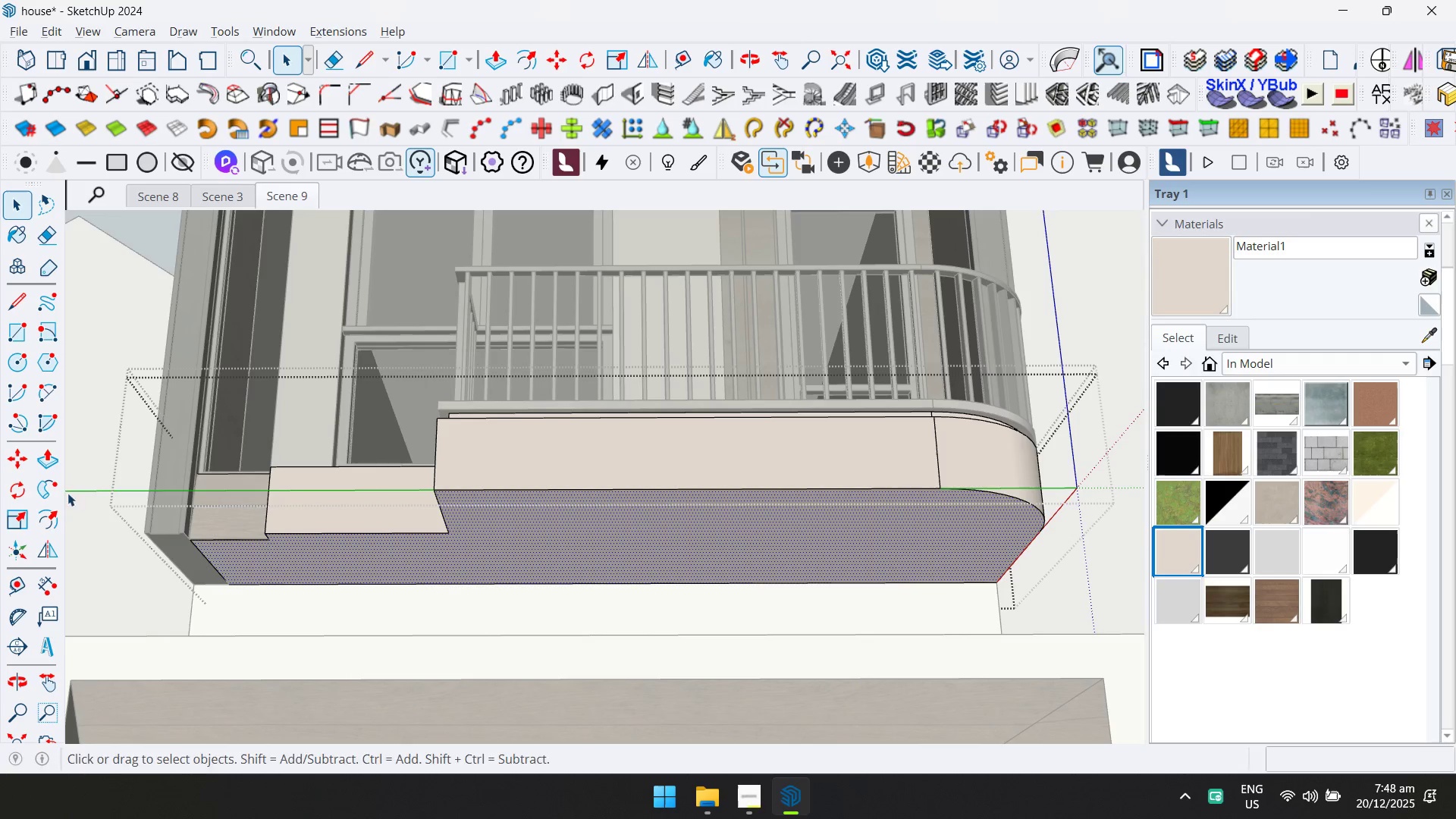 
double_click([602, 547])
 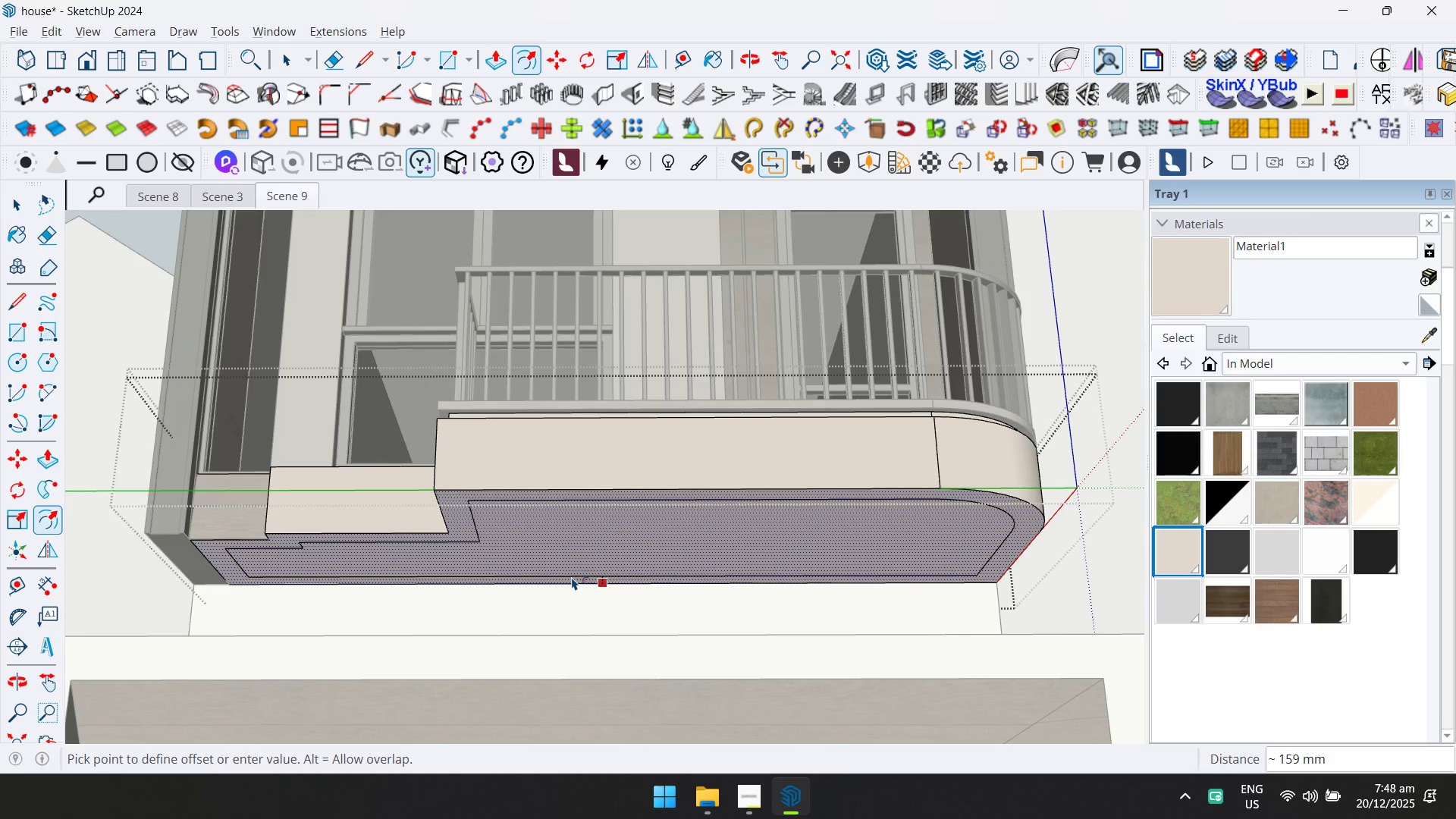 
type(100)
 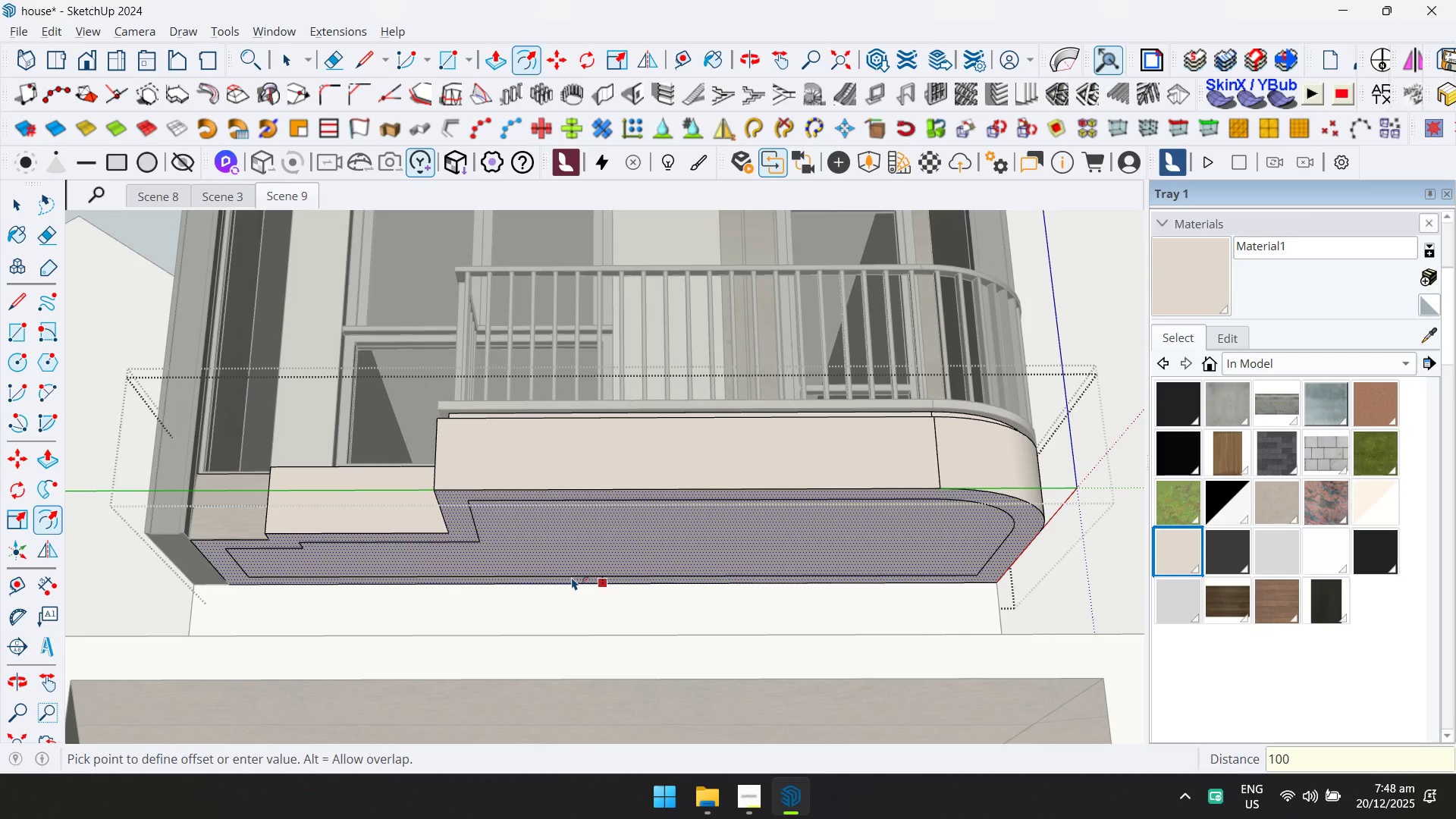 
key(Enter)
 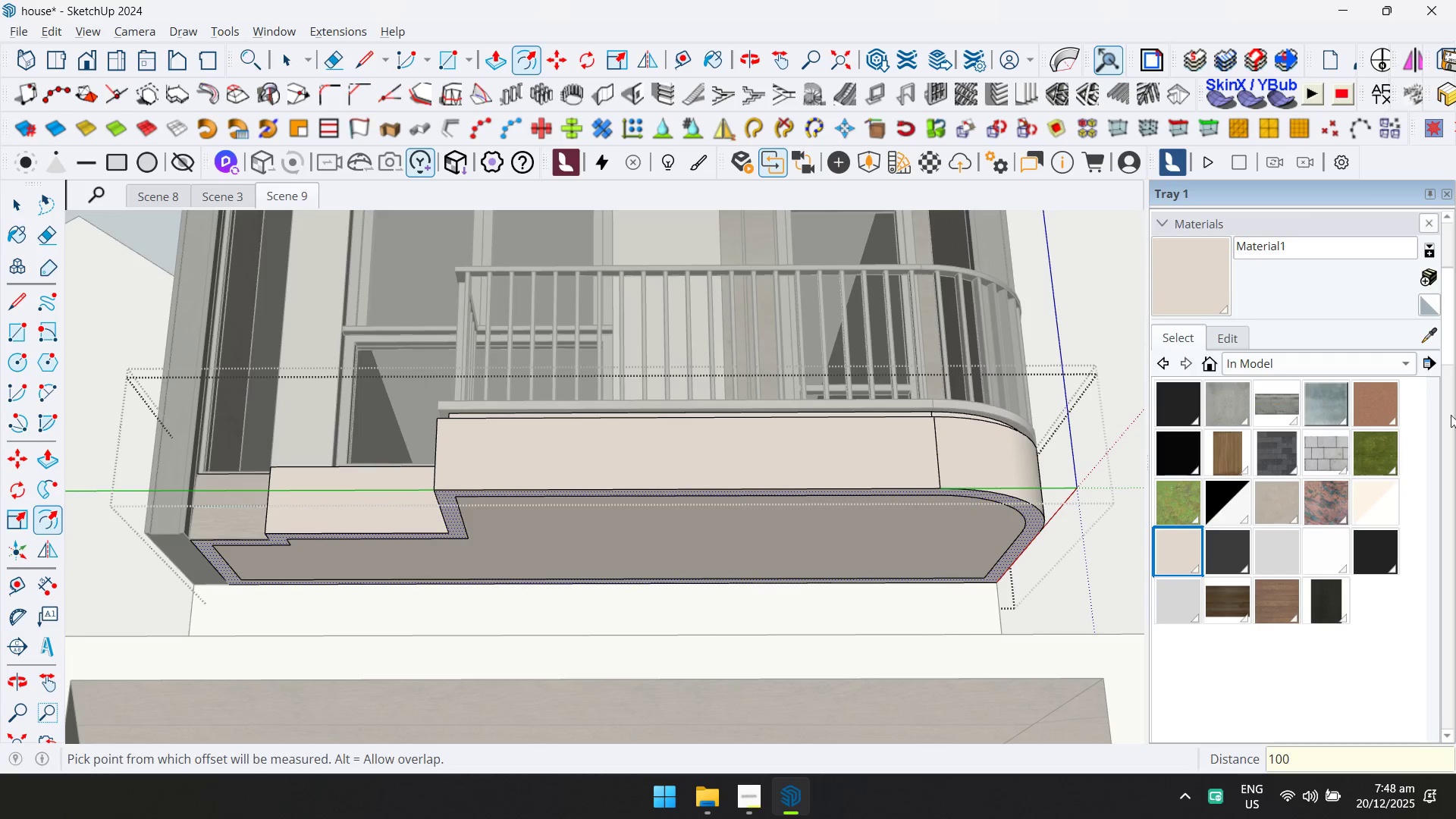 
left_click([1420, 335])
 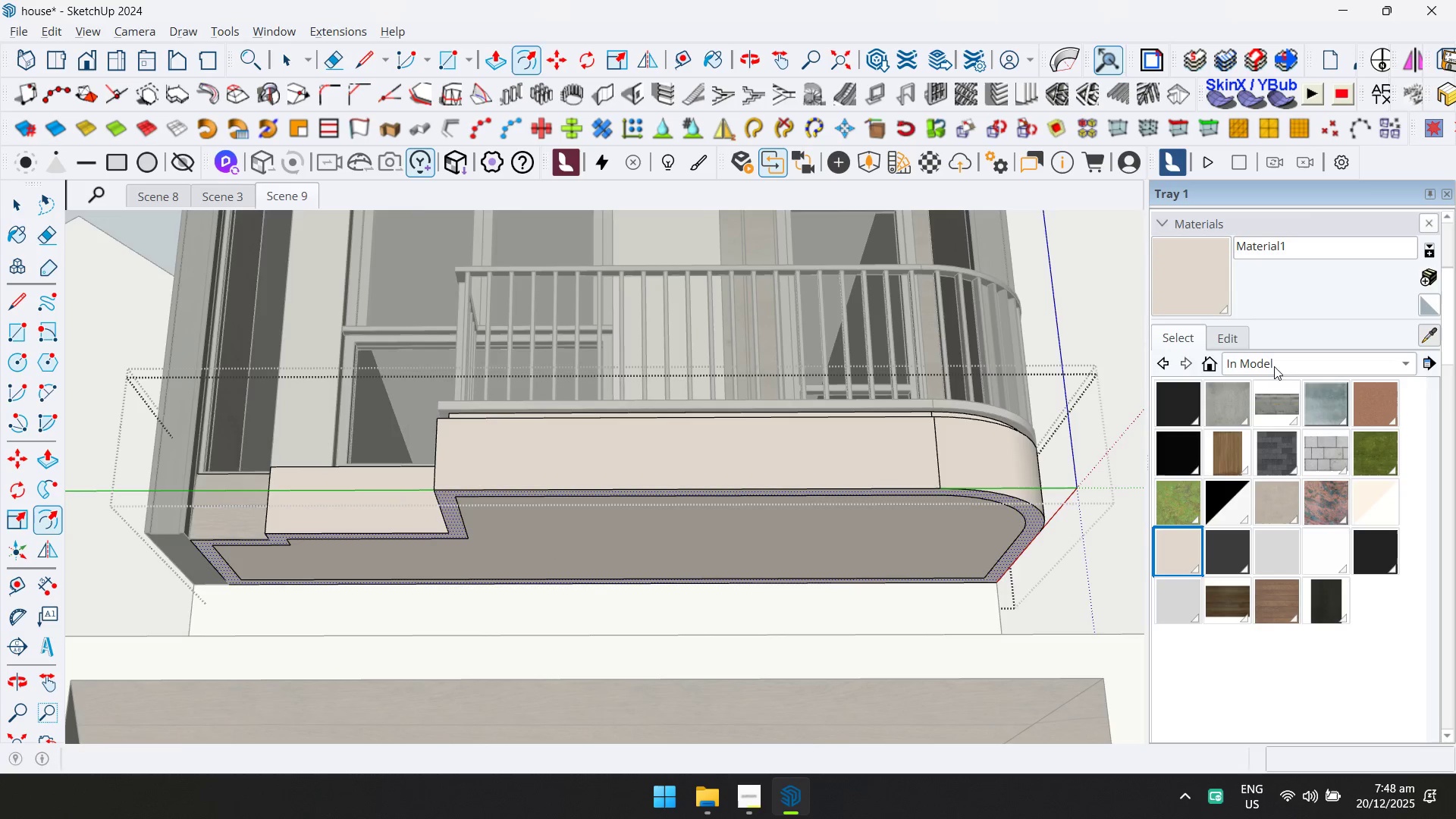 
hold_key(key=ShiftLeft, duration=0.47)
scroll: coordinate [689, 310], scroll_direction: down, amount: 4.0
 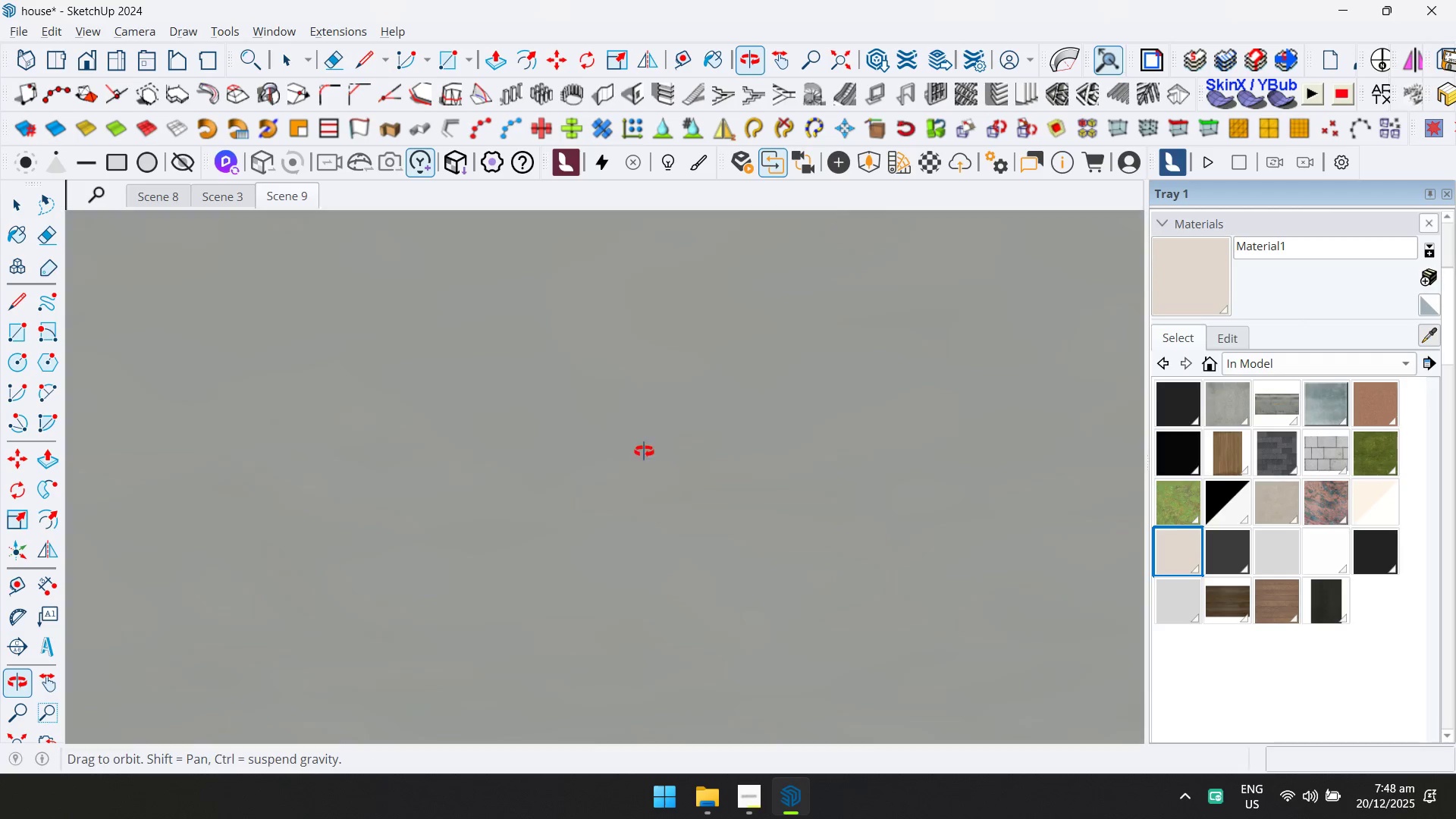 
hold_key(key=ShiftLeft, duration=0.38)
 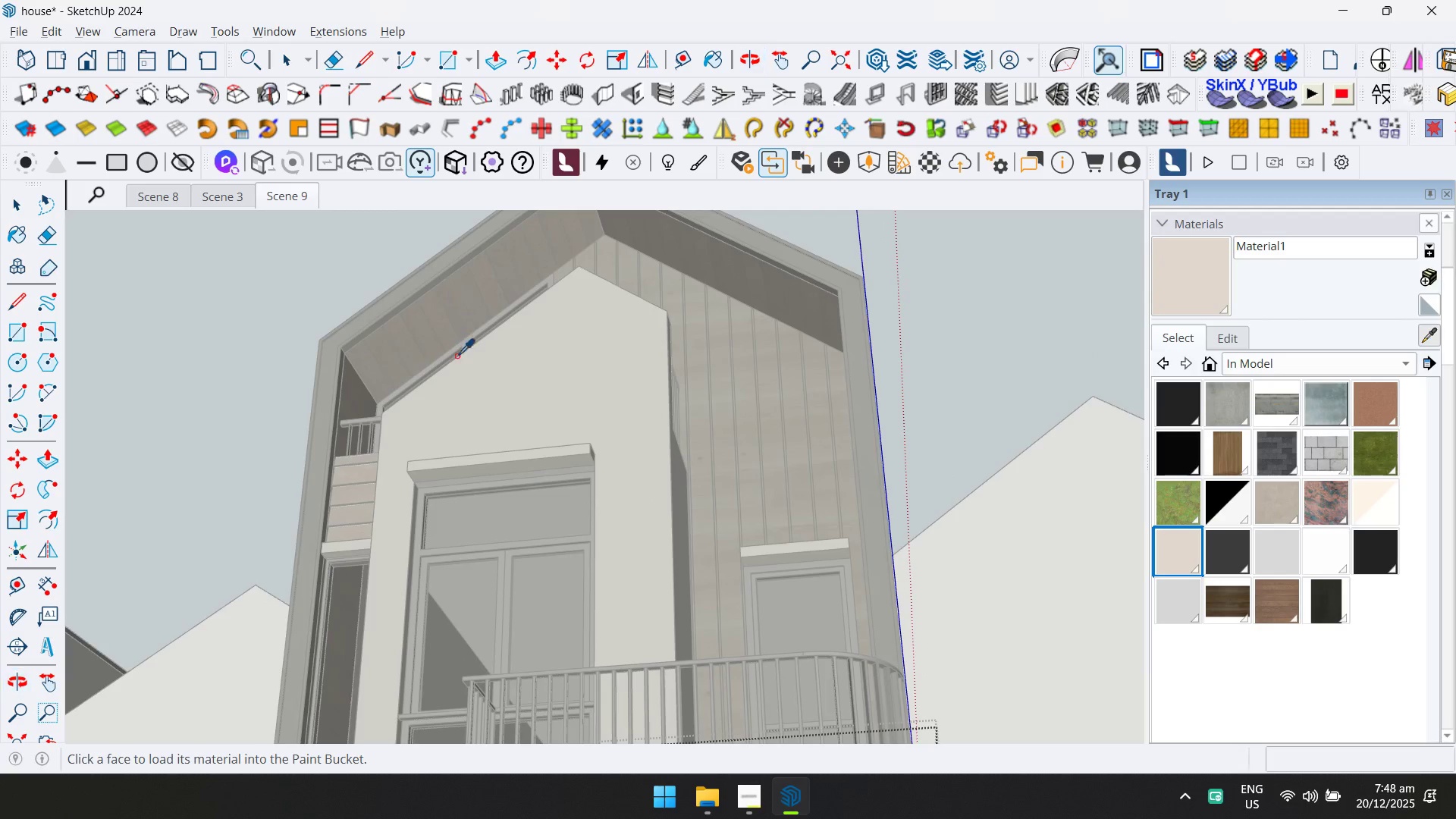 
left_click([450, 315])
 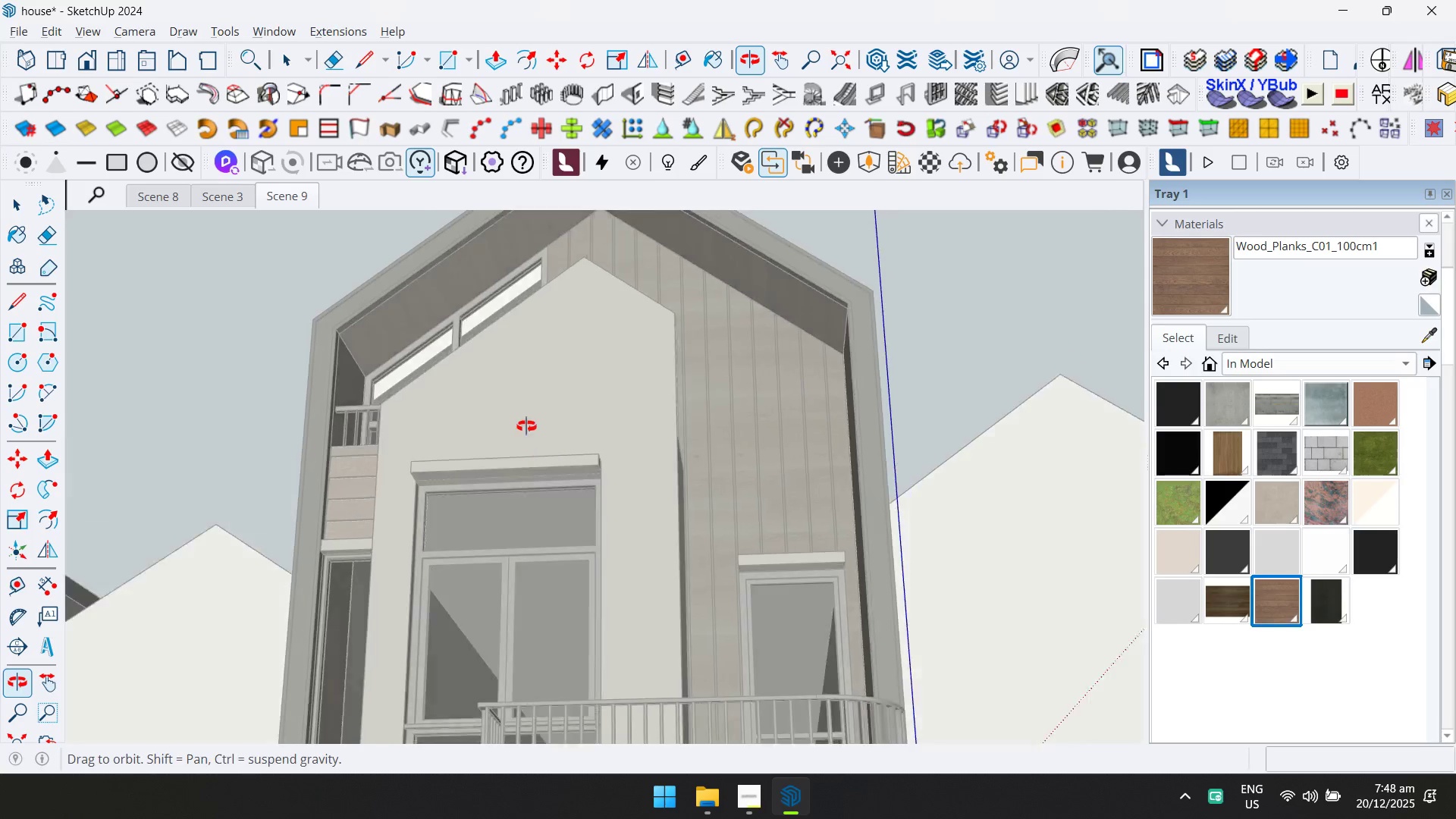 
key(D)
 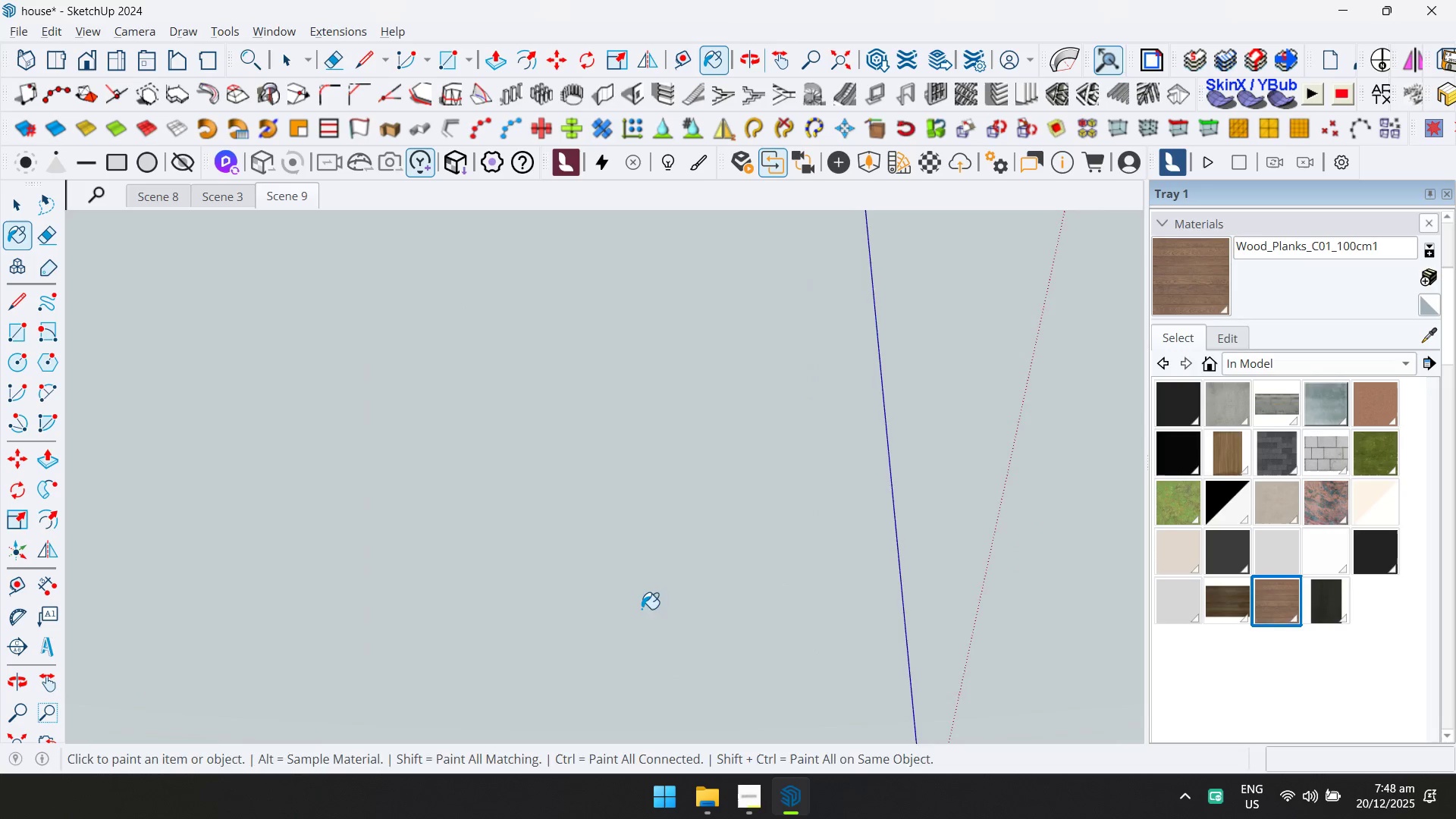 
hold_key(key=ShiftLeft, duration=0.44)
 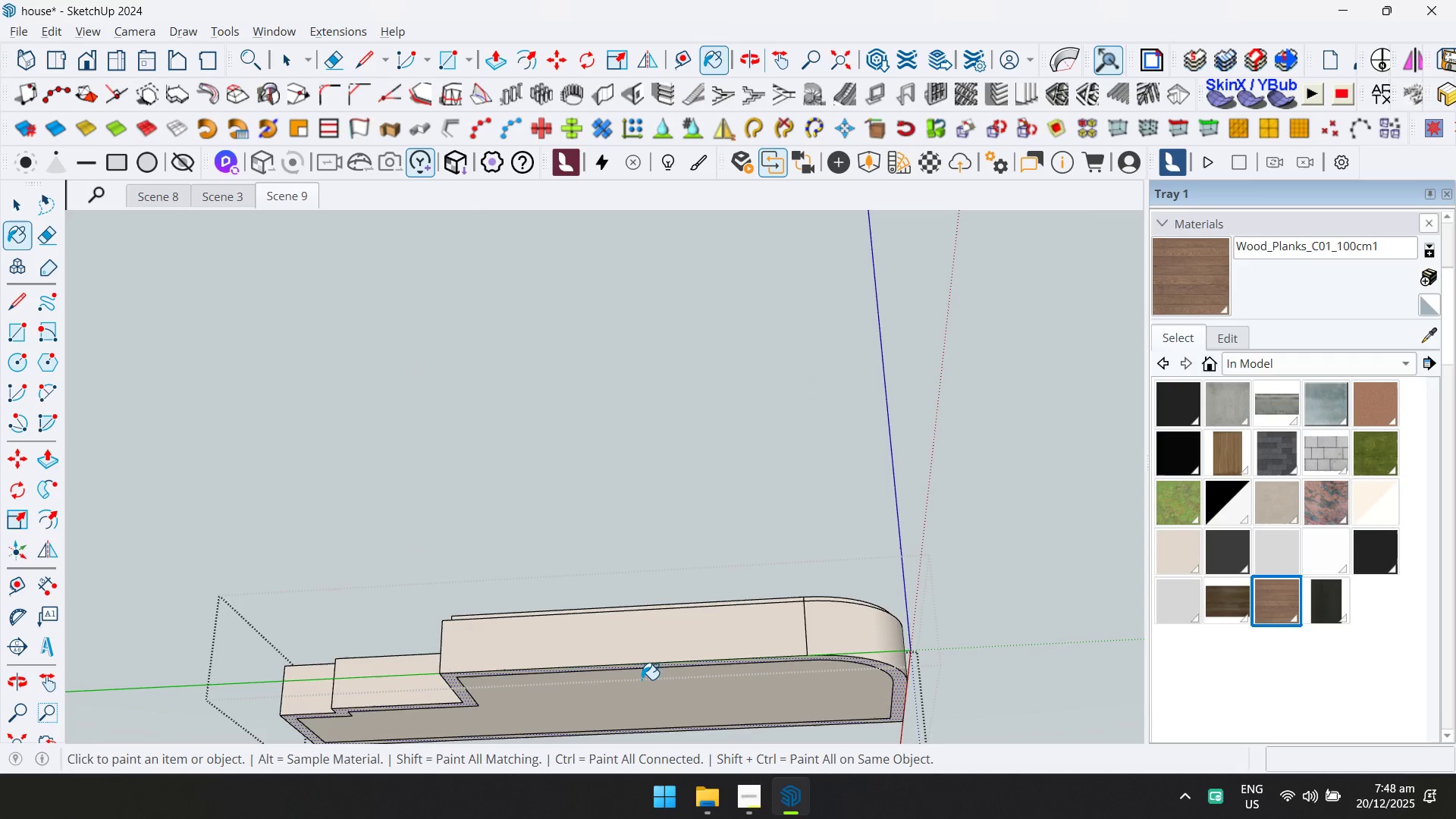 
left_click([639, 688])
 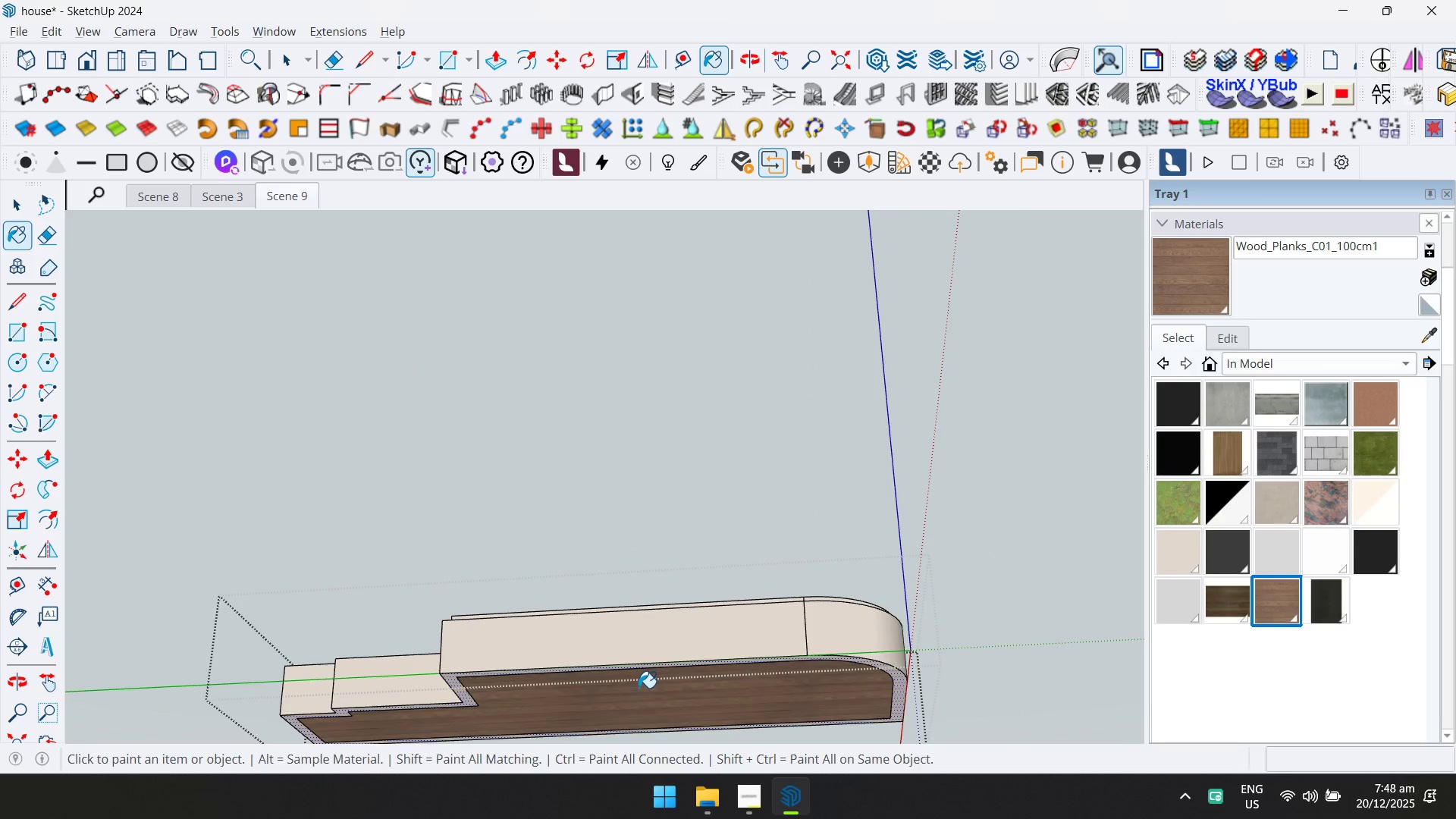 
key(Space)
 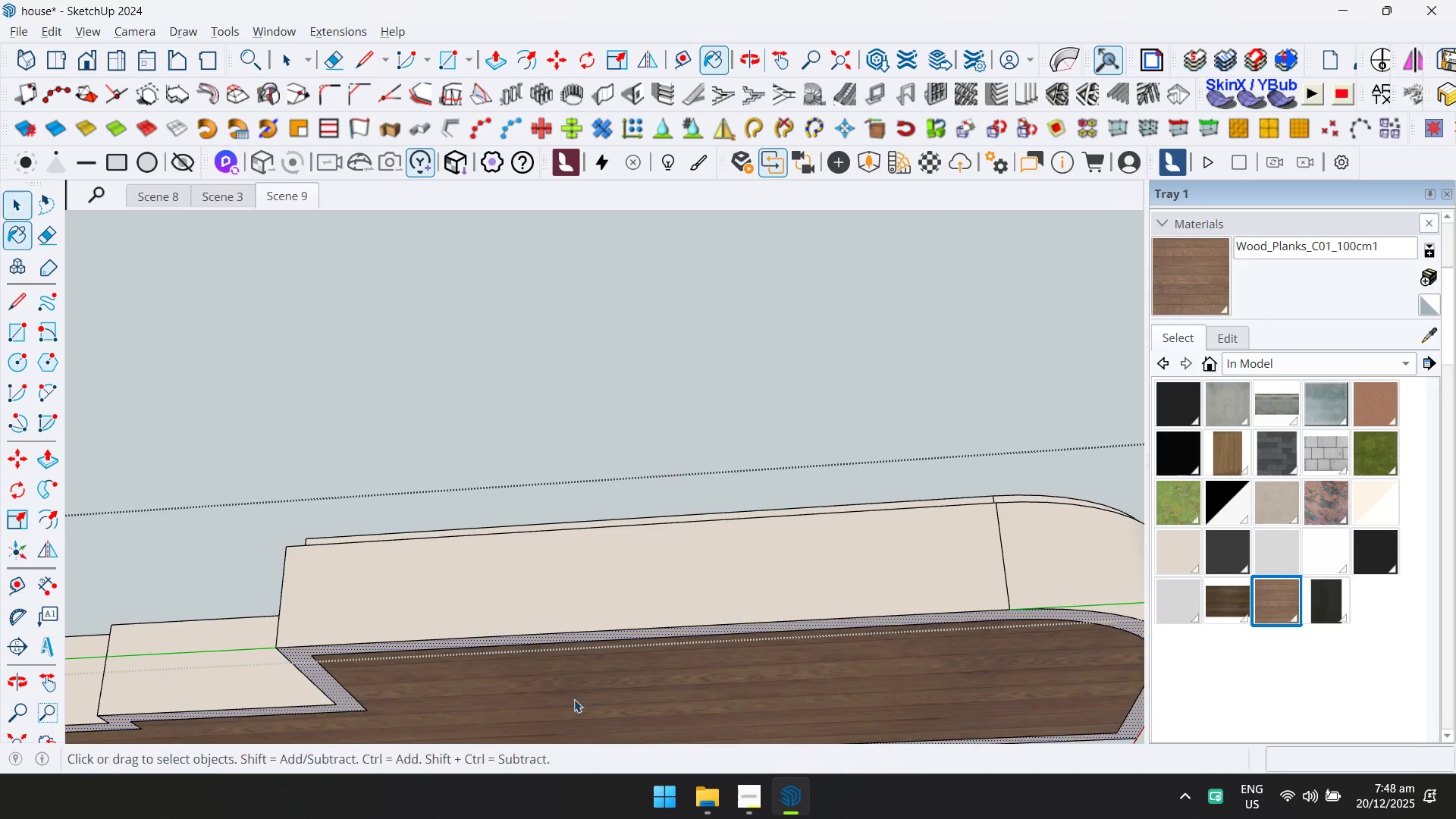 
key(Escape)
 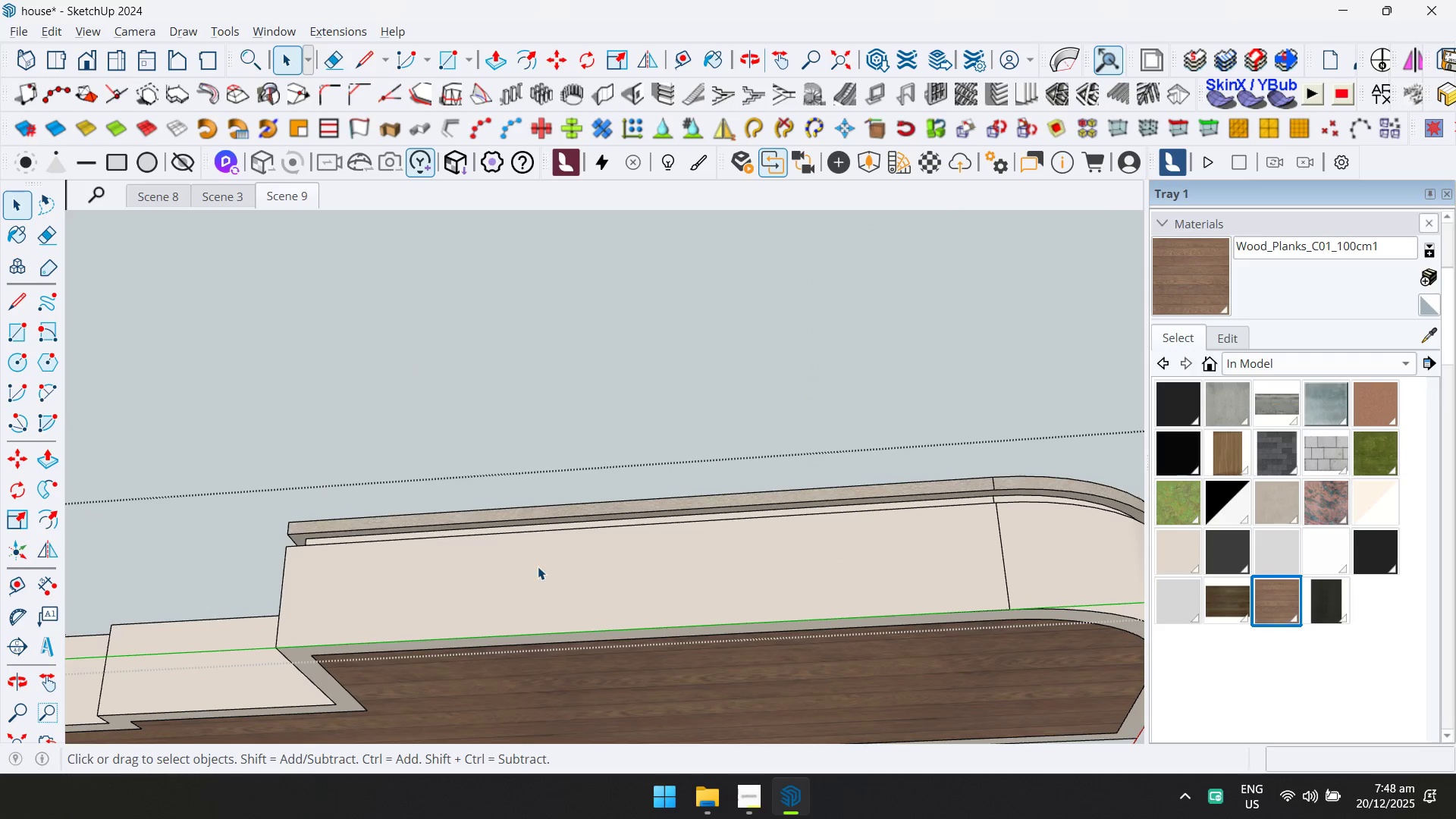 
scroll: coordinate [594, 708], scroll_direction: up, amount: 6.0
 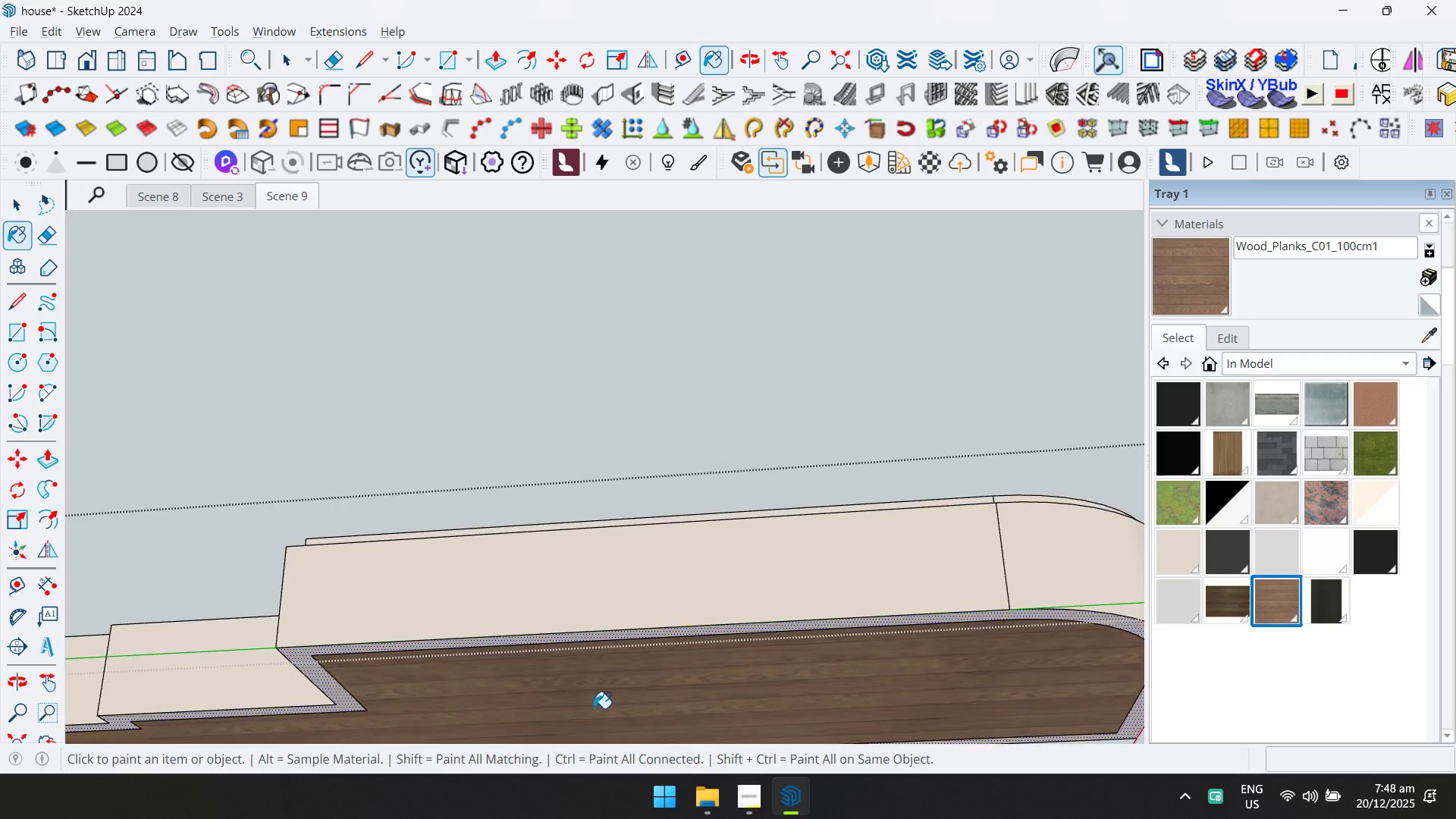 
key(Escape)
 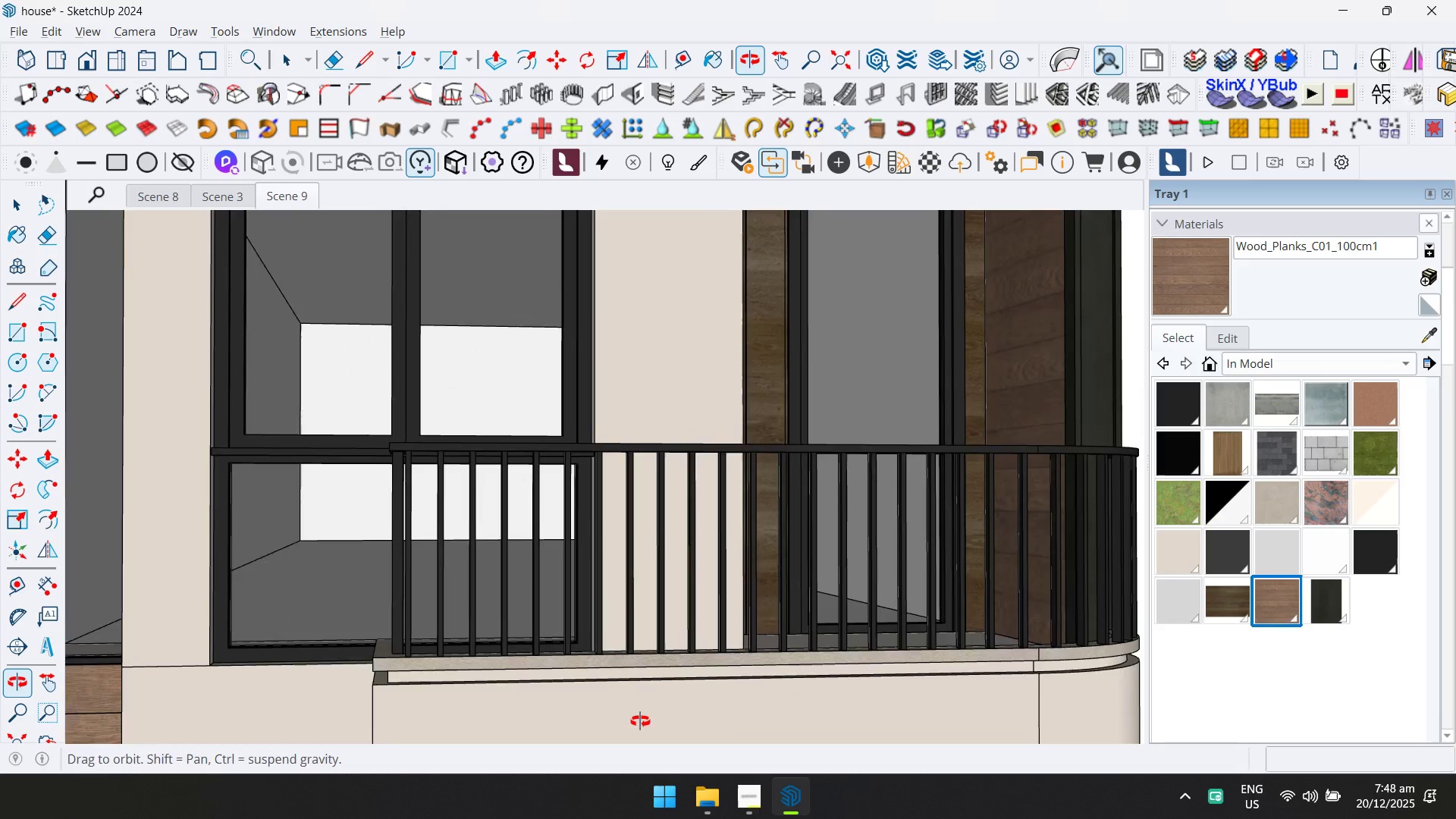 
hold_key(key=ShiftLeft, duration=0.33)
 